 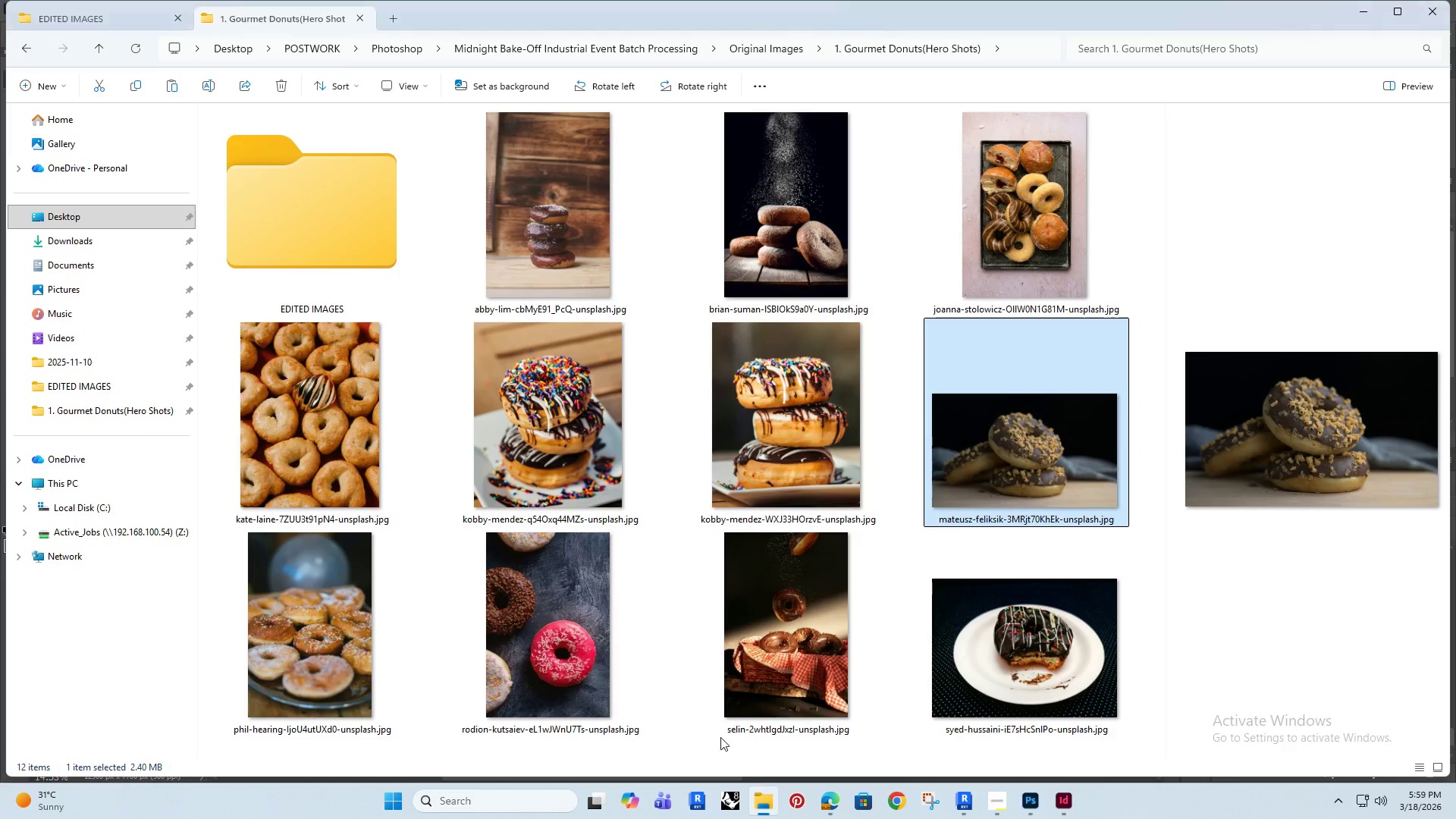 
scroll: coordinate [370, 424], scroll_direction: down, amount: 1.0
 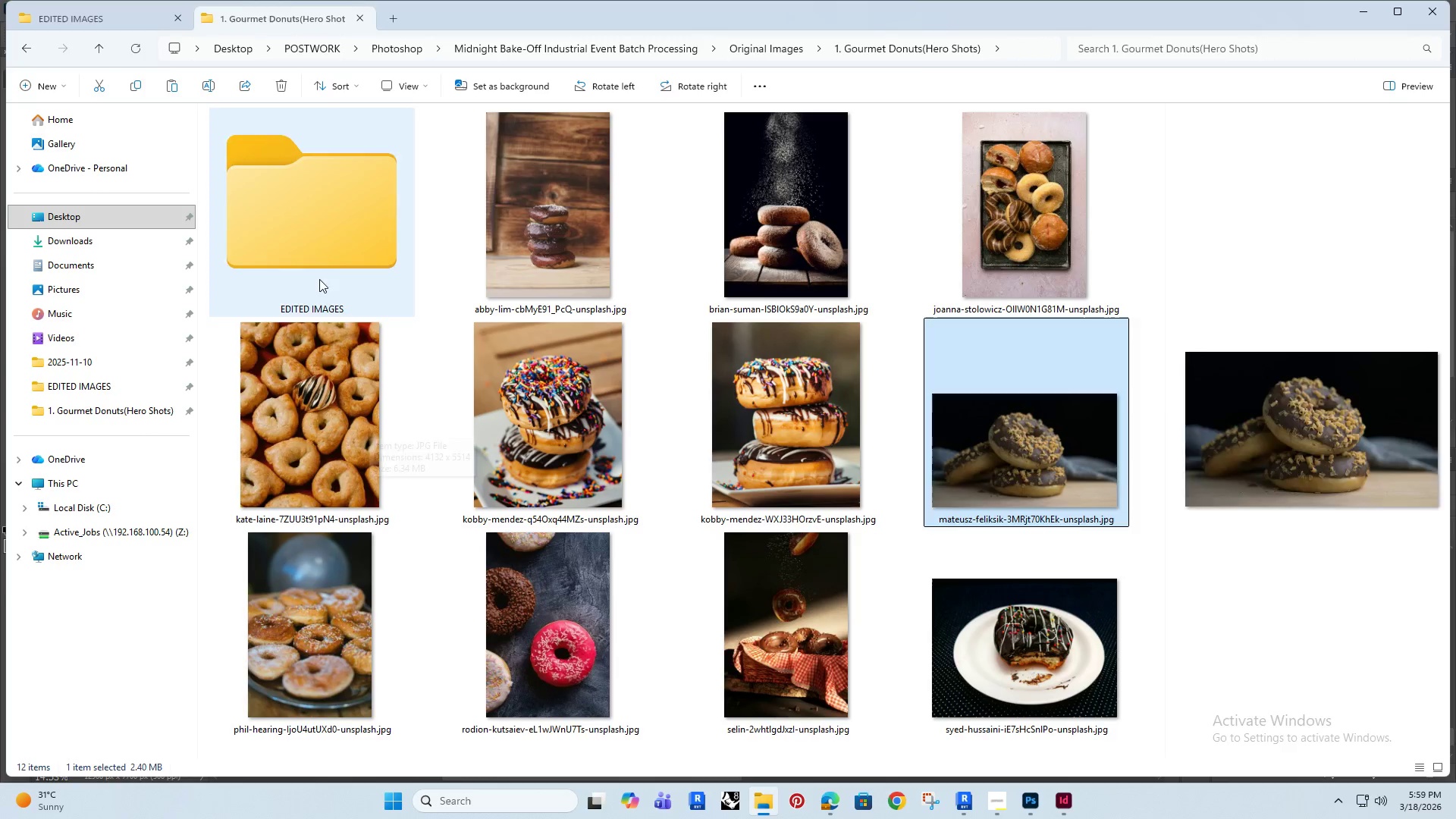 
double_click([319, 279])
 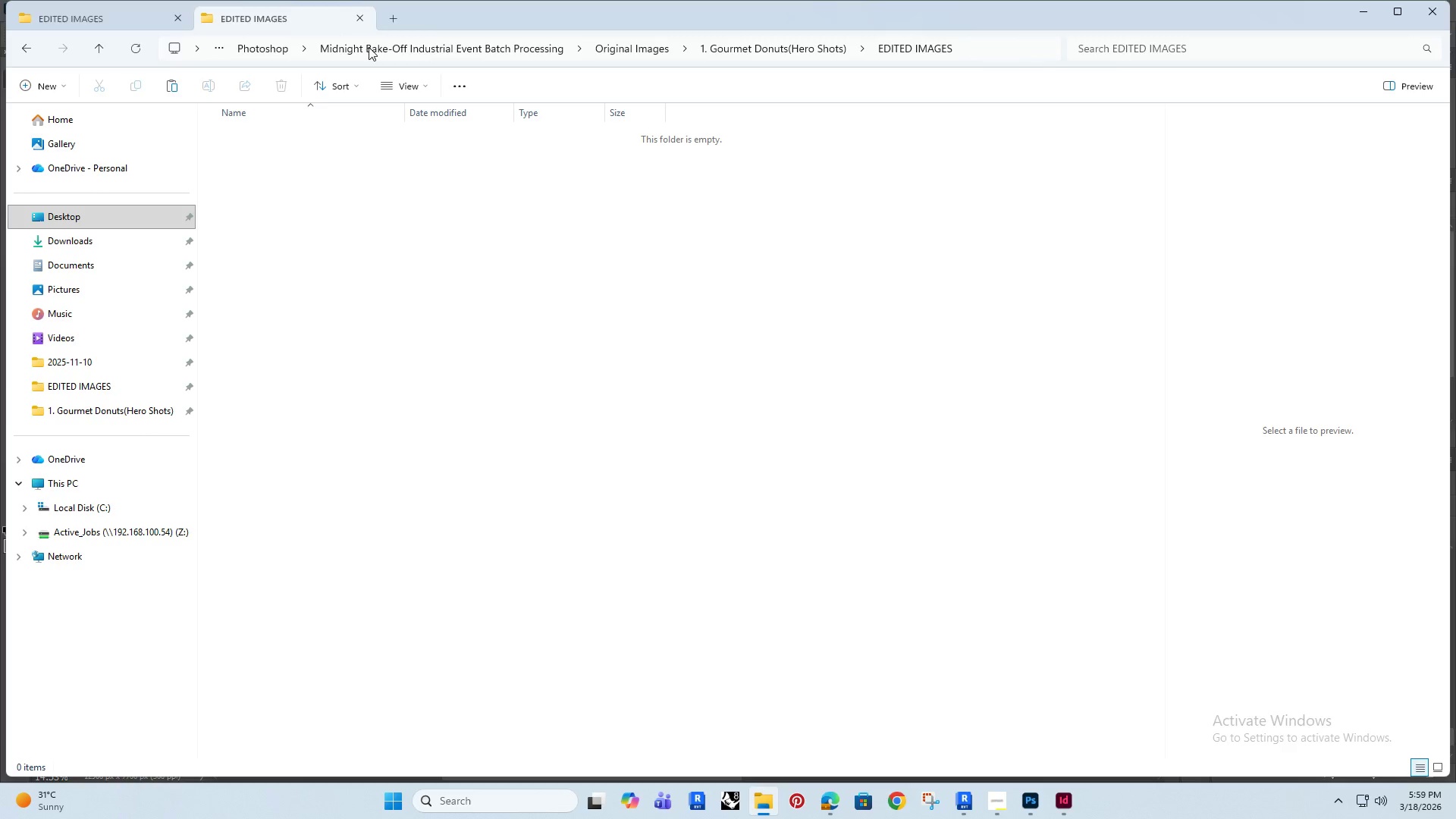 
left_click([361, 17])
 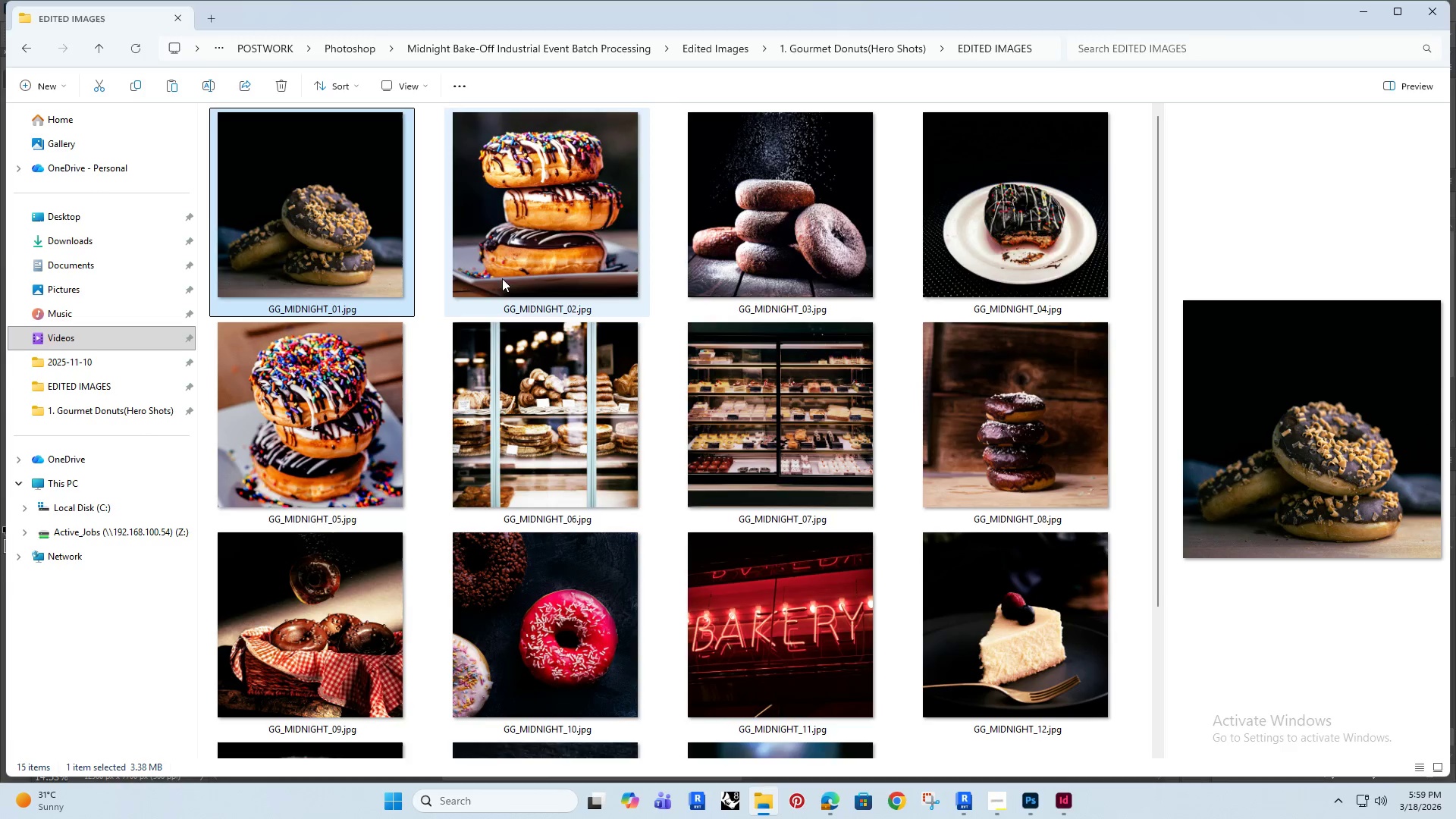 
scroll: coordinate [336, 315], scroll_direction: up, amount: 5.0
 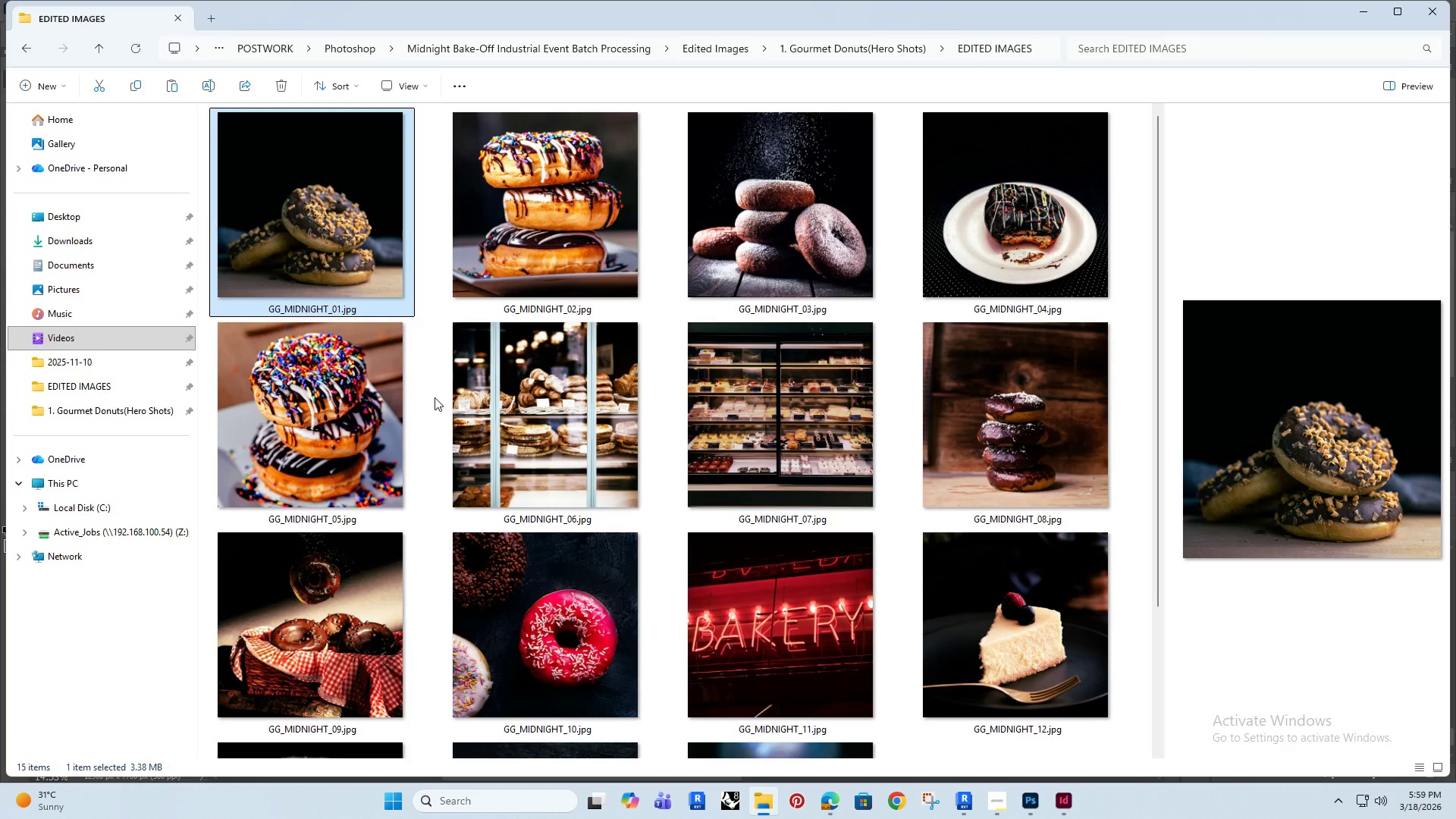 
scroll: coordinate [435, 397], scroll_direction: down, amount: 3.0
 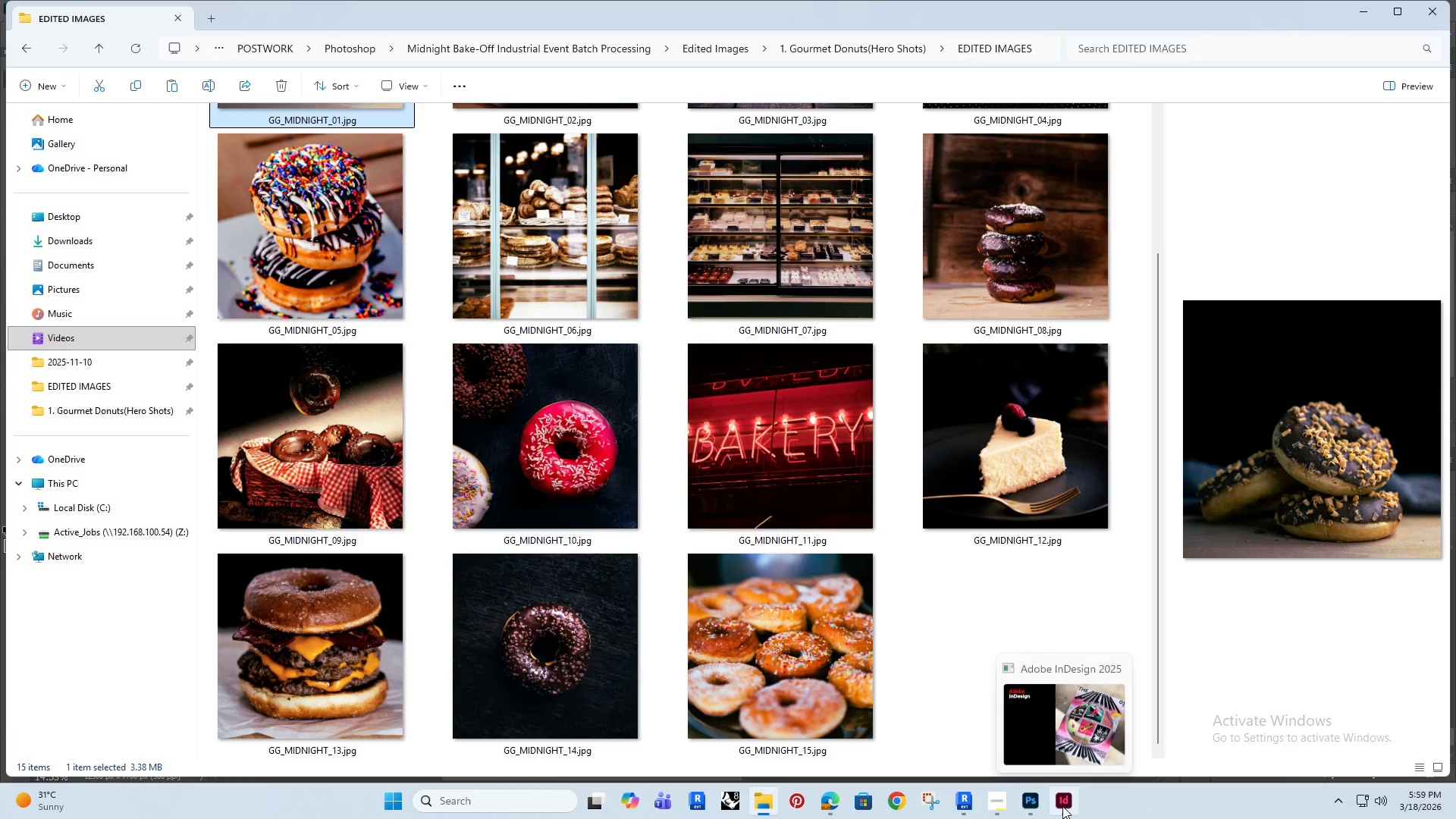 
left_click([1062, 802])
 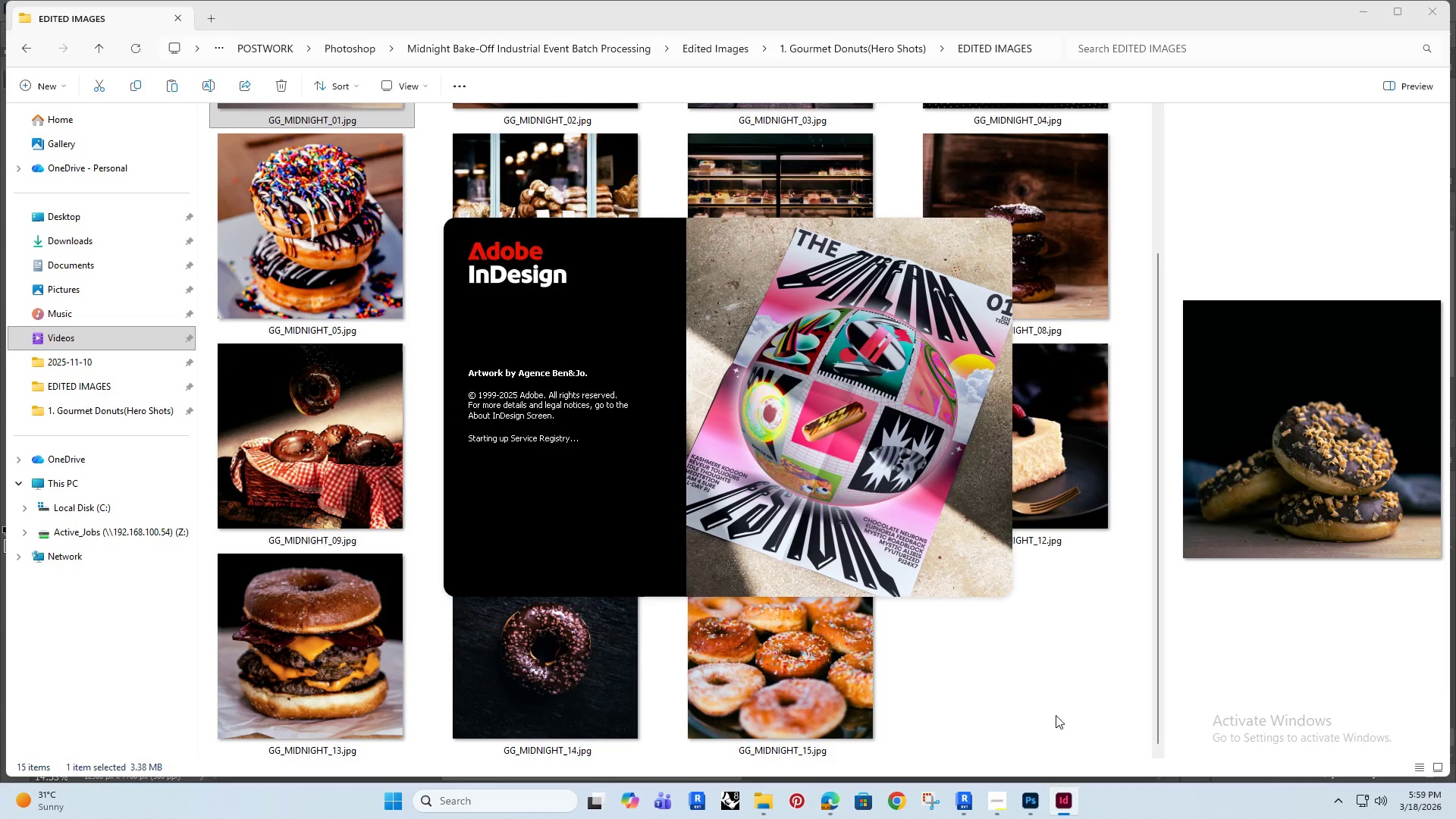 
left_click([1057, 686])
 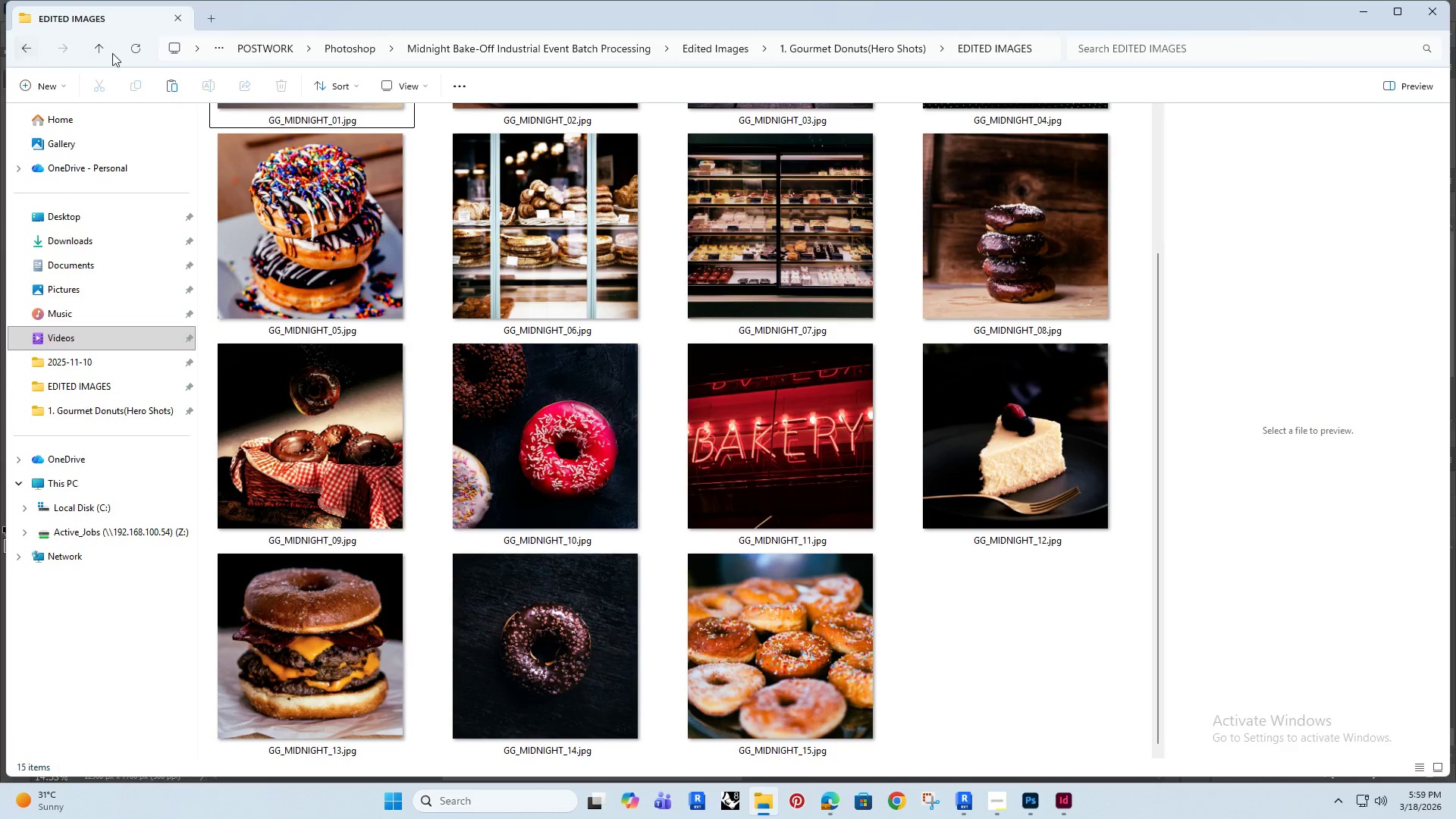 
left_click([209, 17])
 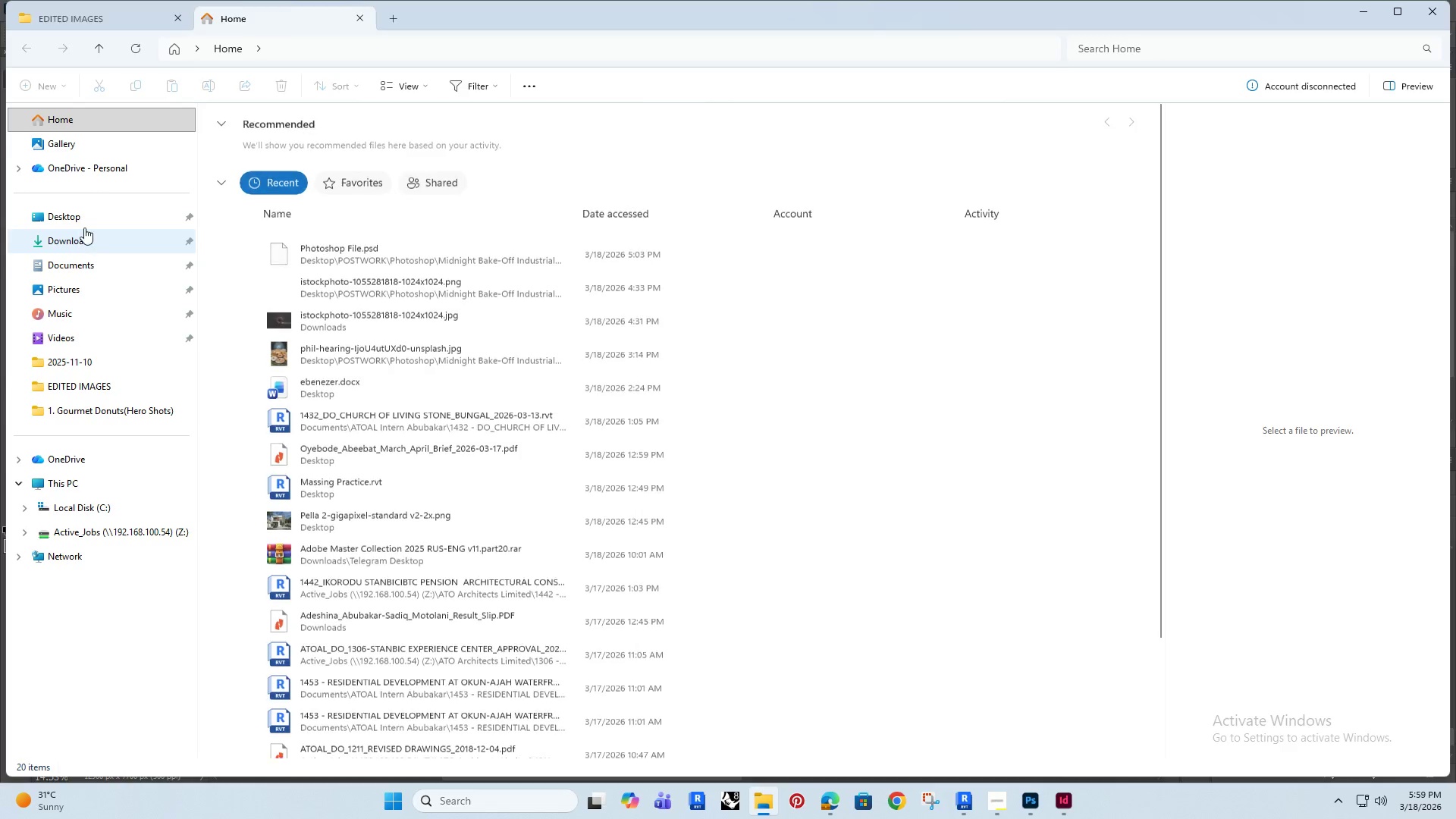 
left_click([90, 237])
 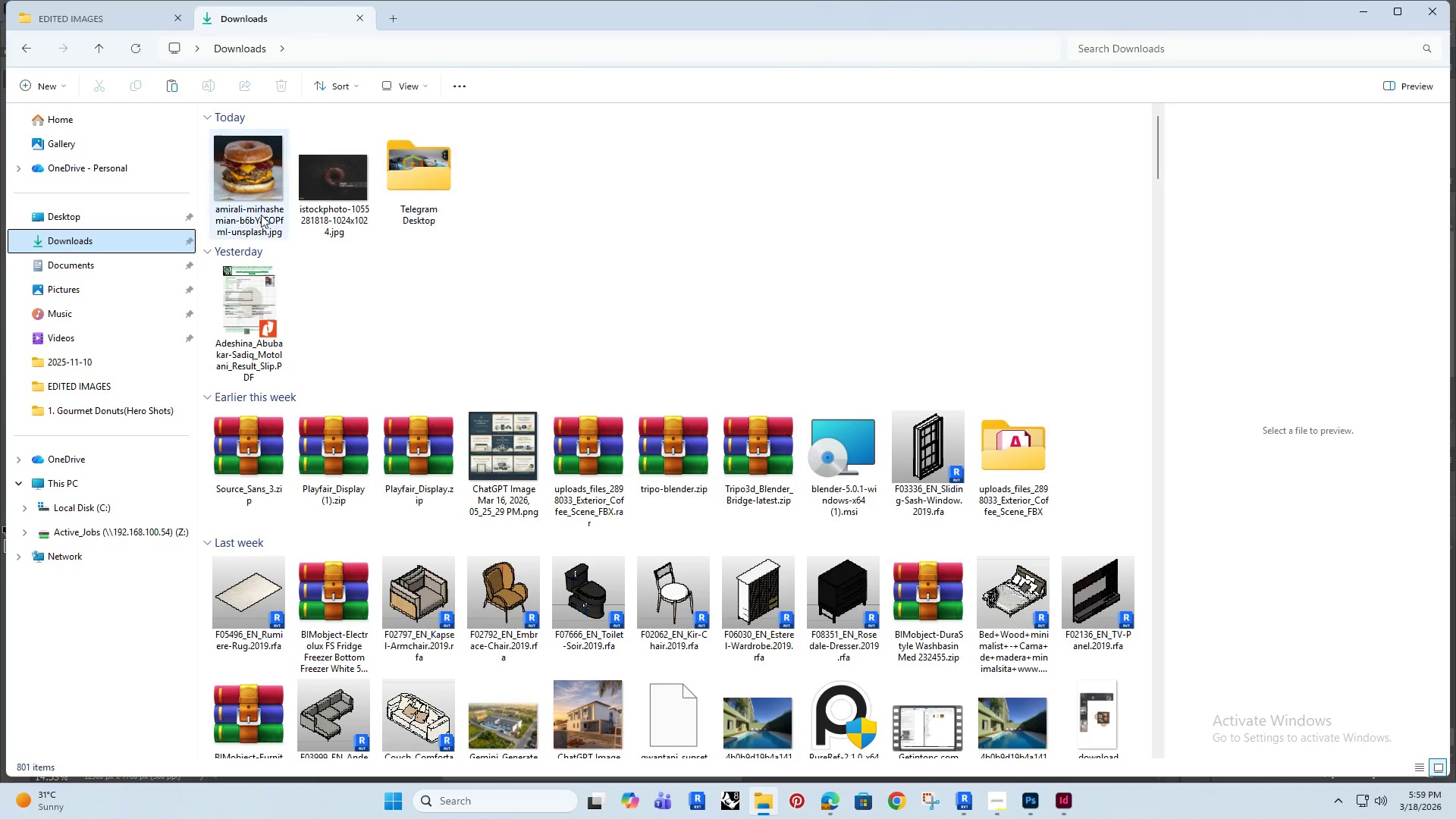 
left_click([62, 214])
 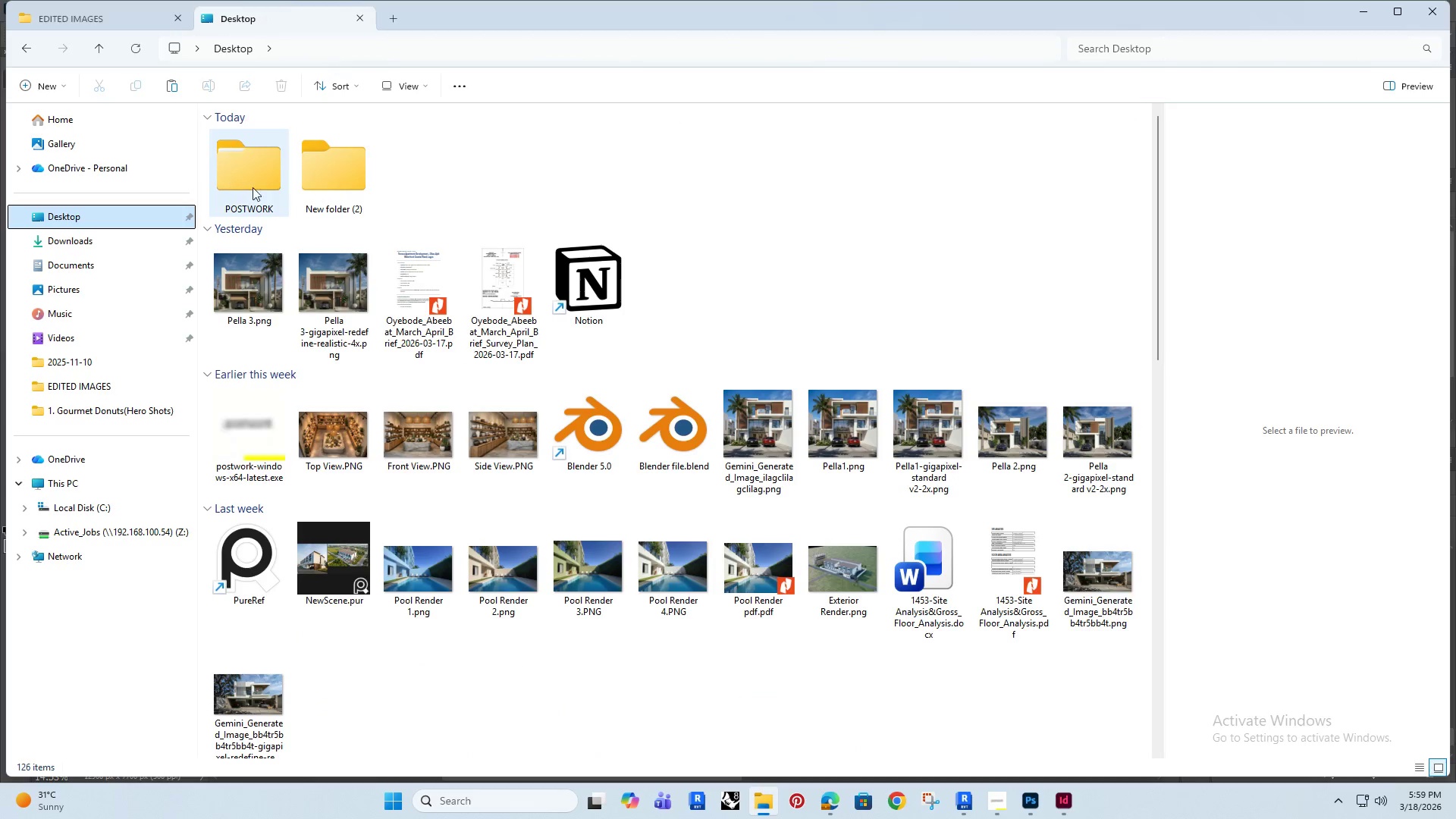 
double_click([267, 196])
 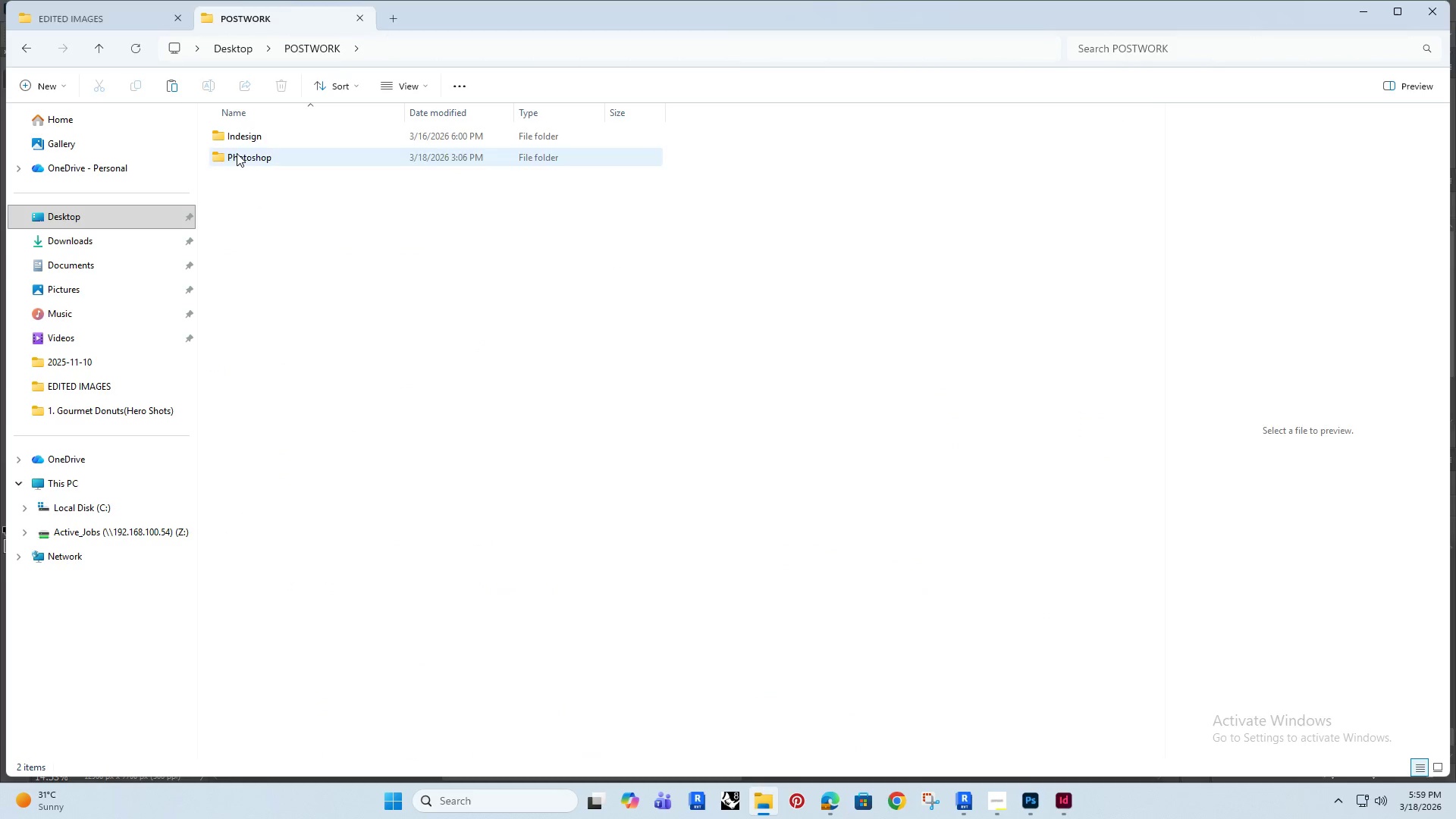 
double_click([237, 153])
 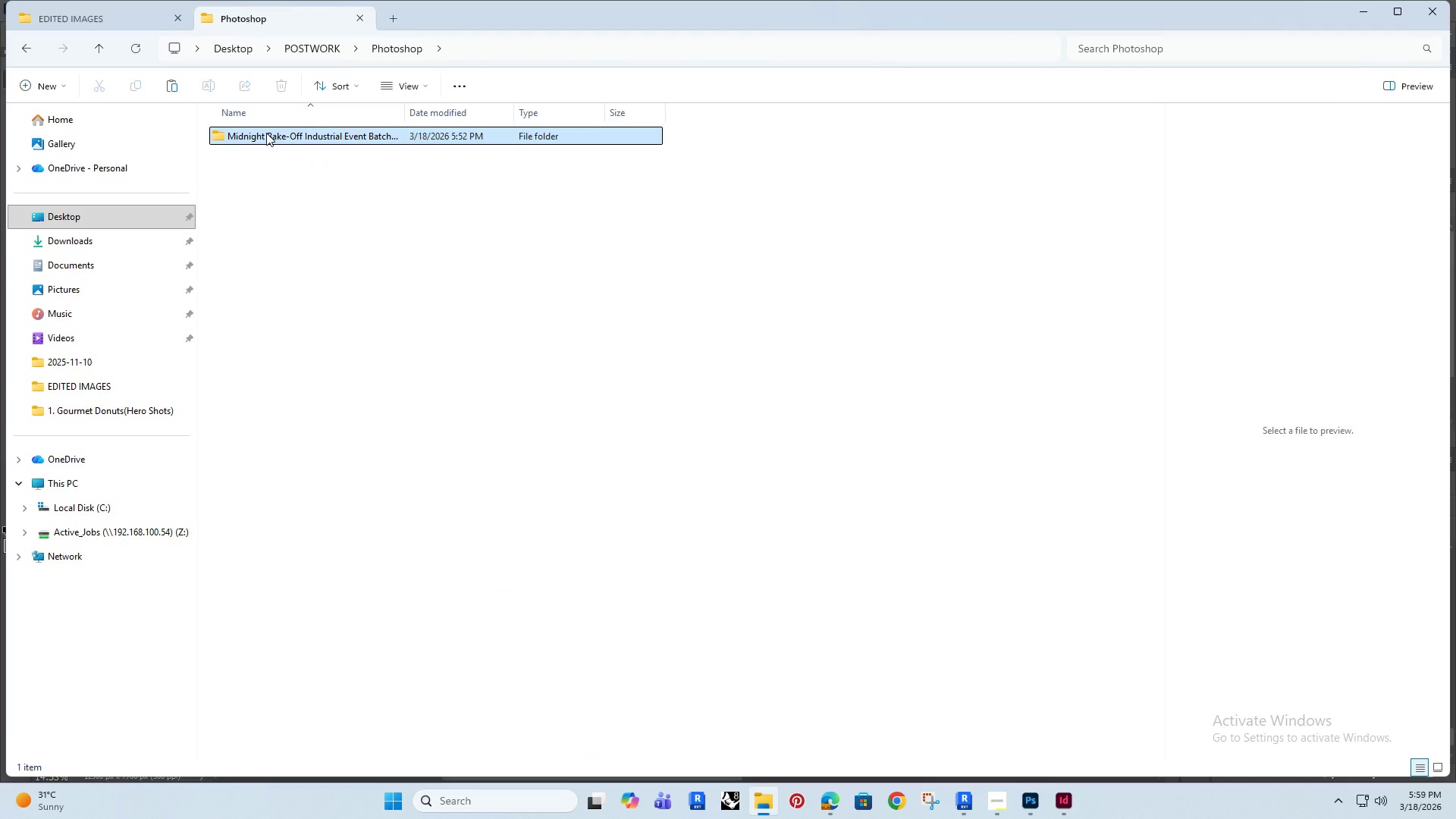 
double_click([266, 133])
 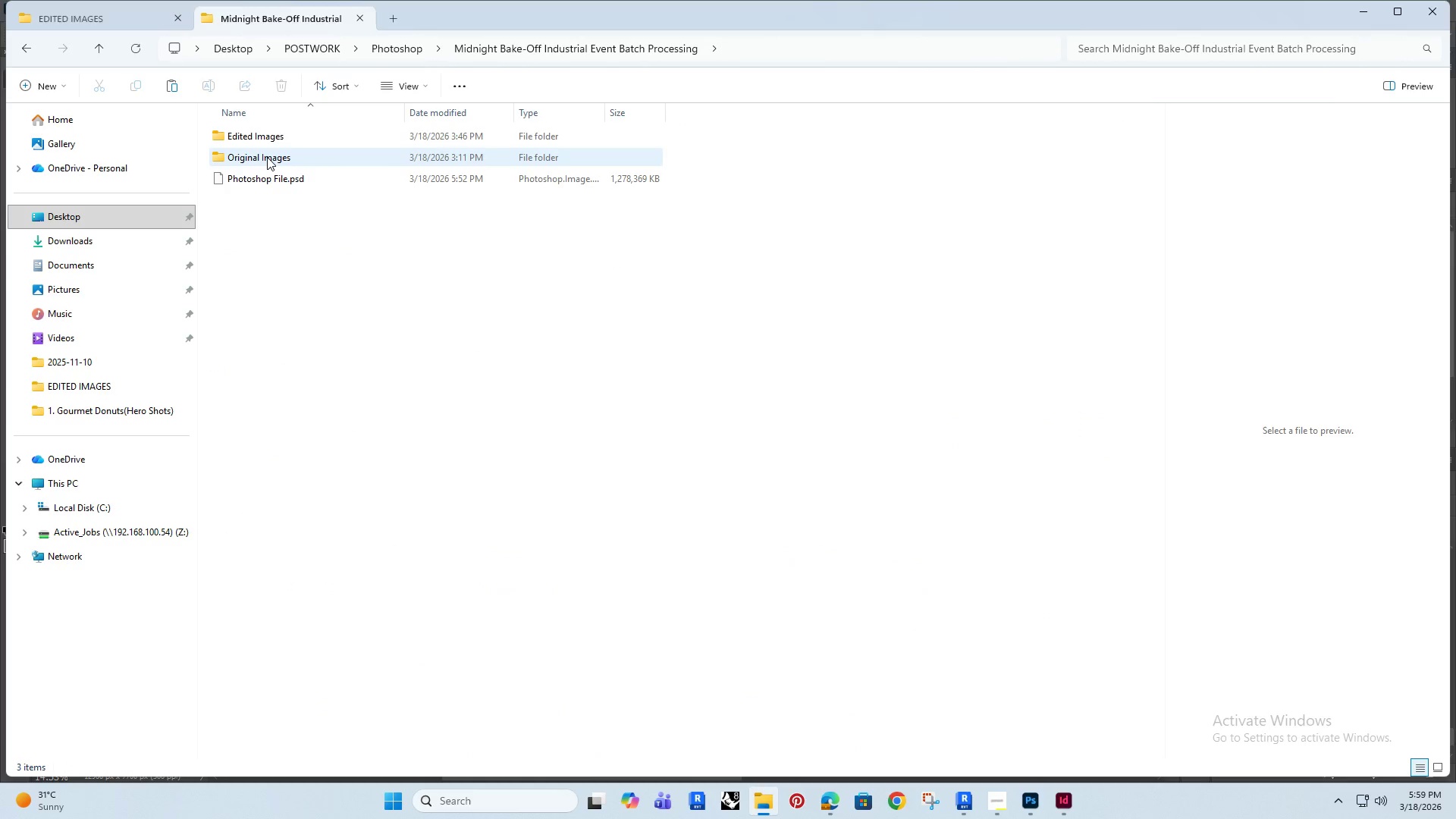 
double_click([265, 157])
 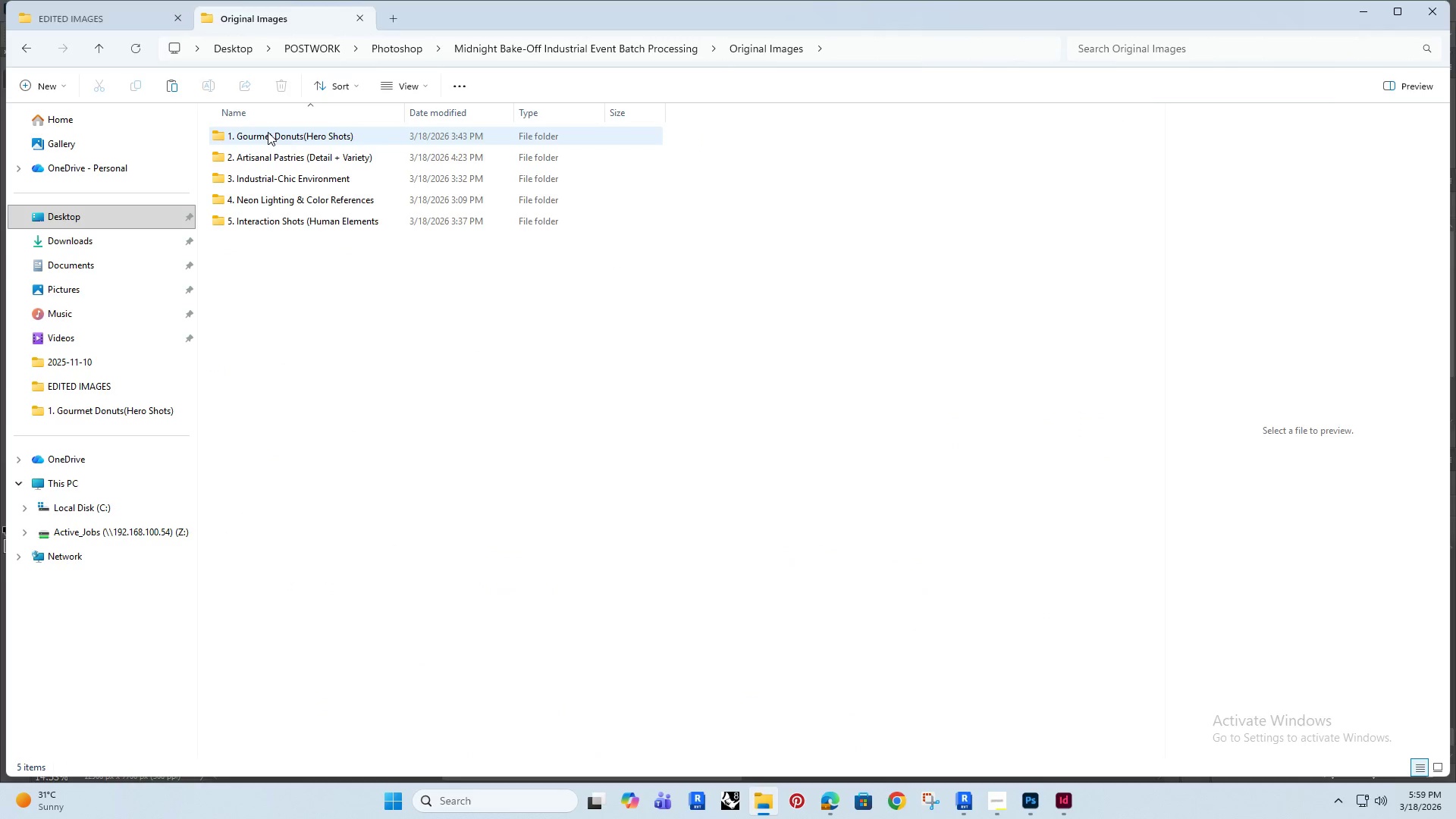 
double_click([268, 132])
 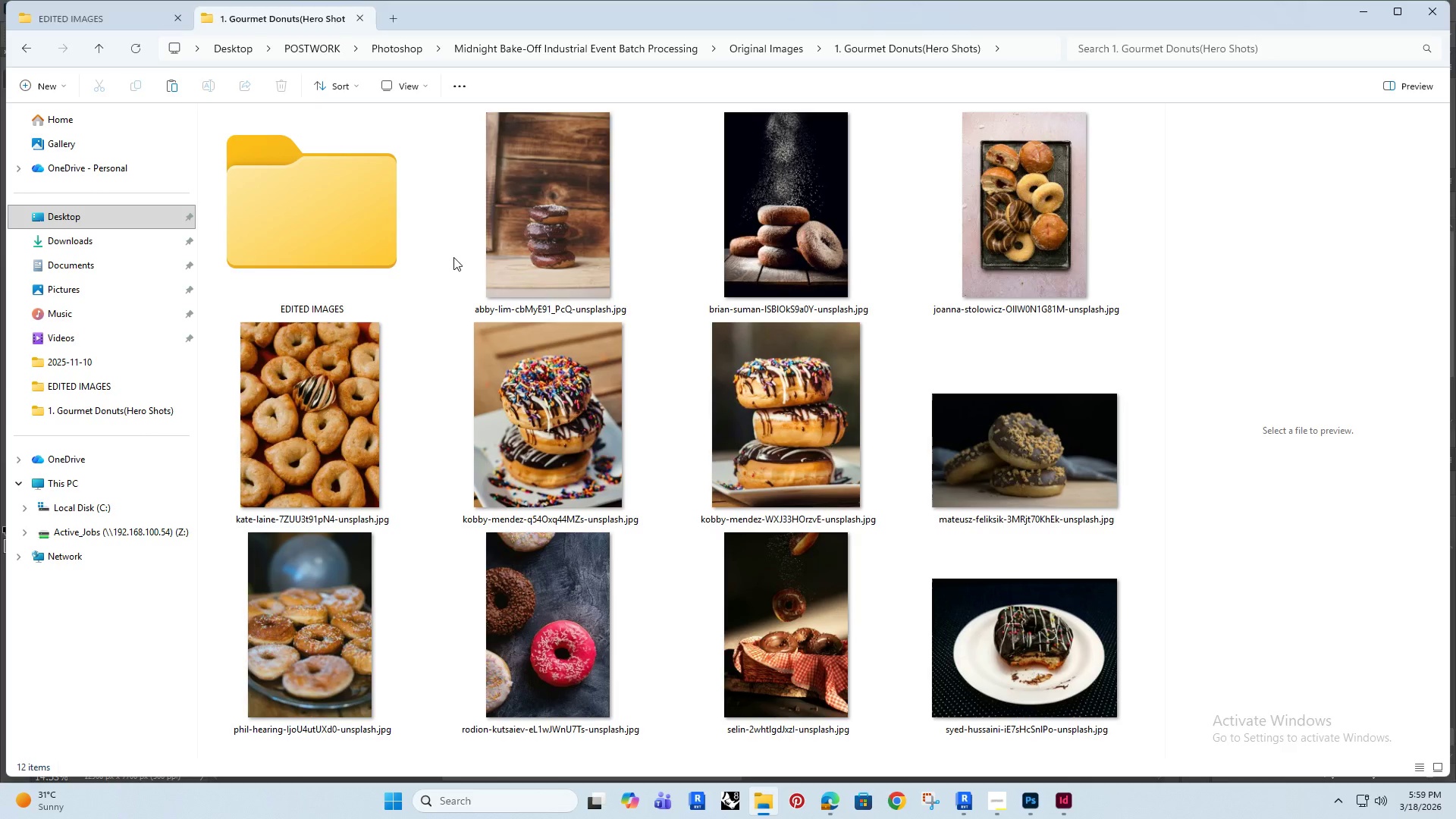 
left_click([535, 217])
 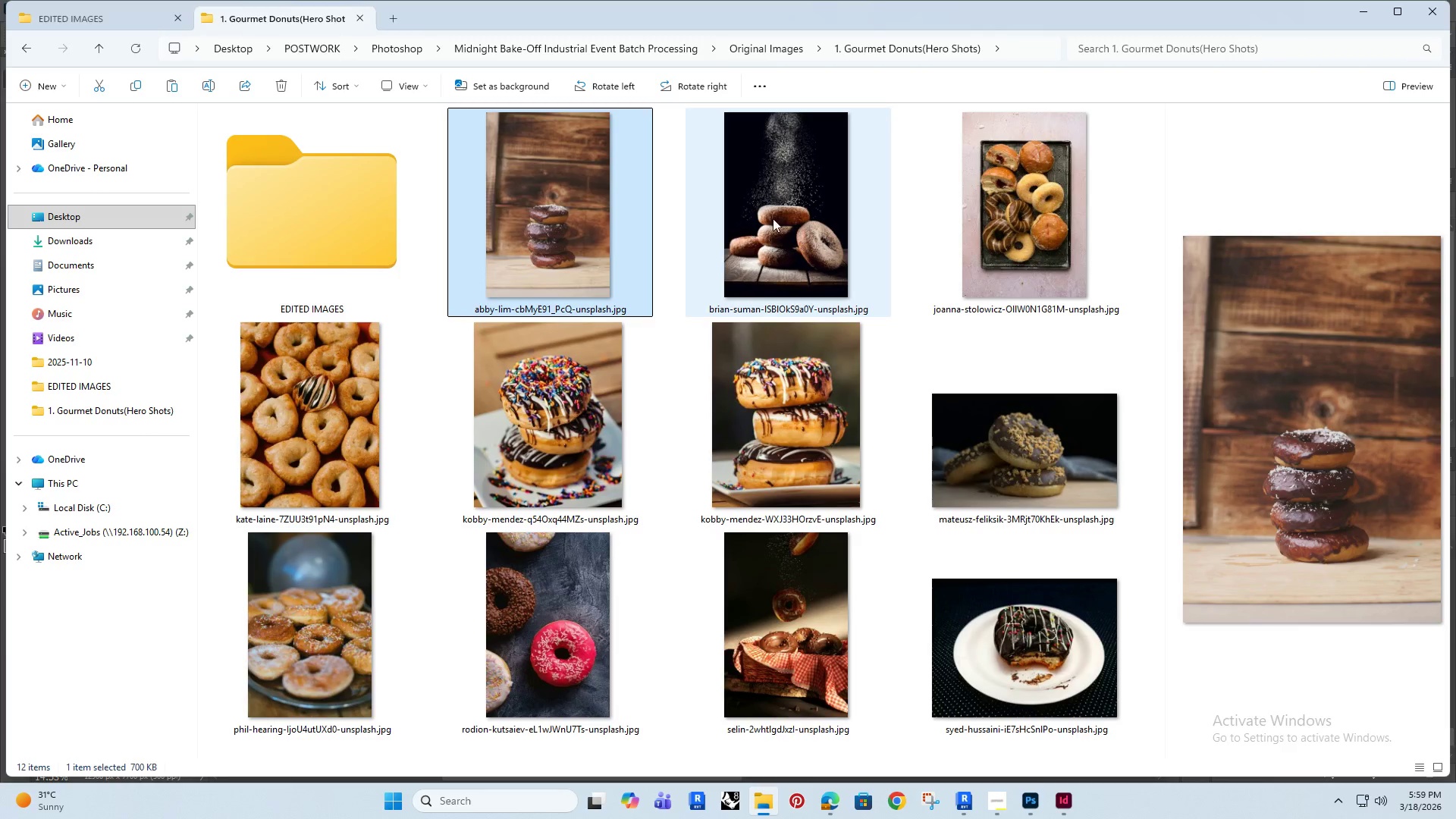 
left_click([780, 216])
 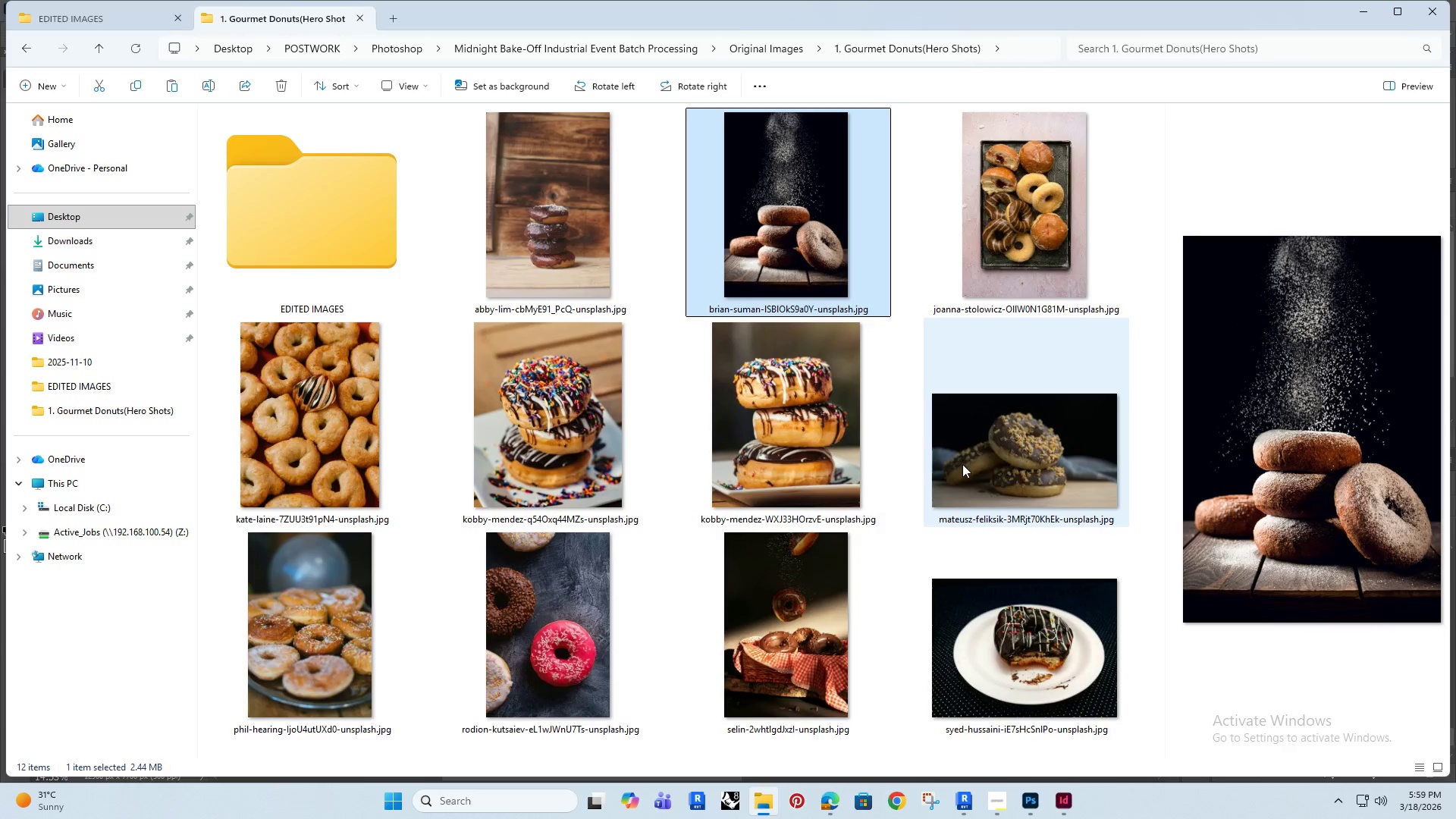 
left_click([1008, 413])
 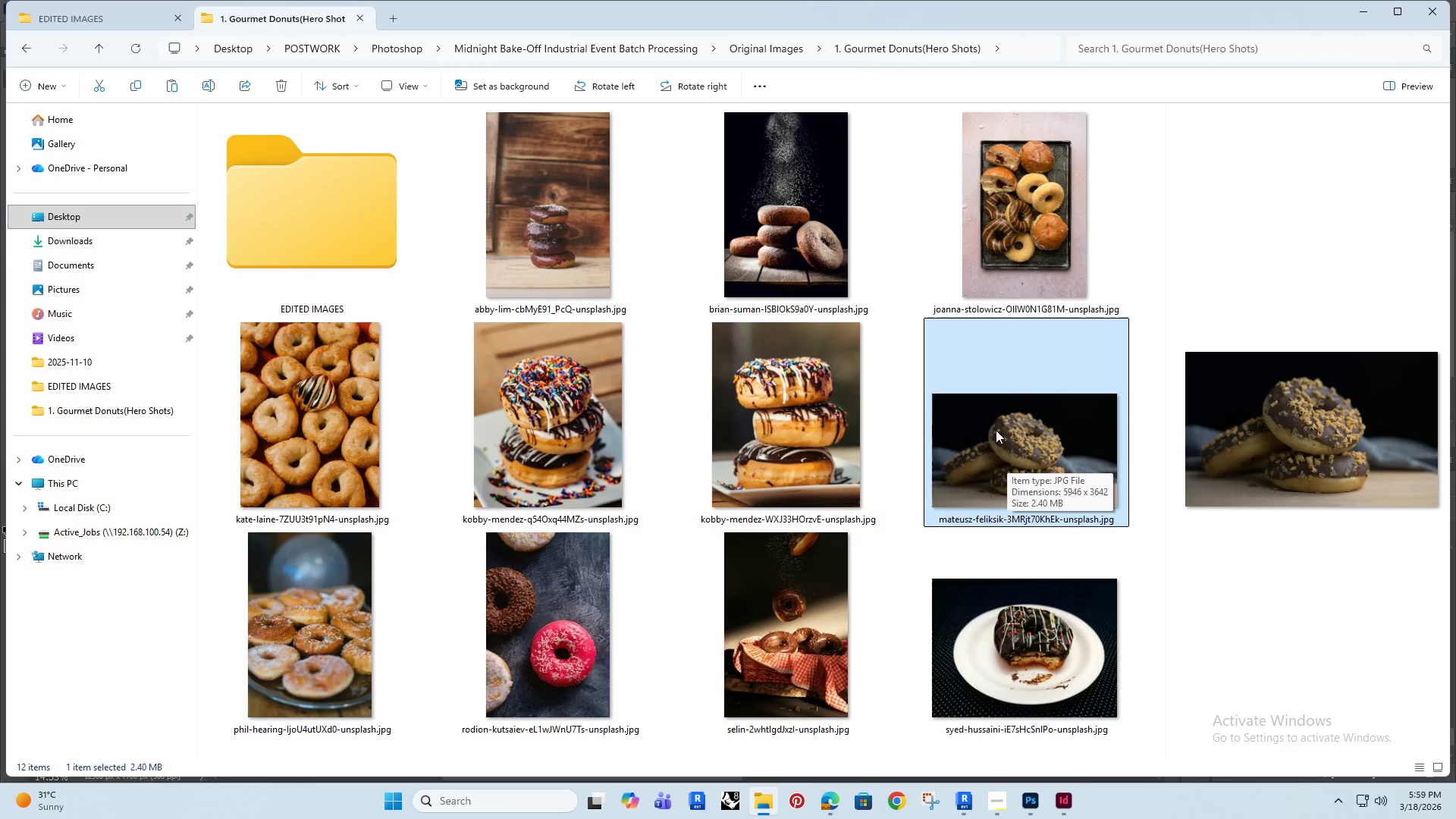 
double_click([996, 448])
 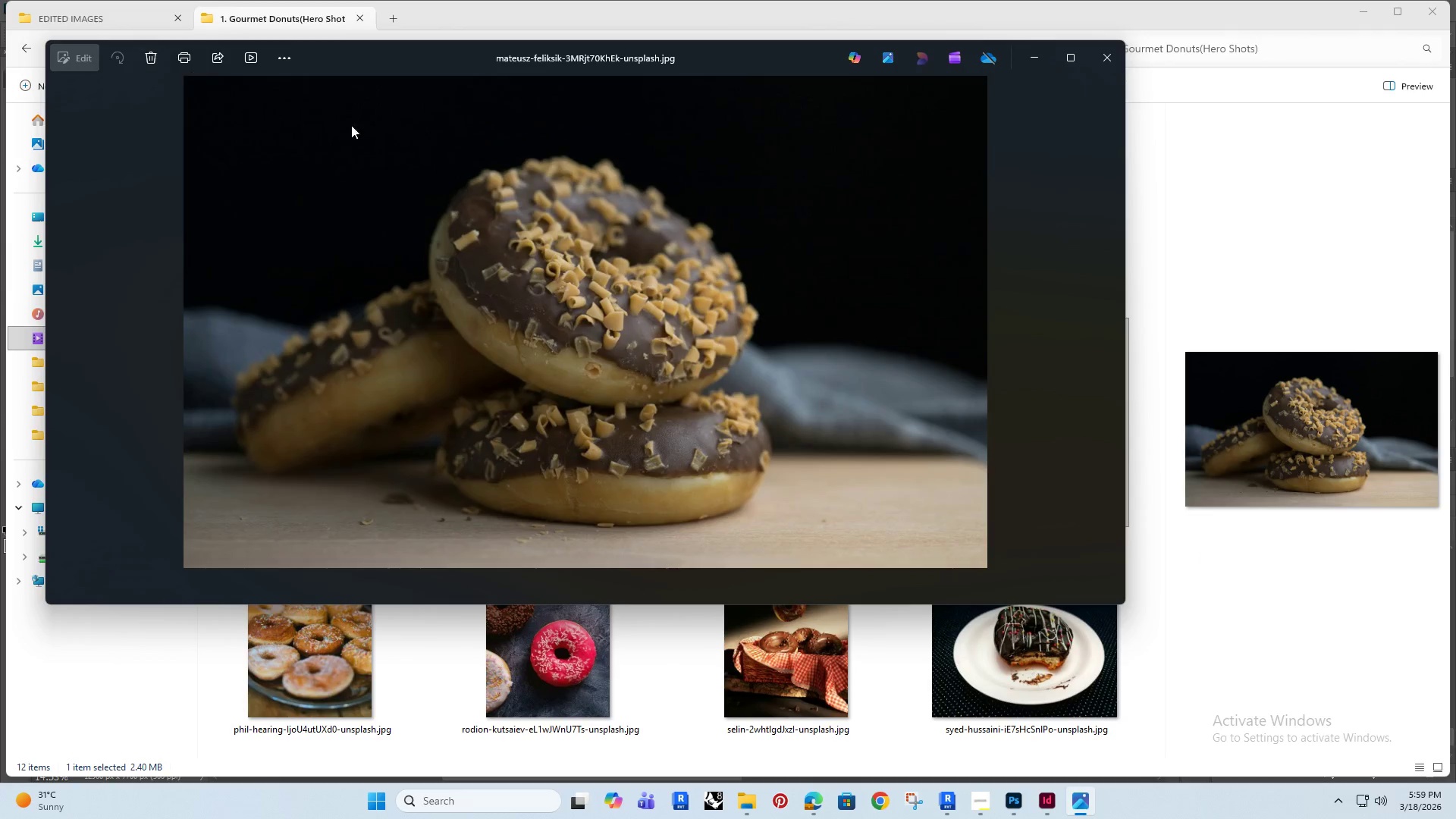 
left_click_drag(start_coordinate=[498, 65], to_coordinate=[980, 157])
 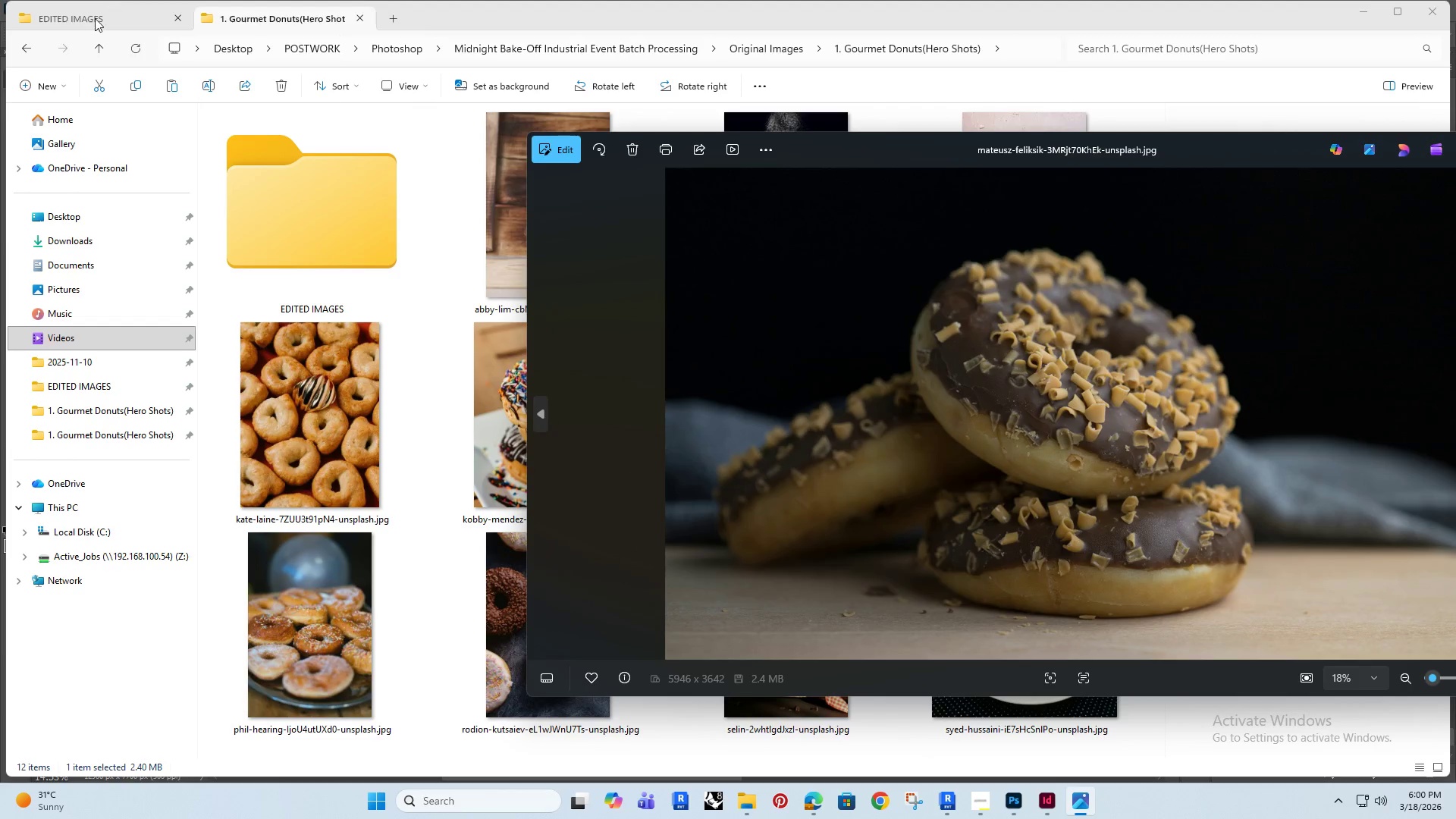 
left_click([90, 24])
 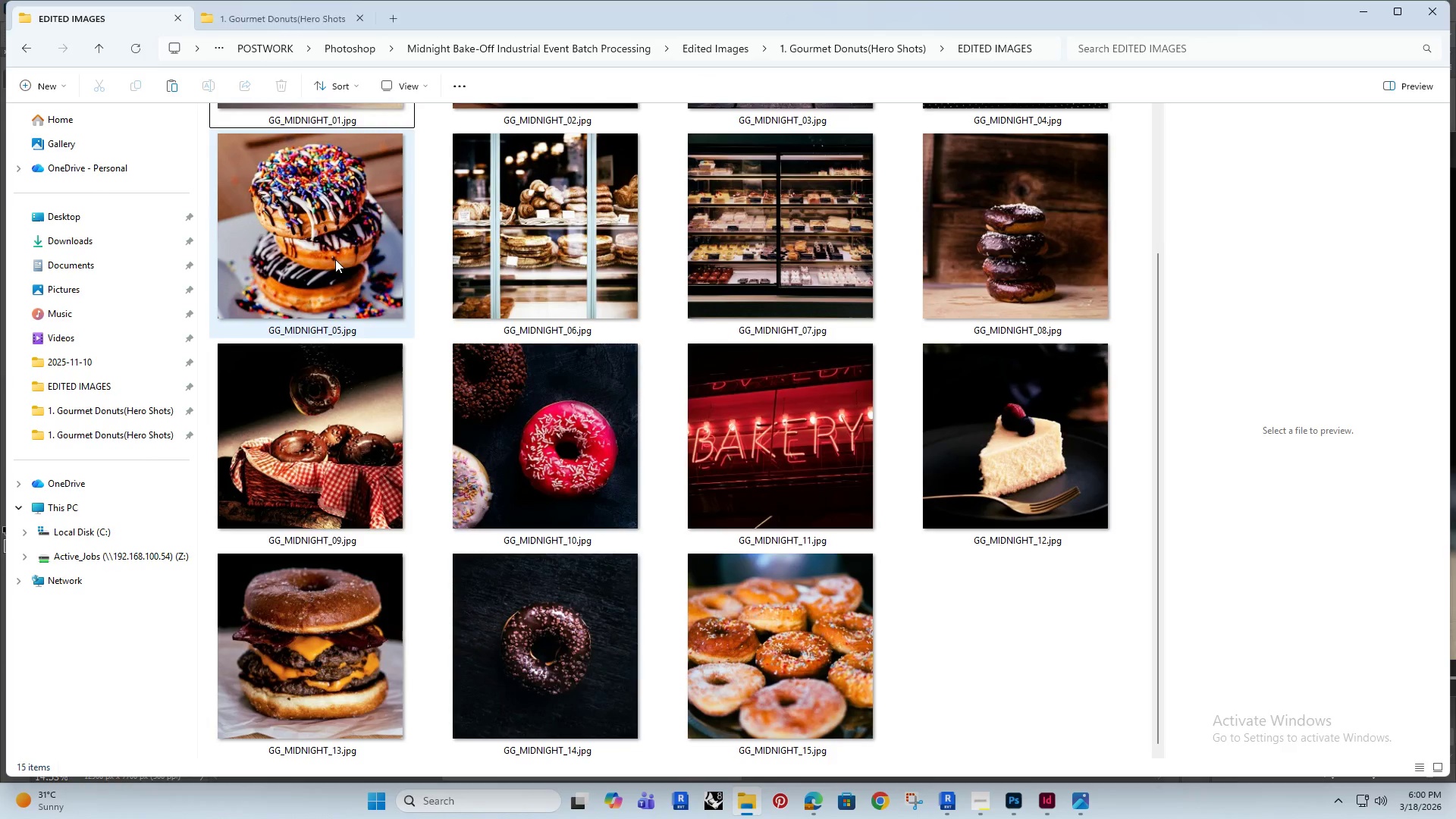 
left_click([272, 259])
 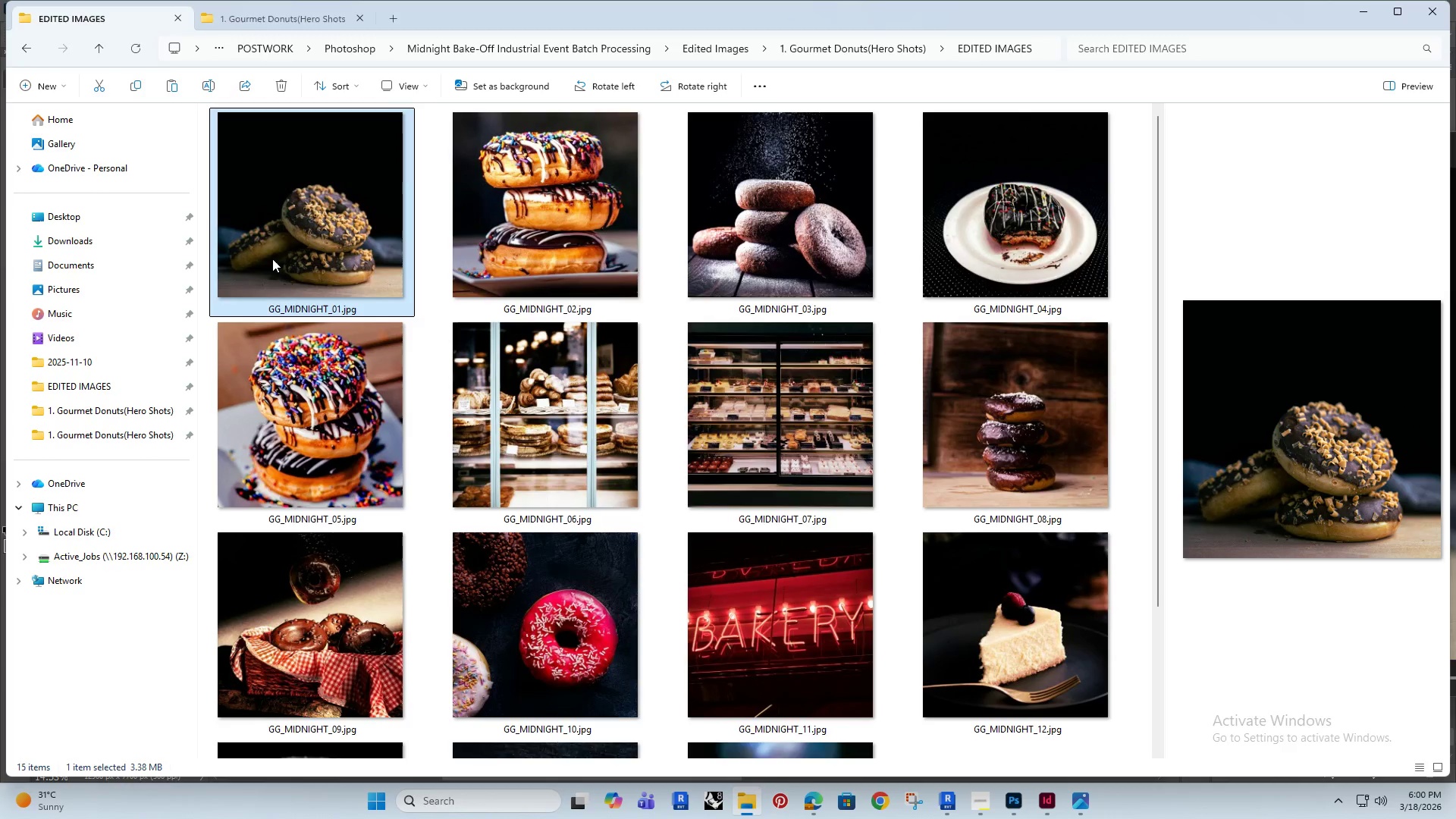 
scroll: coordinate [423, 383], scroll_direction: up, amount: 4.0
 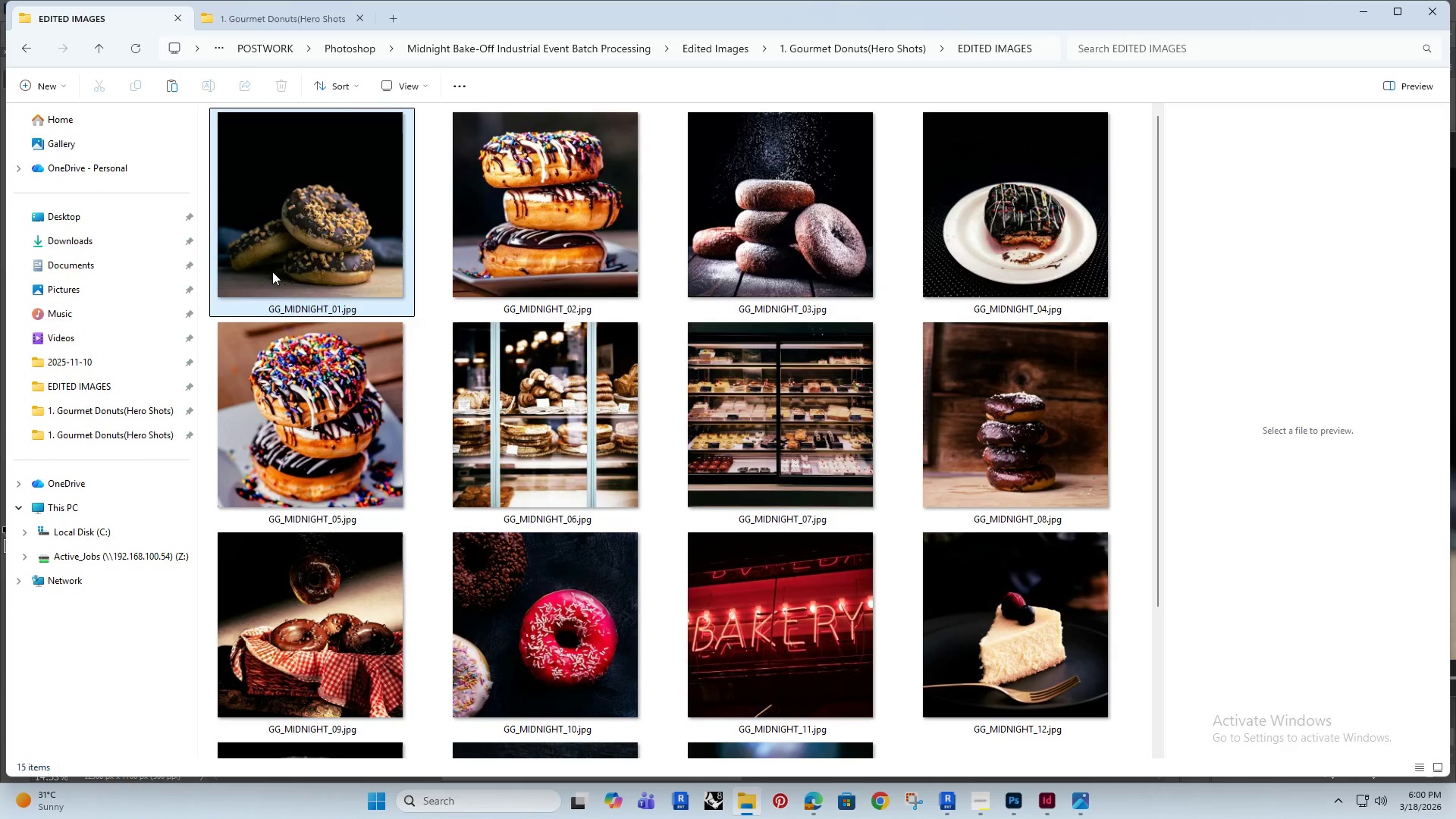 
double_click([272, 259])
 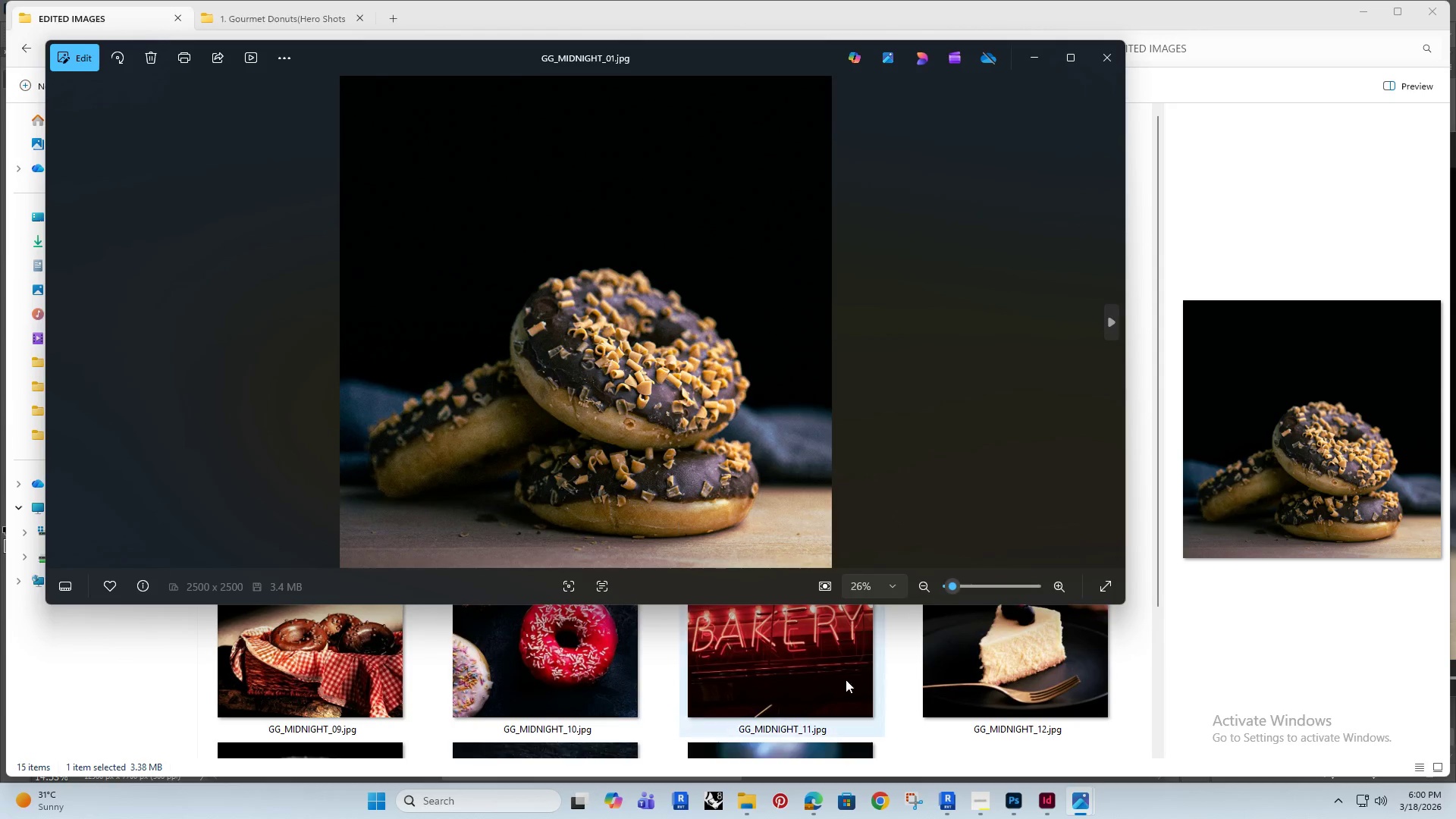 
left_click([1081, 802])
 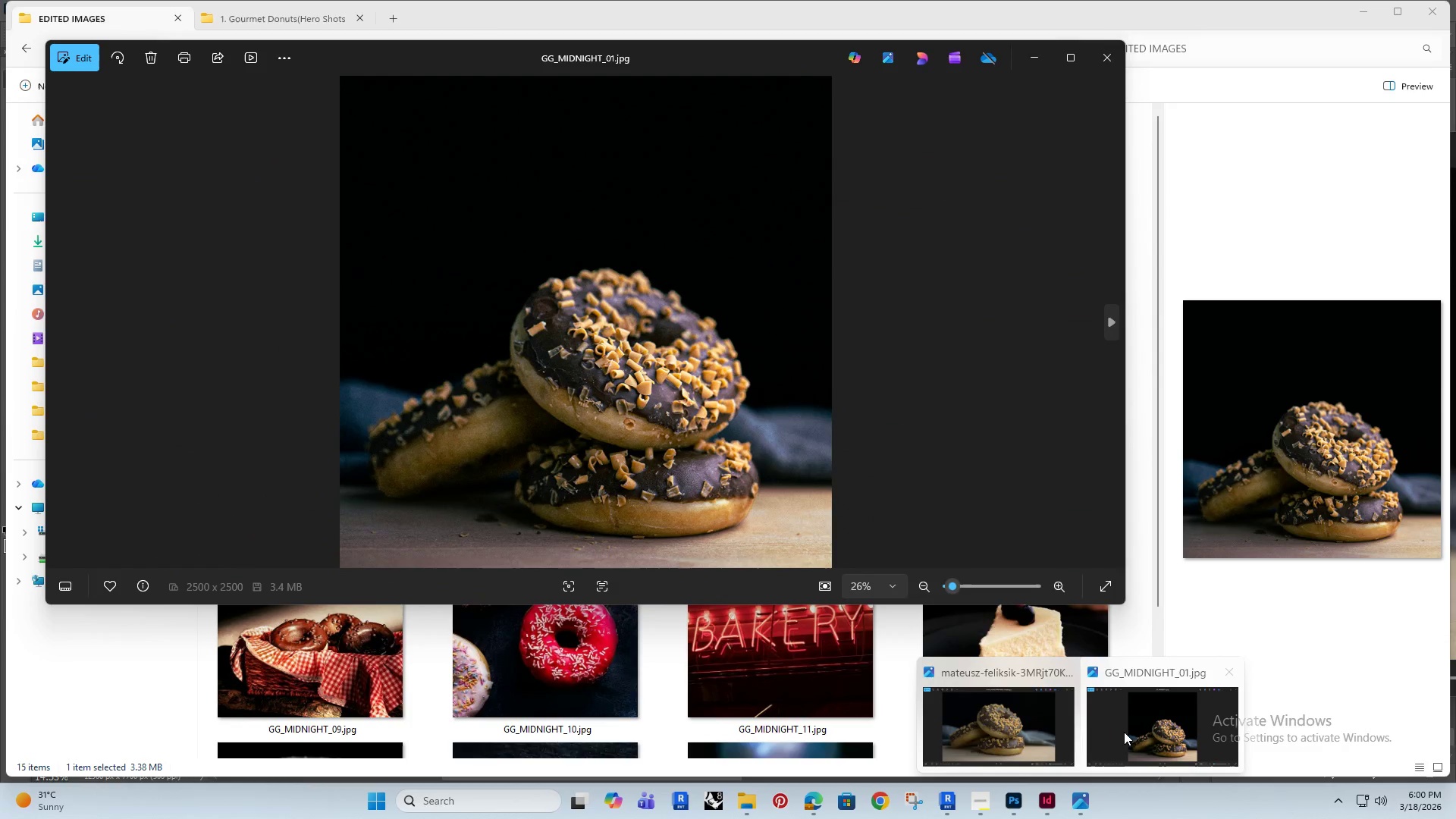 
left_click([1129, 725])
 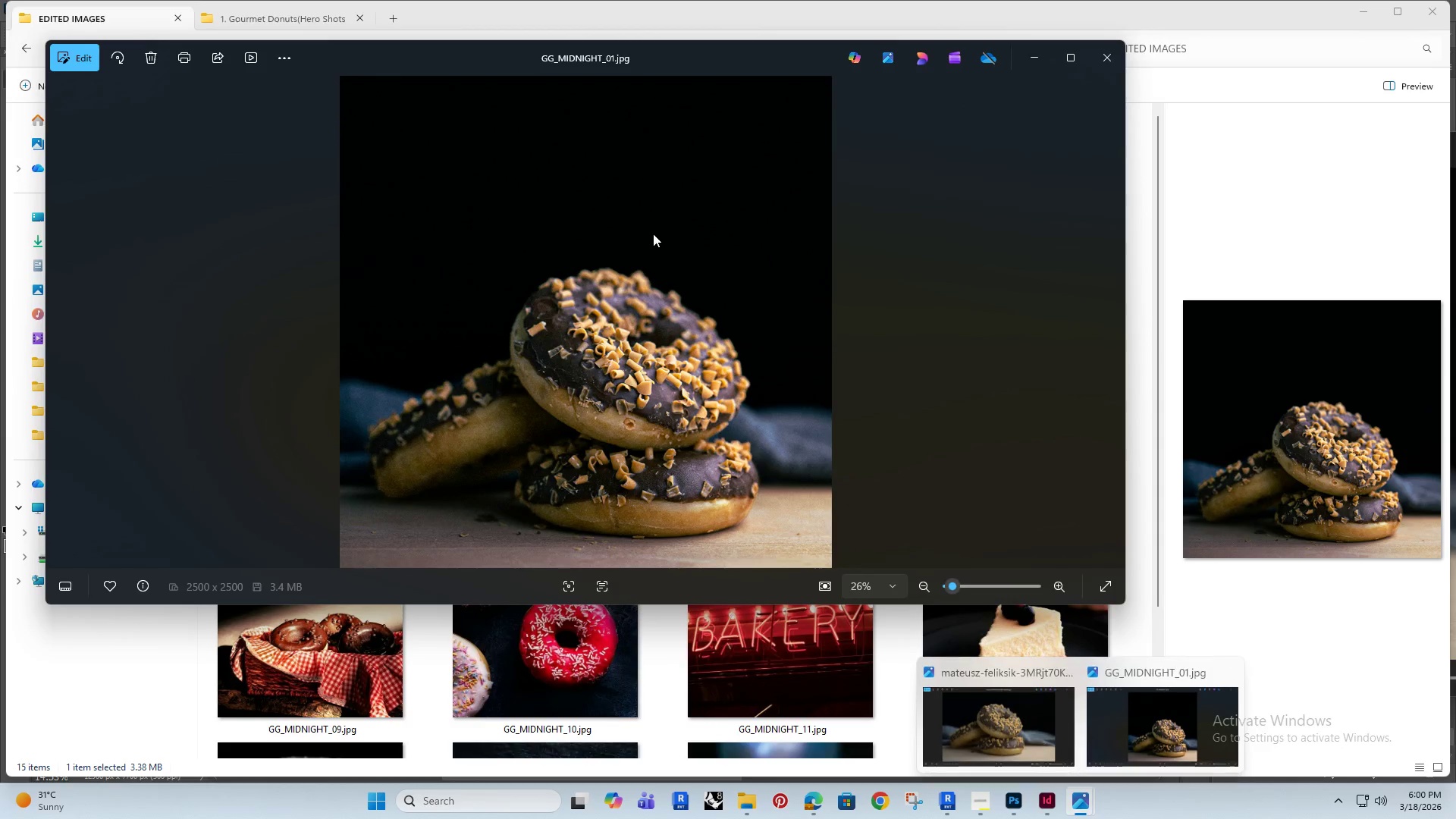 
left_click_drag(start_coordinate=[670, 58], to_coordinate=[723, 0])
 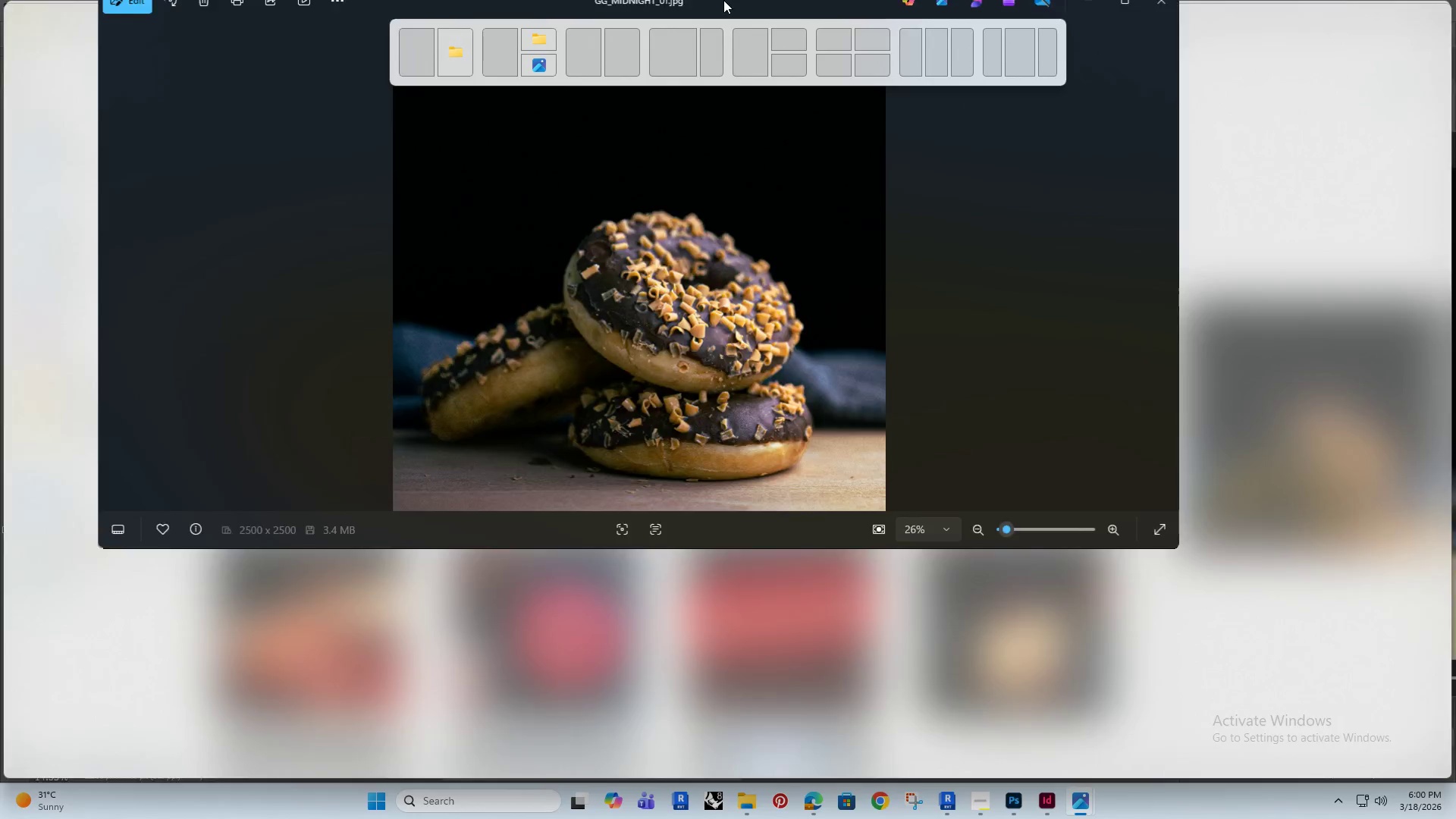 
left_click([723, 0])
 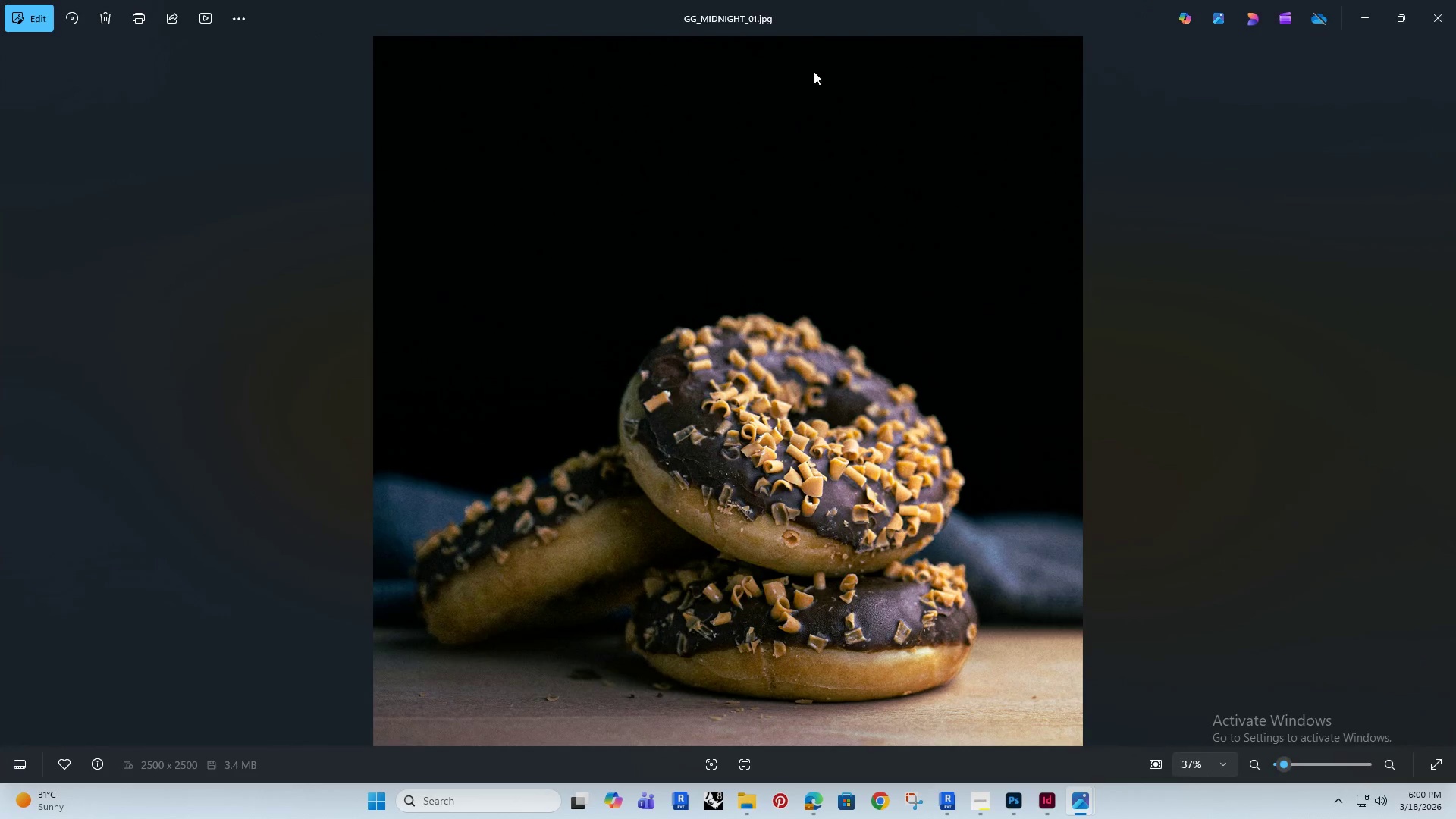 
left_click_drag(start_coordinate=[804, 17], to_coordinate=[0, 358])
 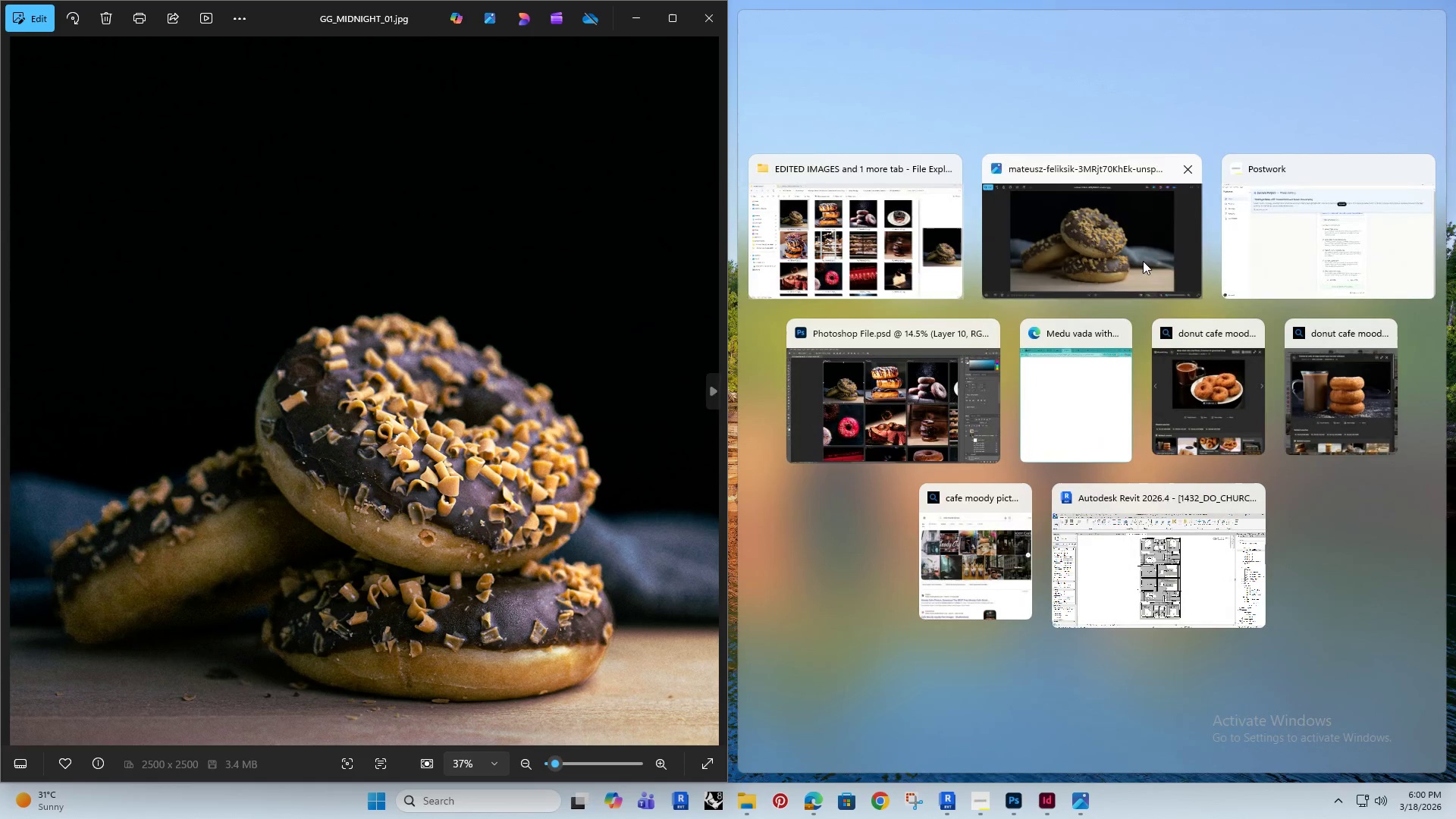 
left_click([1118, 233])
 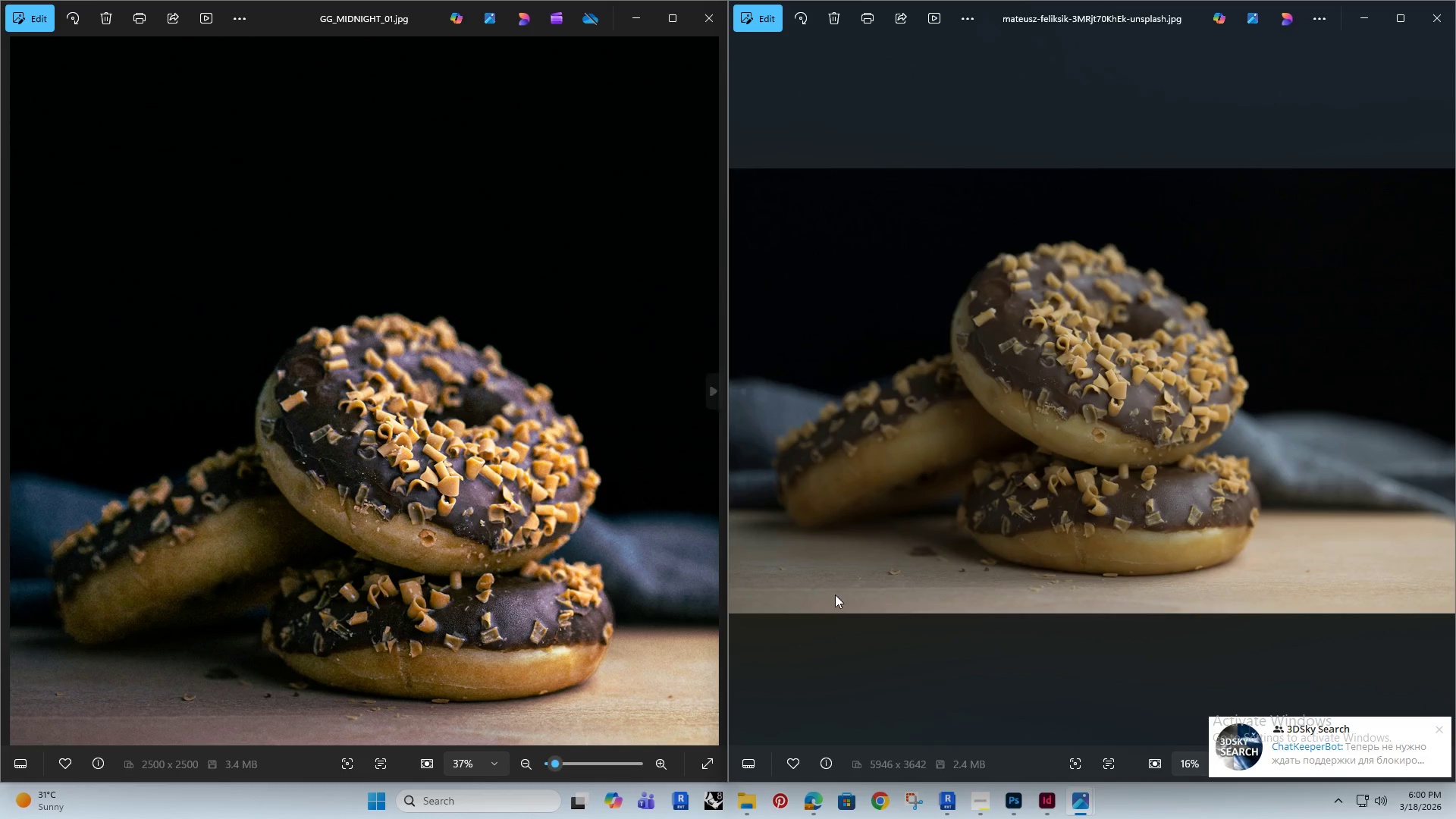 
wait(6.69)
 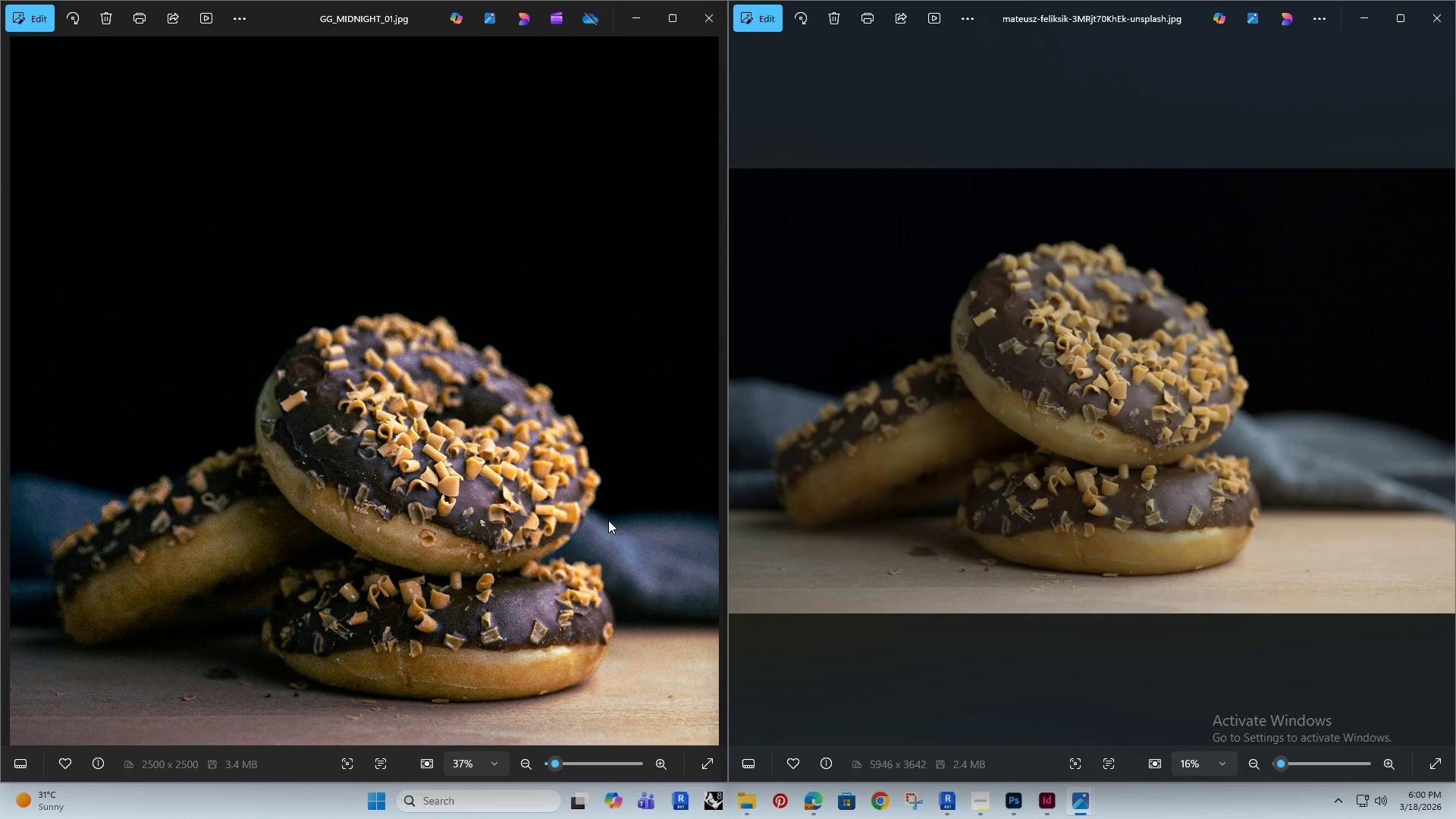 
left_click([1436, 726])
 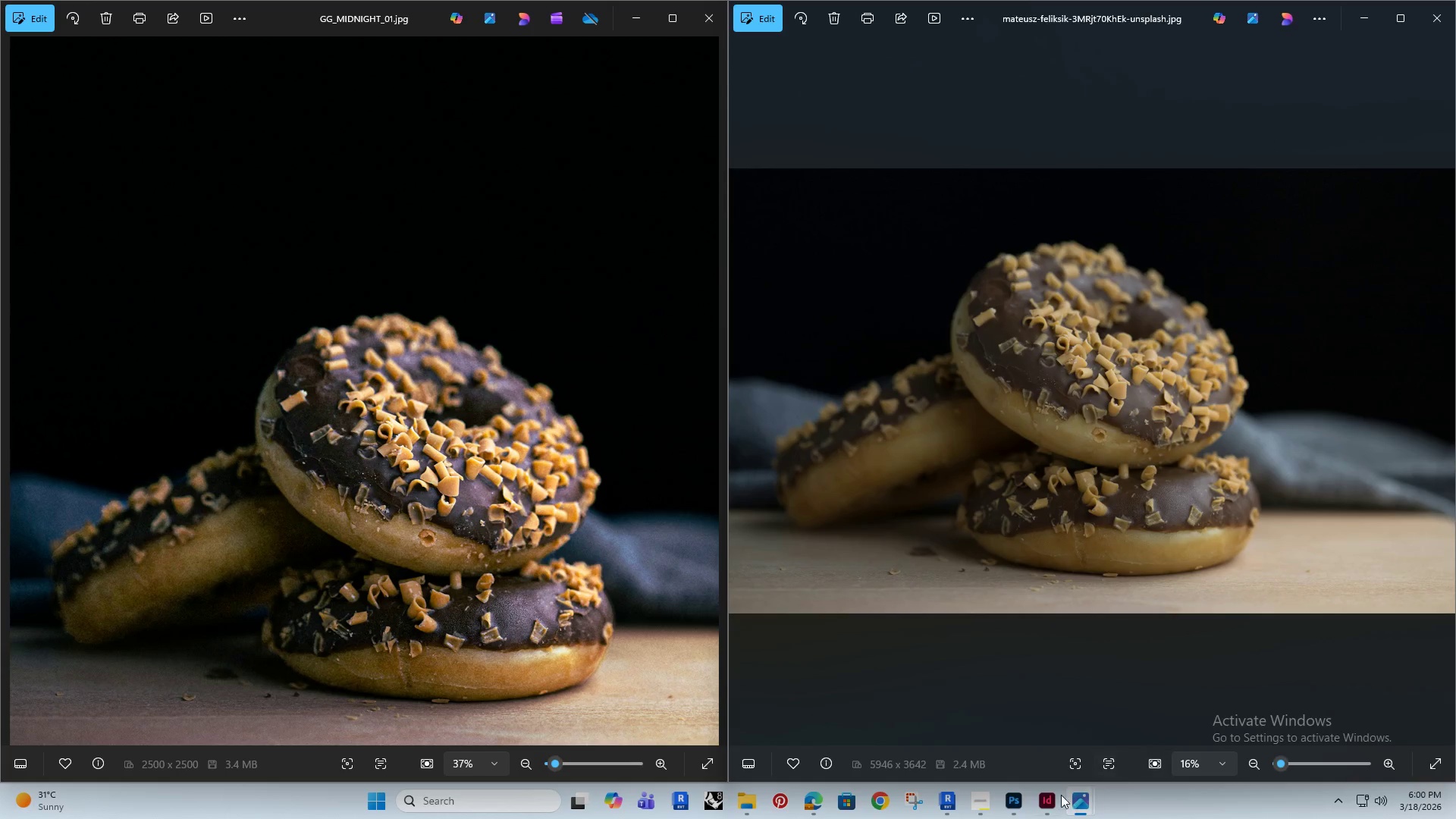 
left_click([1042, 800])
 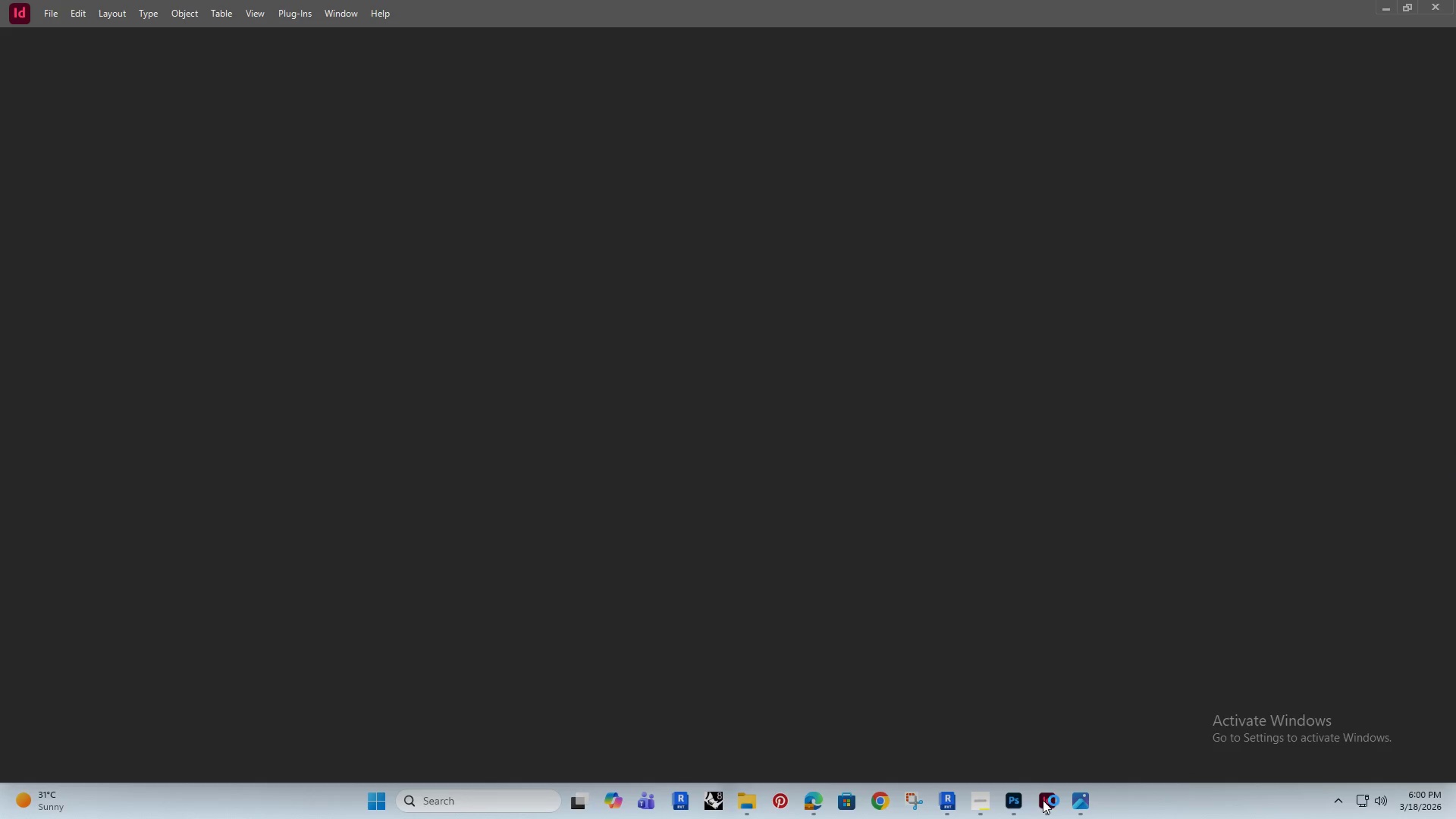 
wait(7.78)
 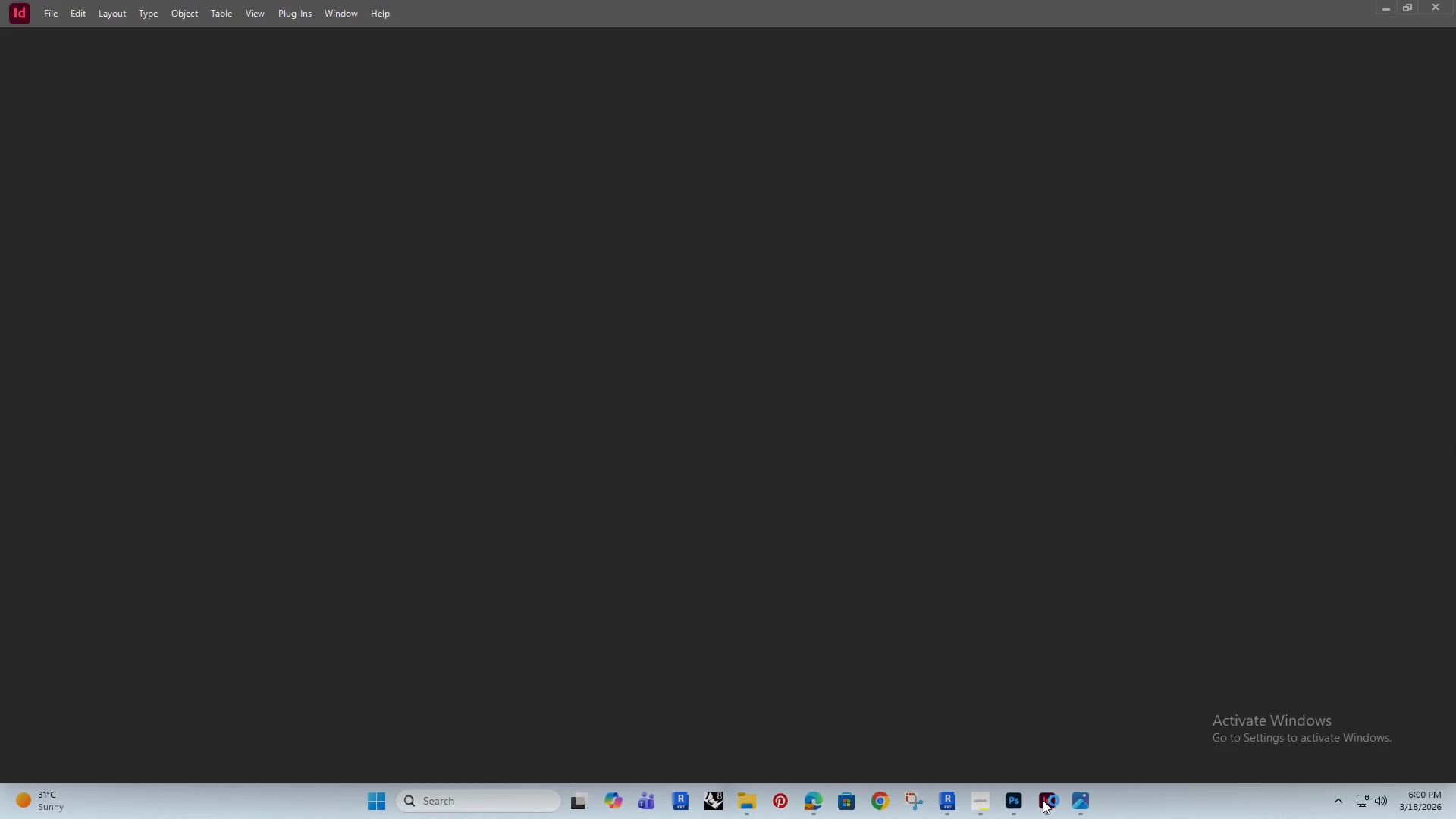 
left_click([1082, 808])
 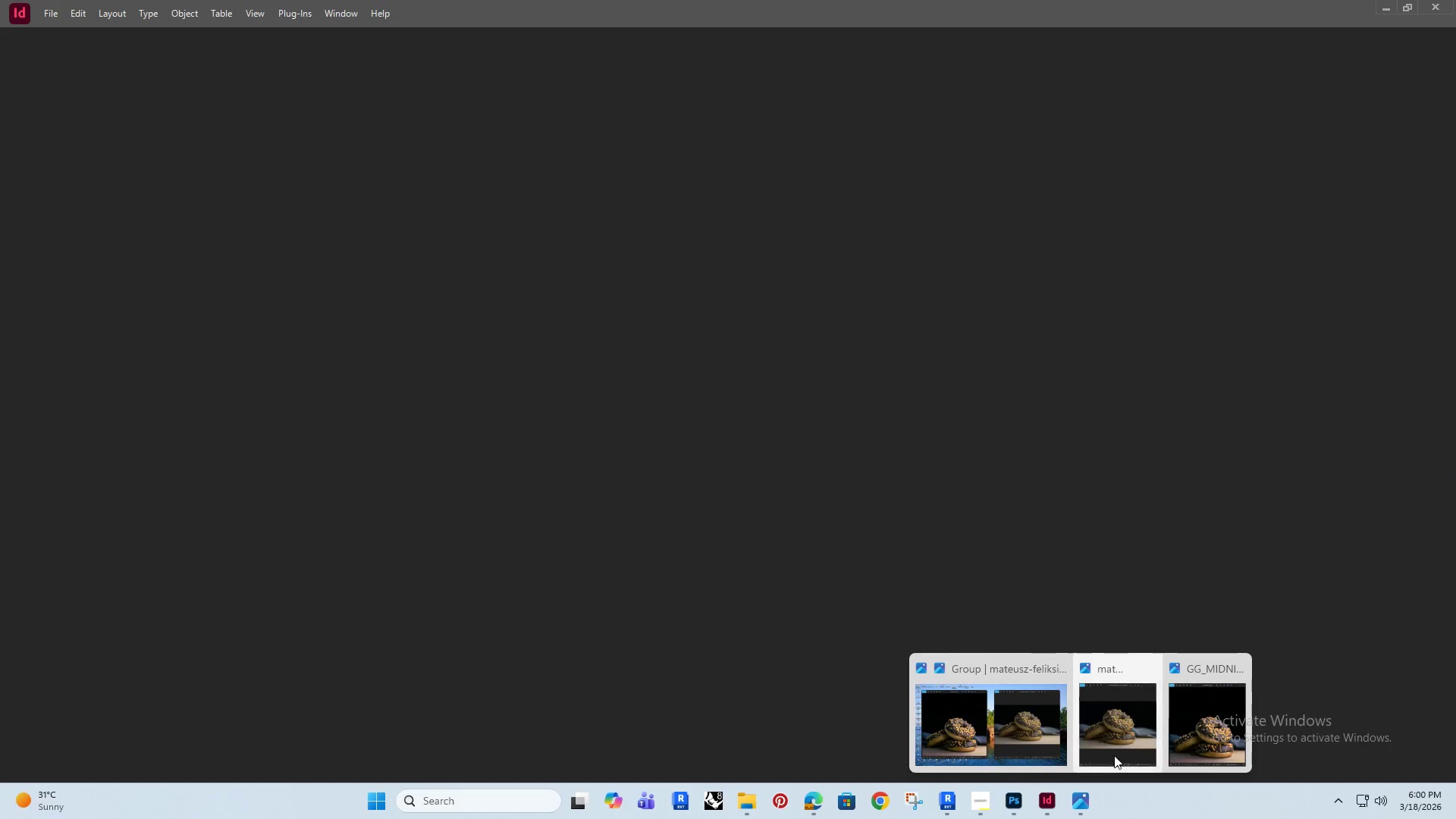 
left_click([1133, 737])
 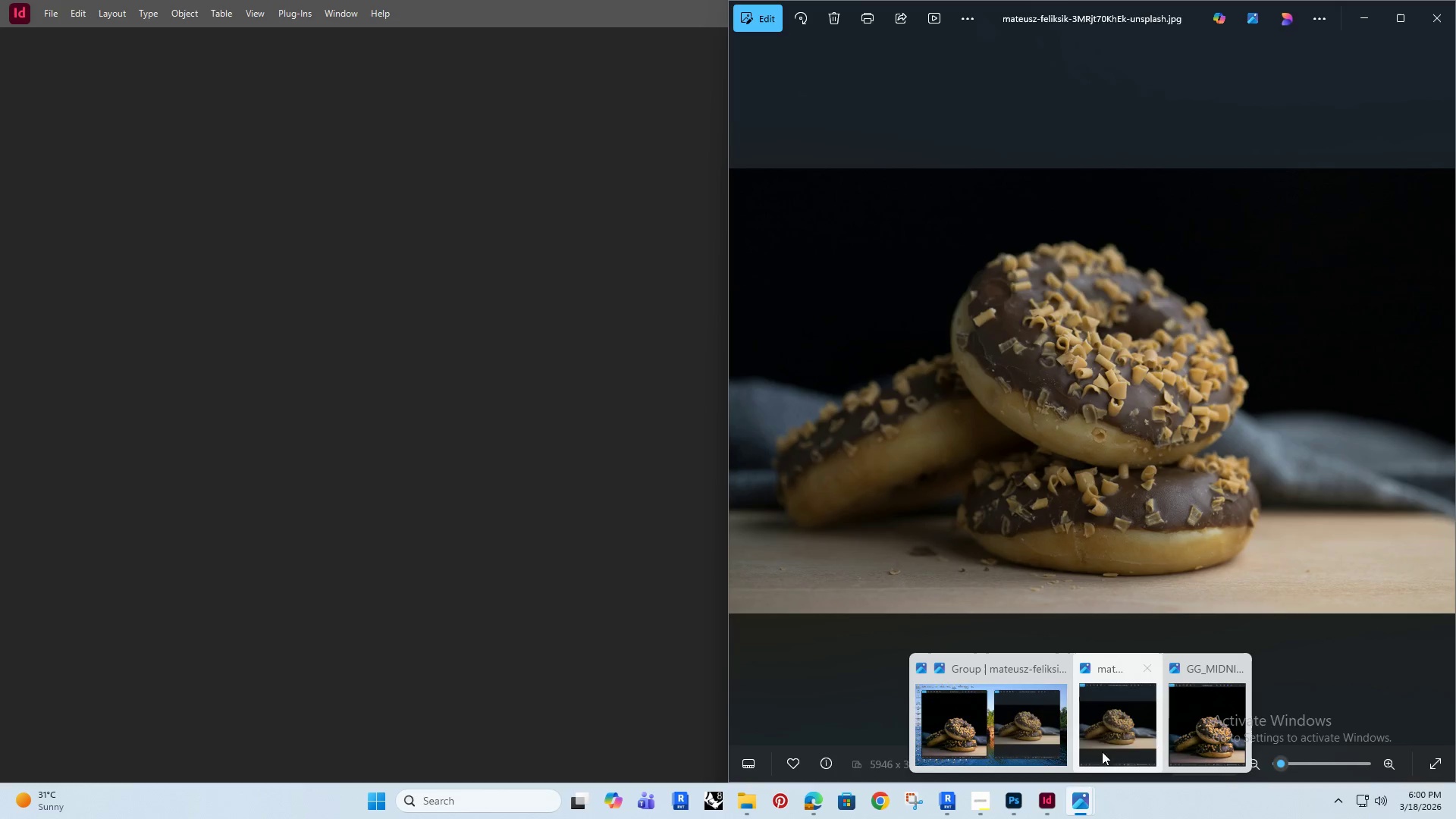 
left_click([1147, 667])
 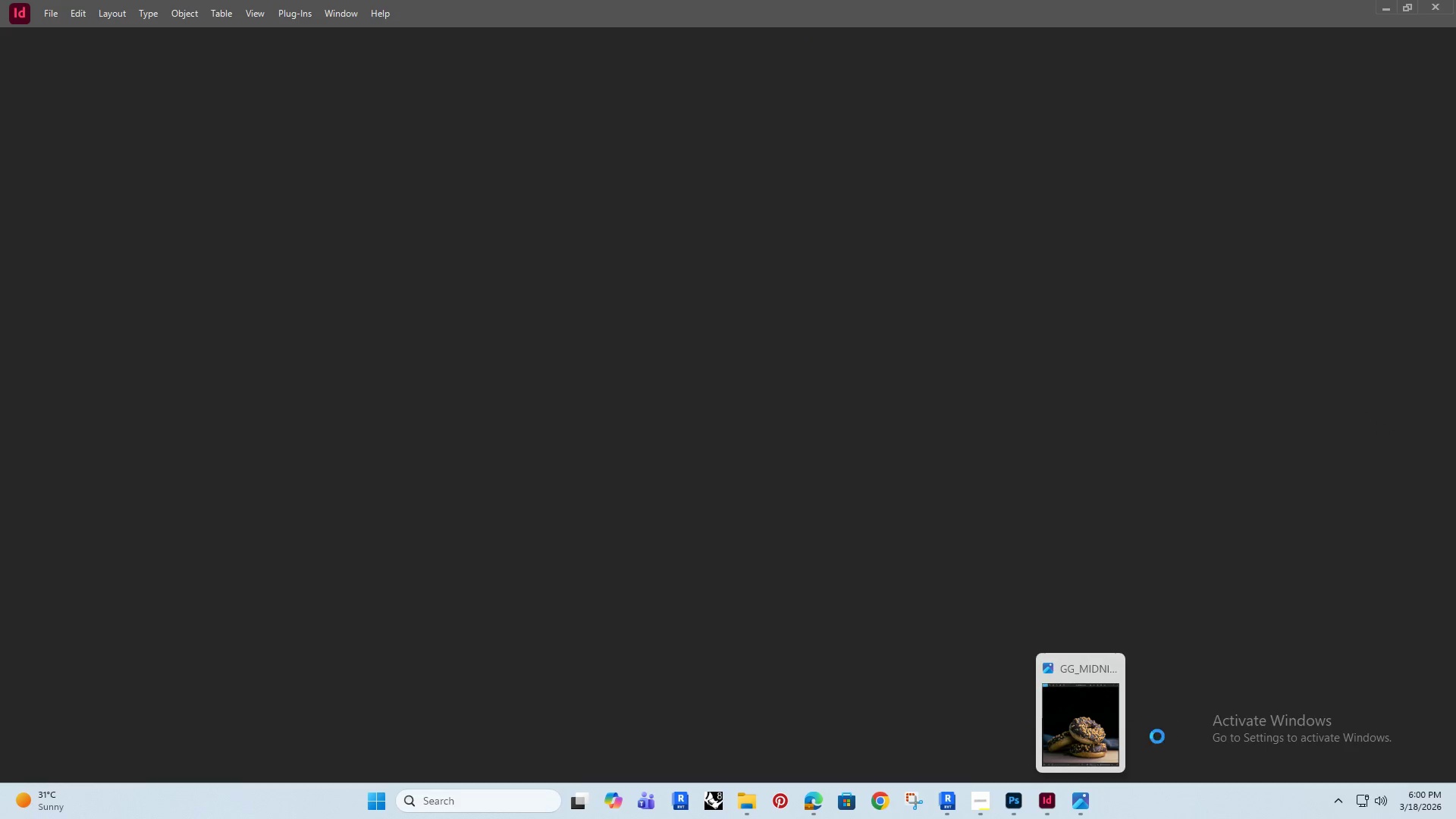 
left_click([1101, 746])
 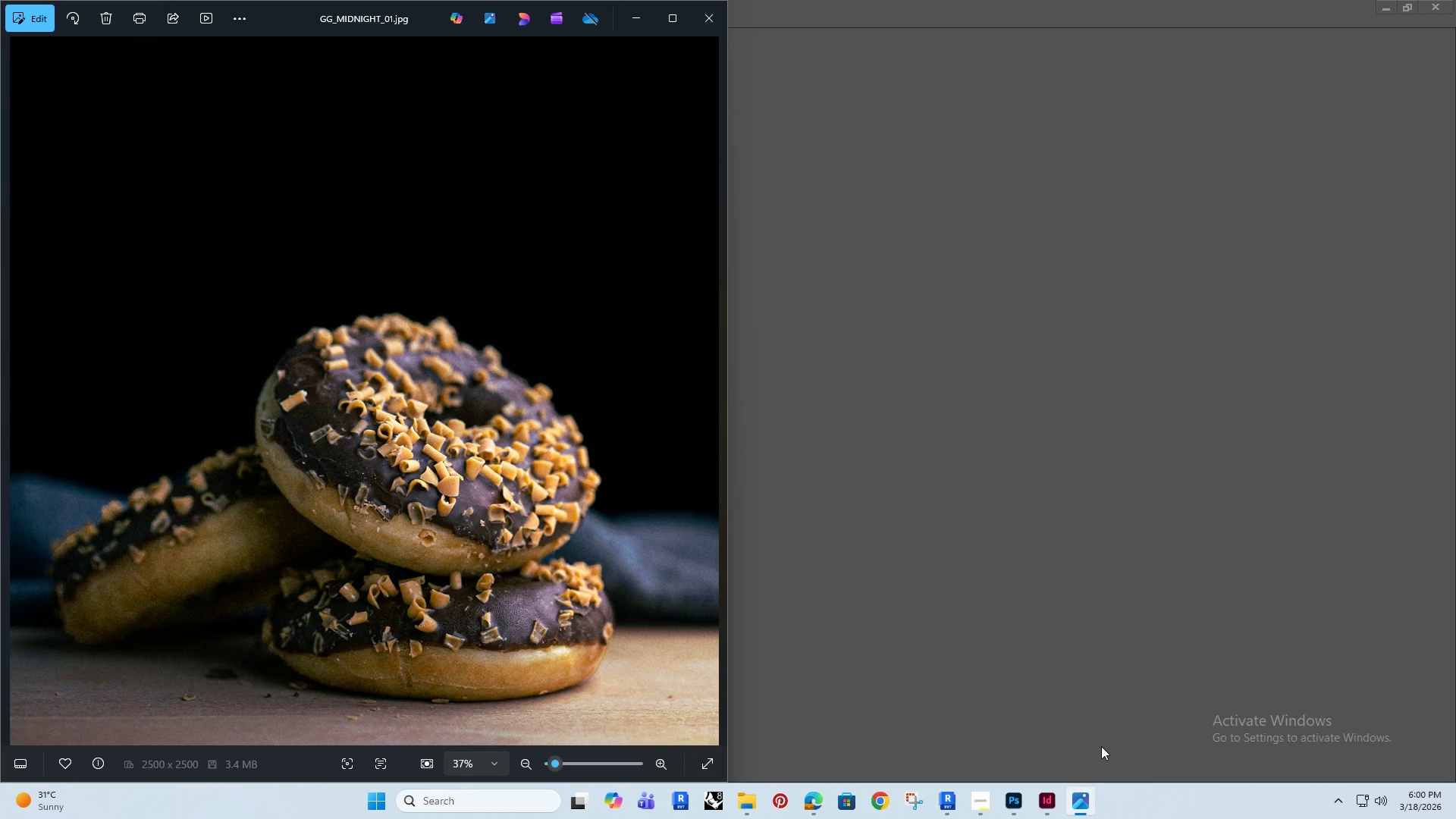 
wait(7.73)
 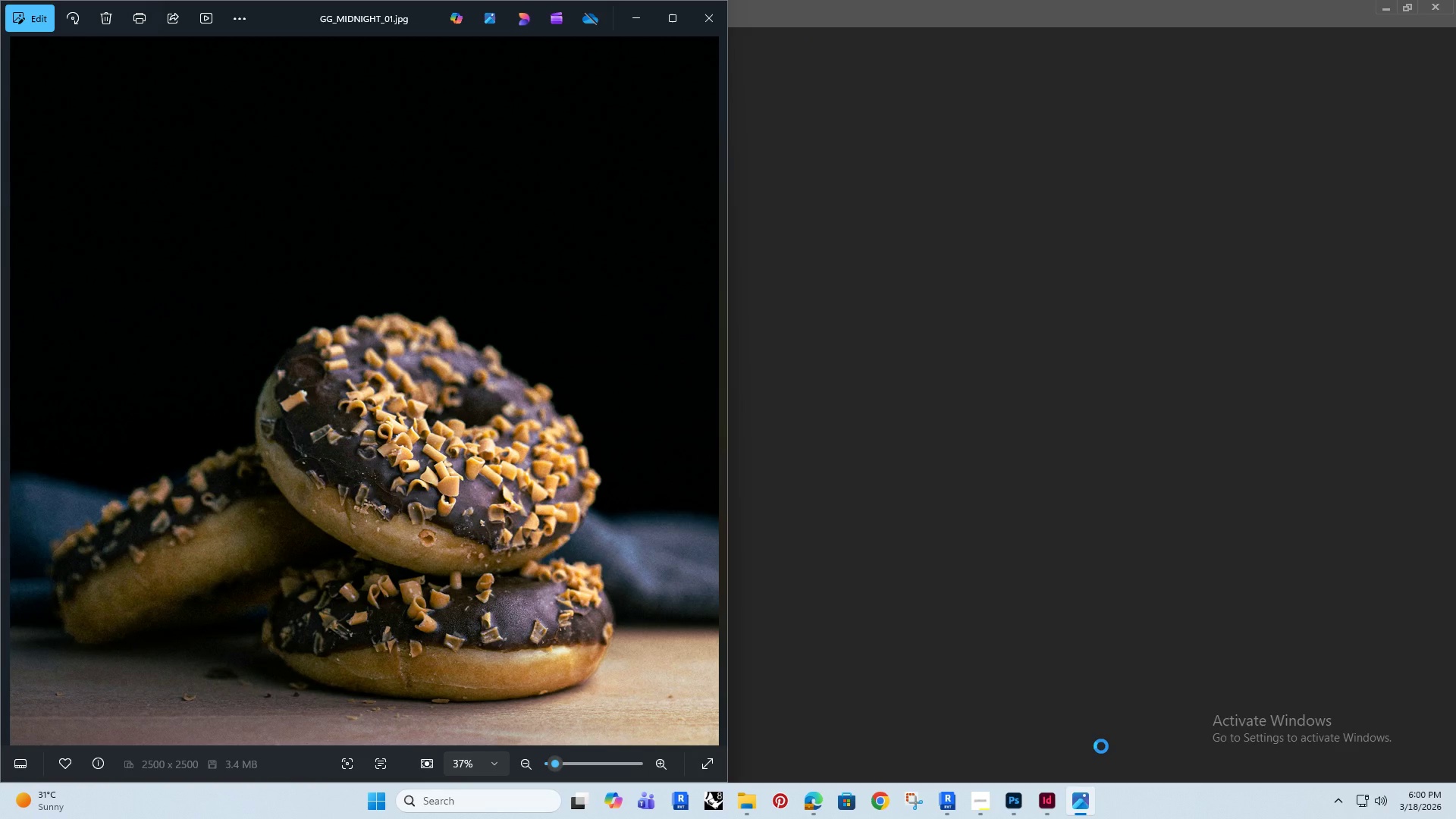 
scroll: coordinate [331, 604], scroll_direction: up, amount: 11.0
 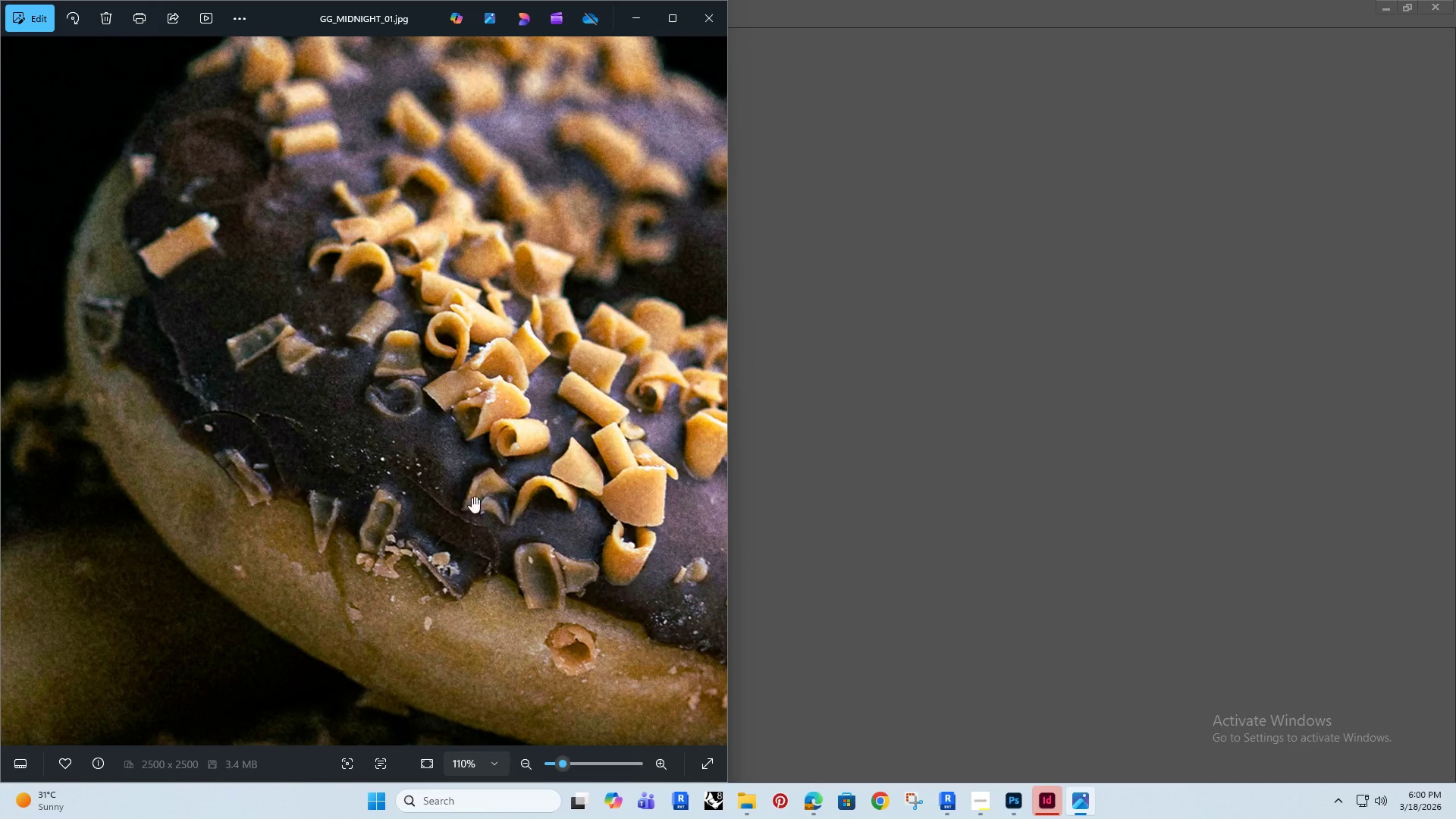 
left_click_drag(start_coordinate=[500, 474], to_coordinate=[192, 472])
 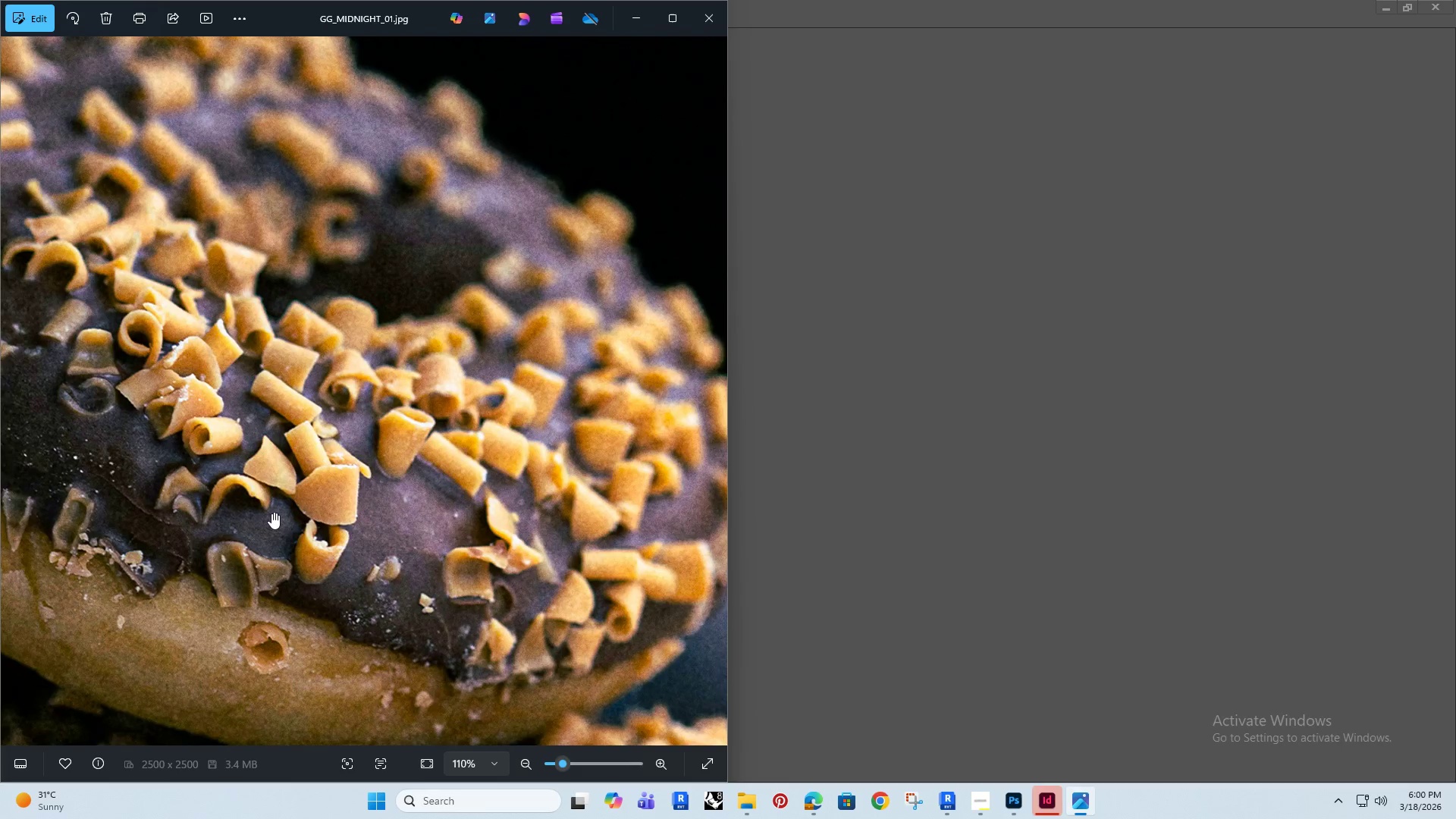 
scroll: coordinate [274, 516], scroll_direction: up, amount: 3.0
 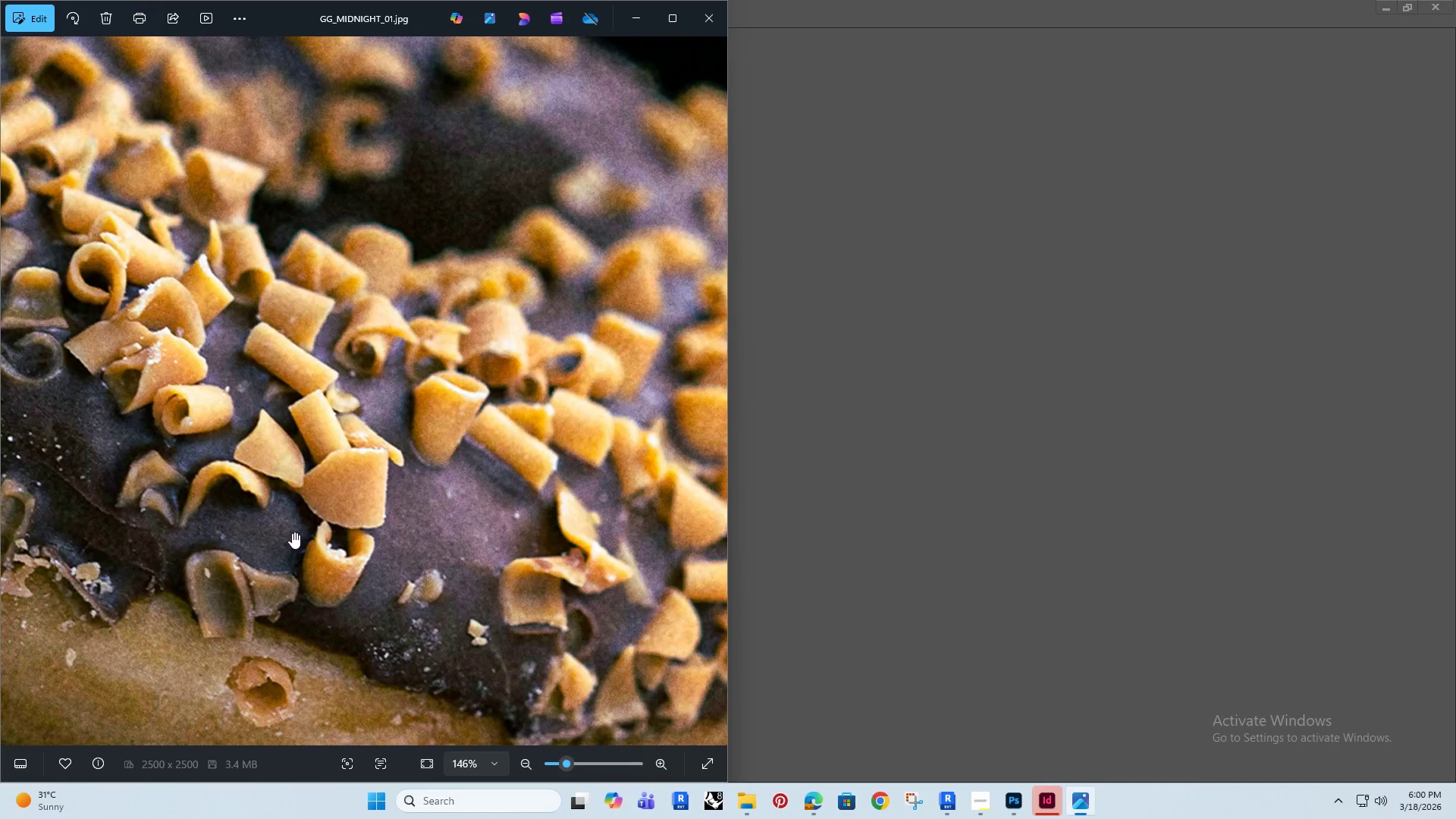 
left_click_drag(start_coordinate=[311, 534], to_coordinate=[481, 545])
 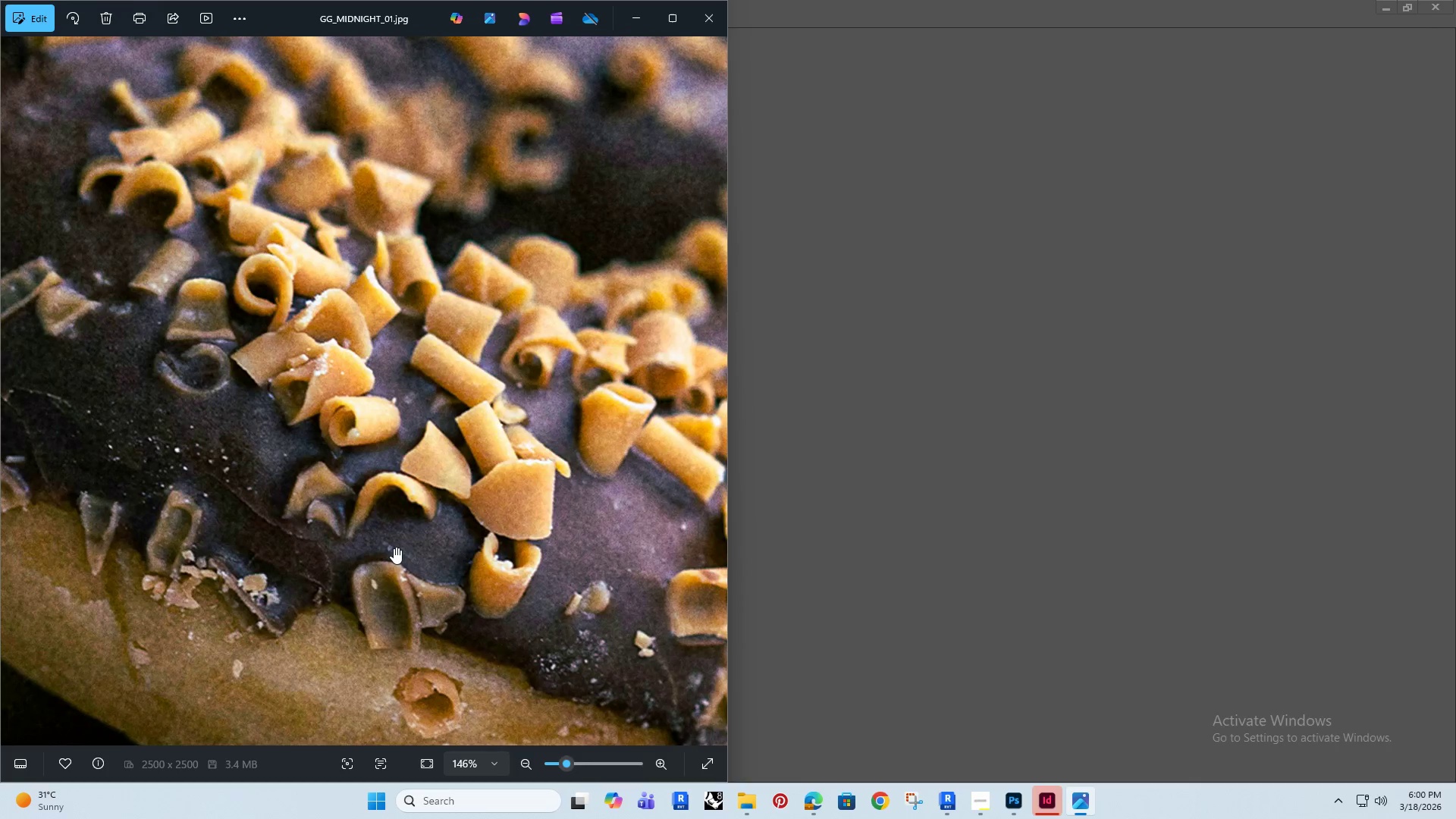 
scroll: coordinate [386, 560], scroll_direction: down, amount: 25.0
 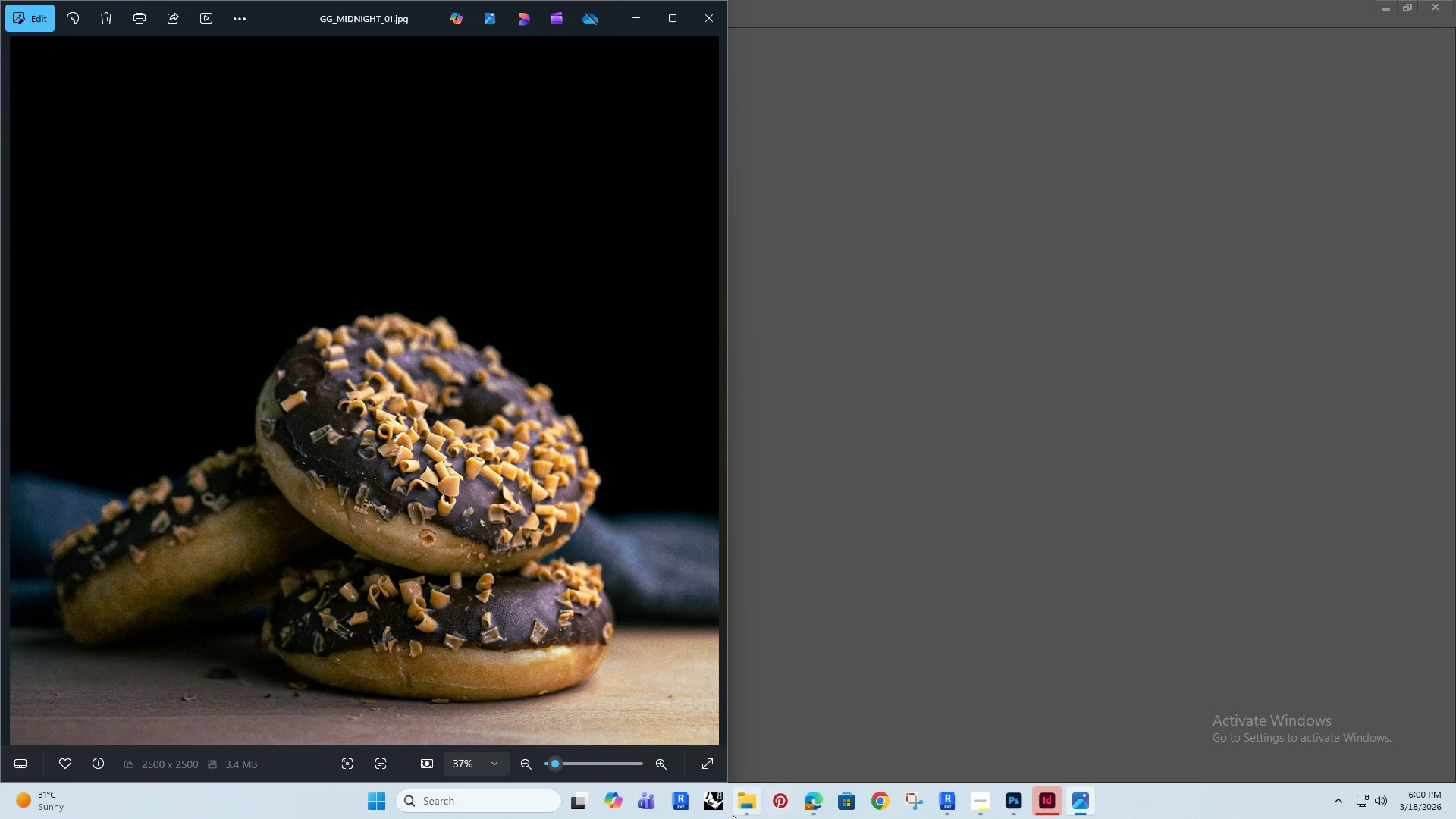 
left_click([744, 809])
 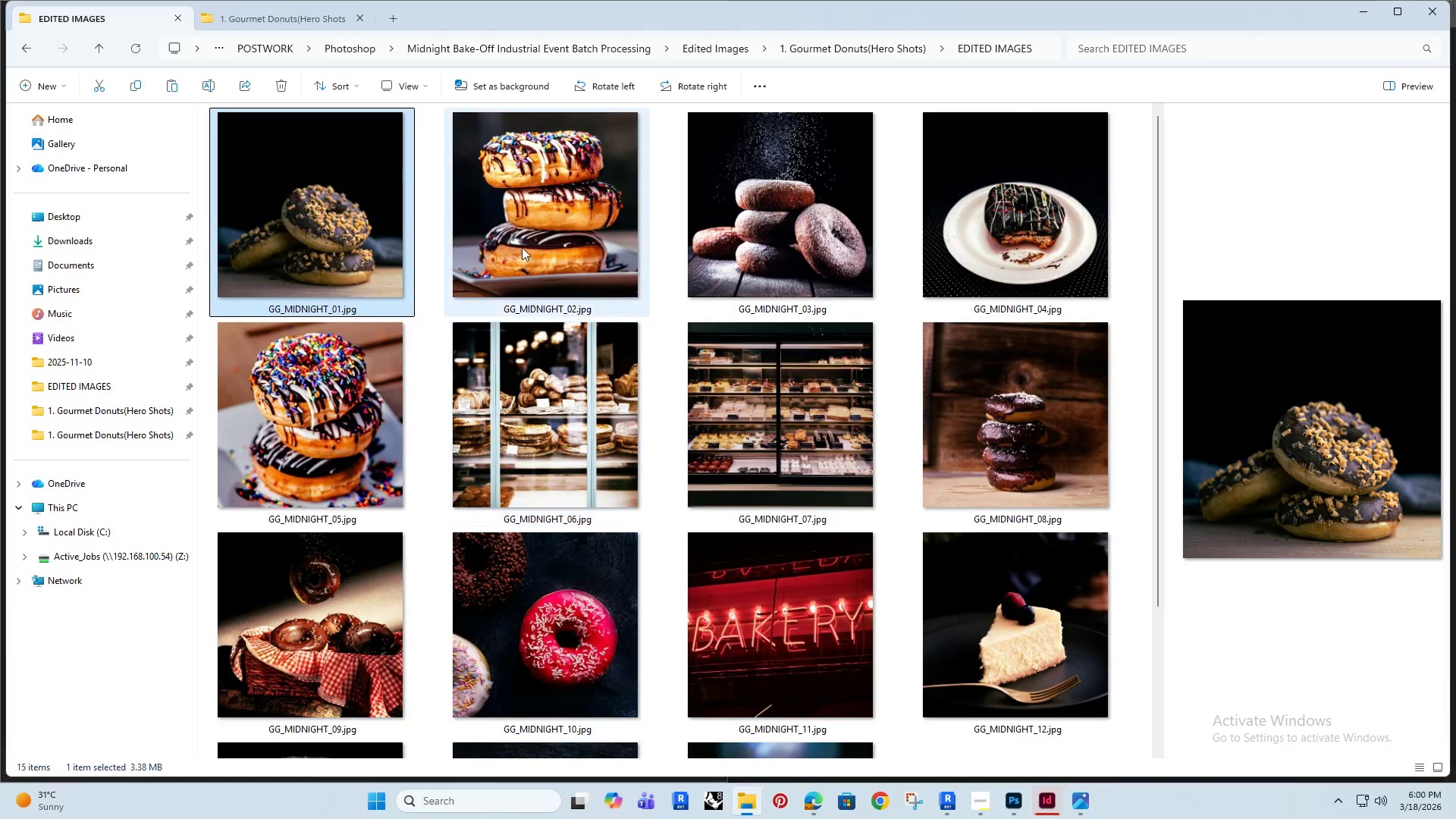 
left_click([522, 225])
 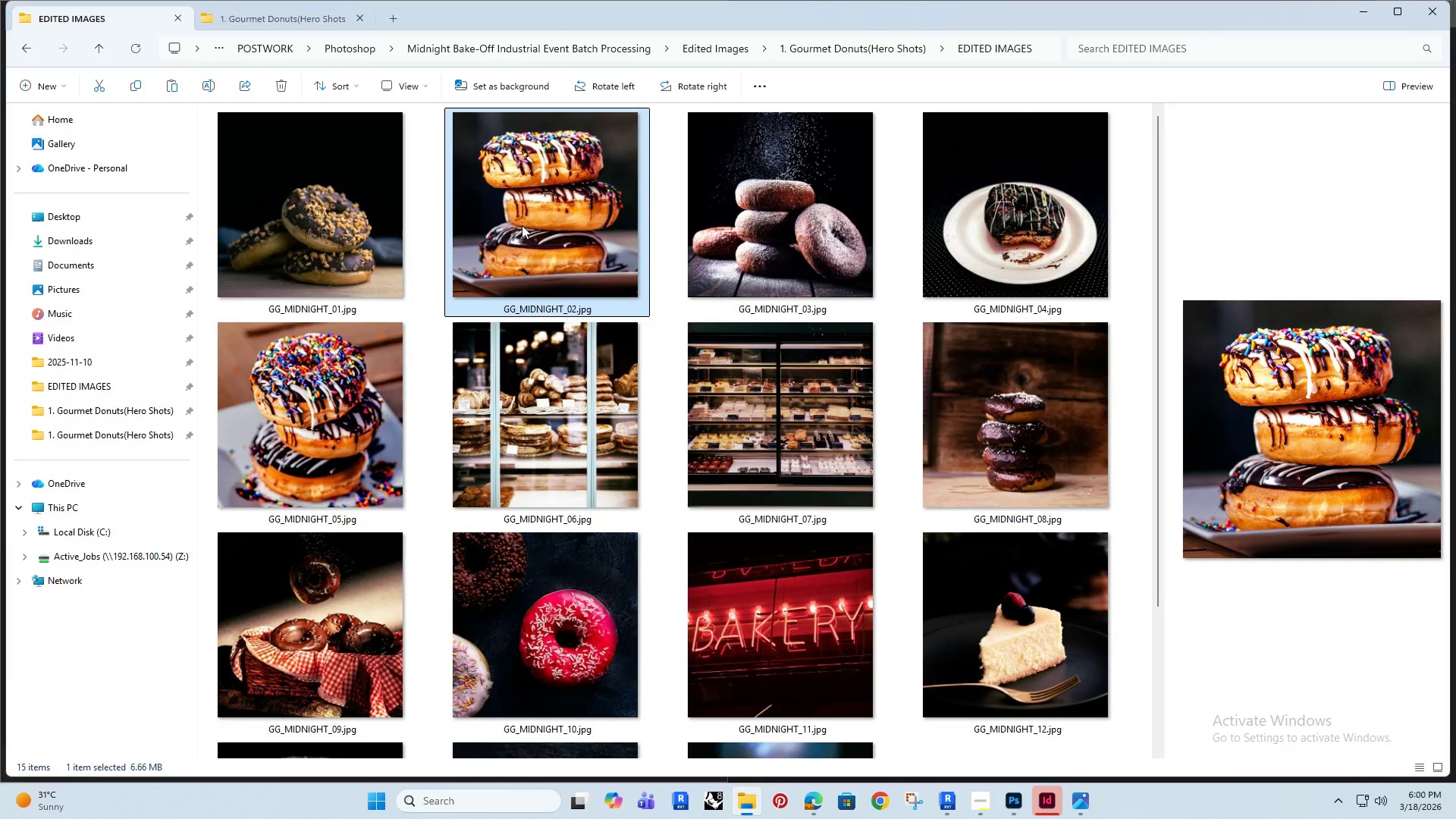 
double_click([522, 225])
 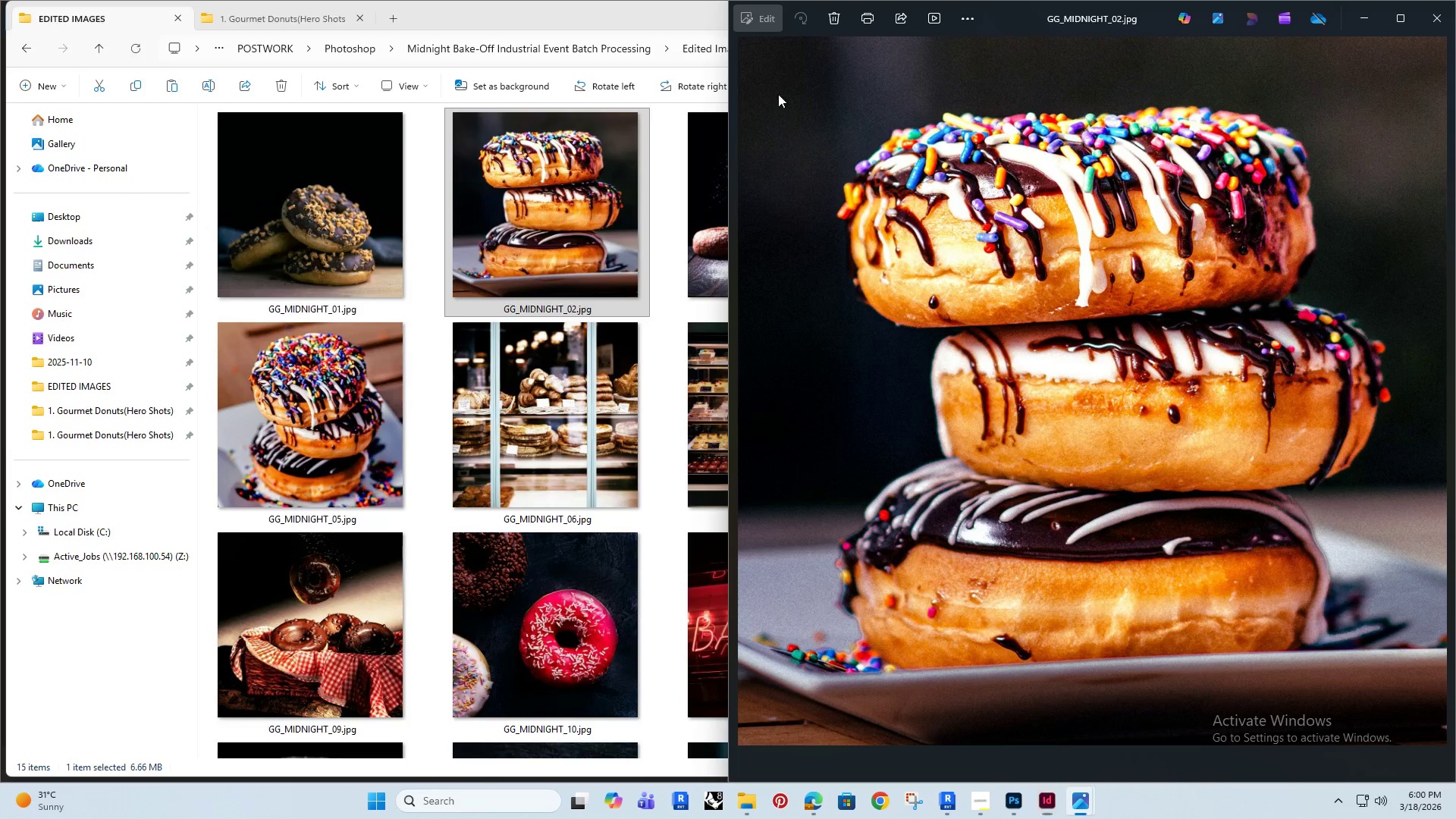 
left_click([215, 14])
 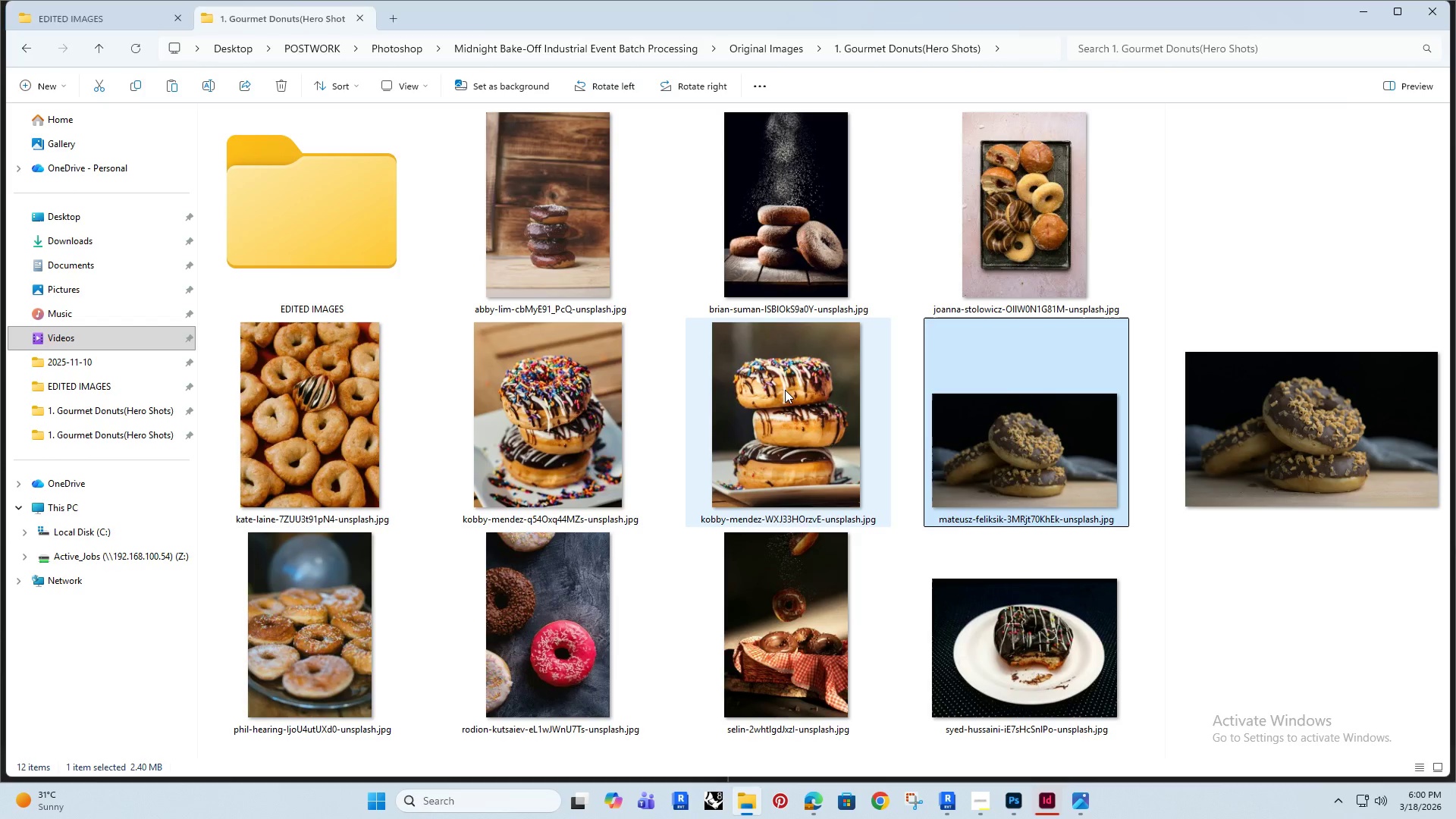 
double_click([785, 390])
 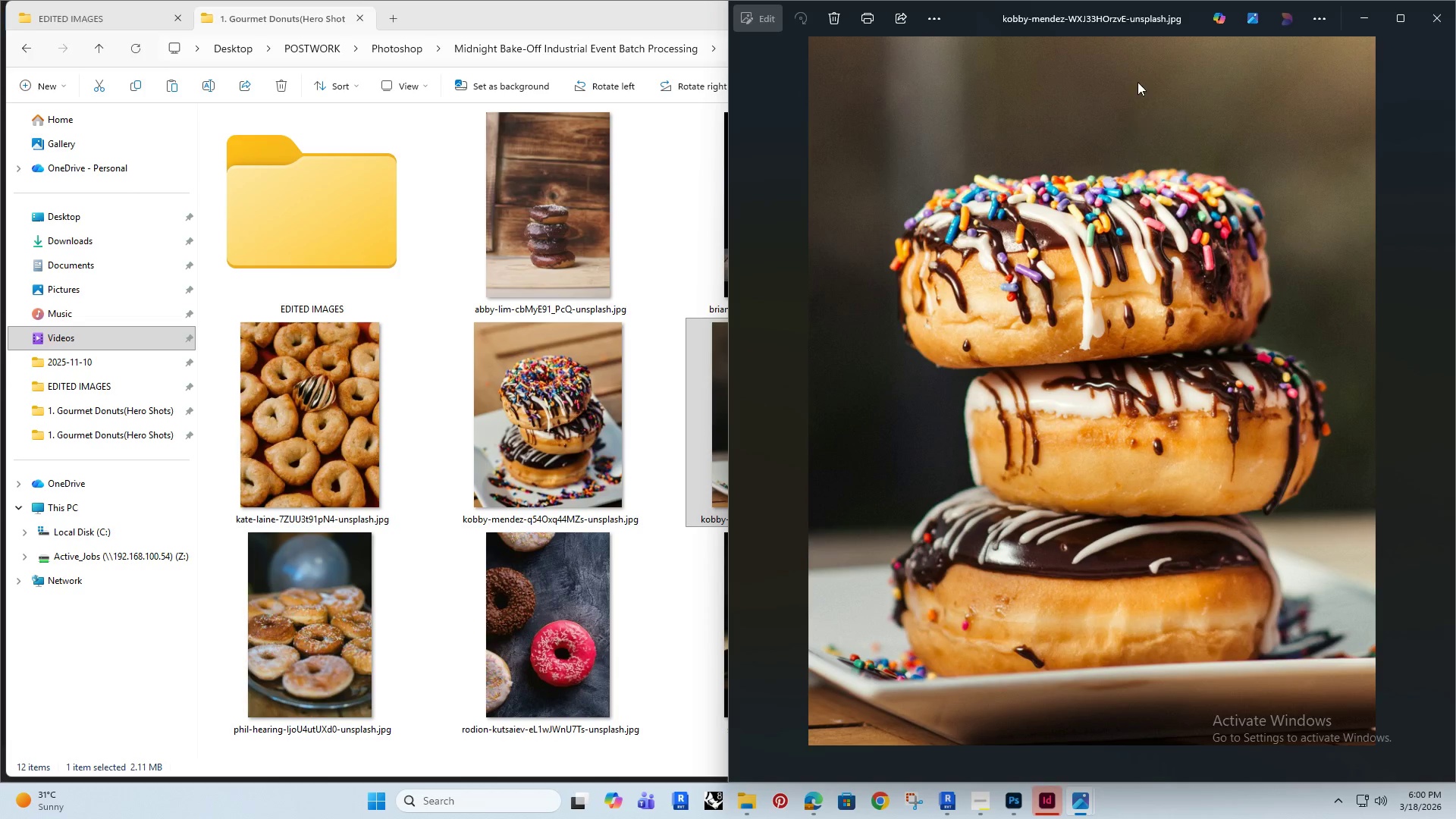 
left_click_drag(start_coordinate=[1198, 16], to_coordinate=[1455, 450])
 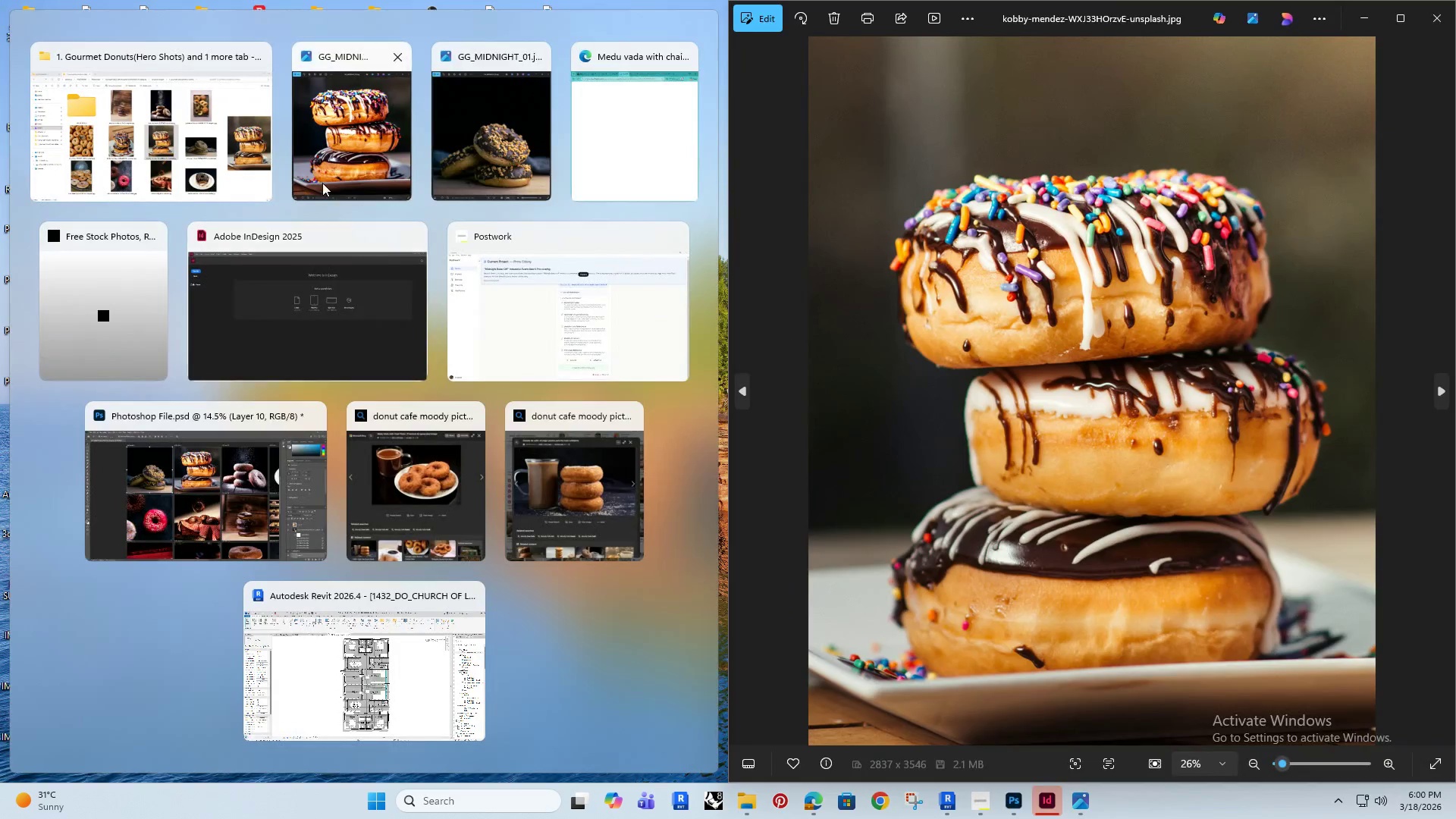 
left_click([337, 139])
 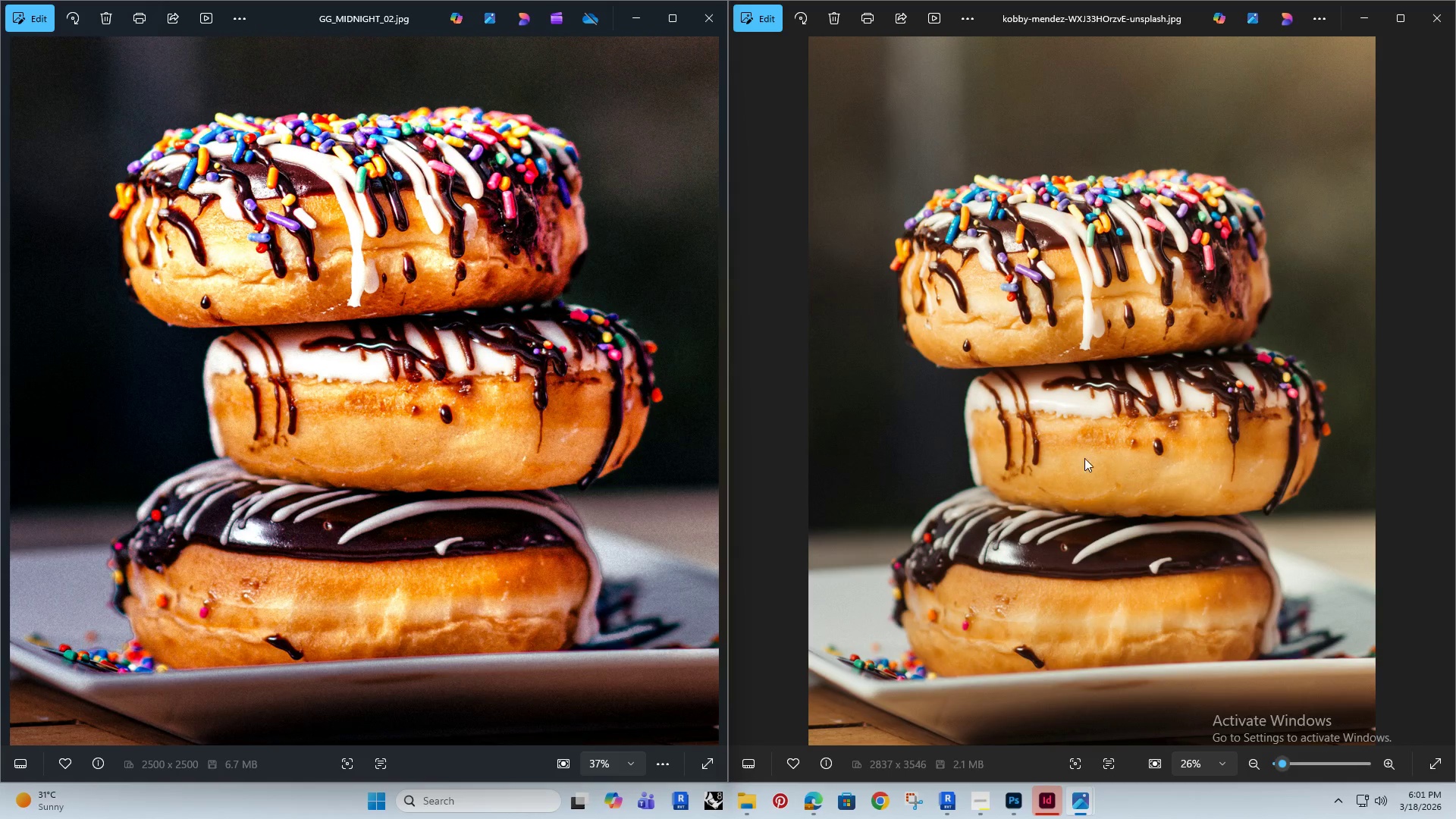 
mouse_move([670, 468])
 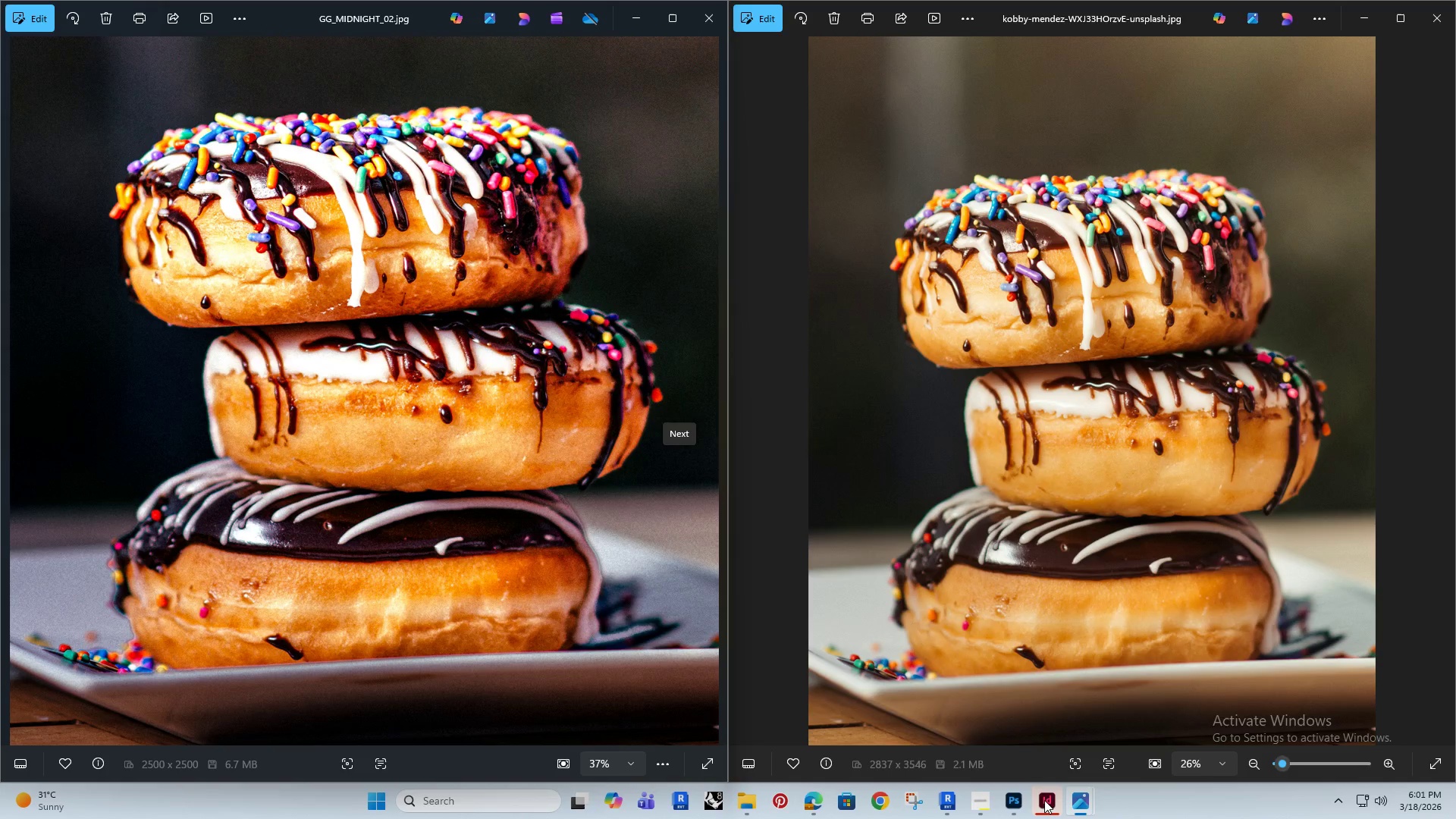 
left_click([1050, 800])
 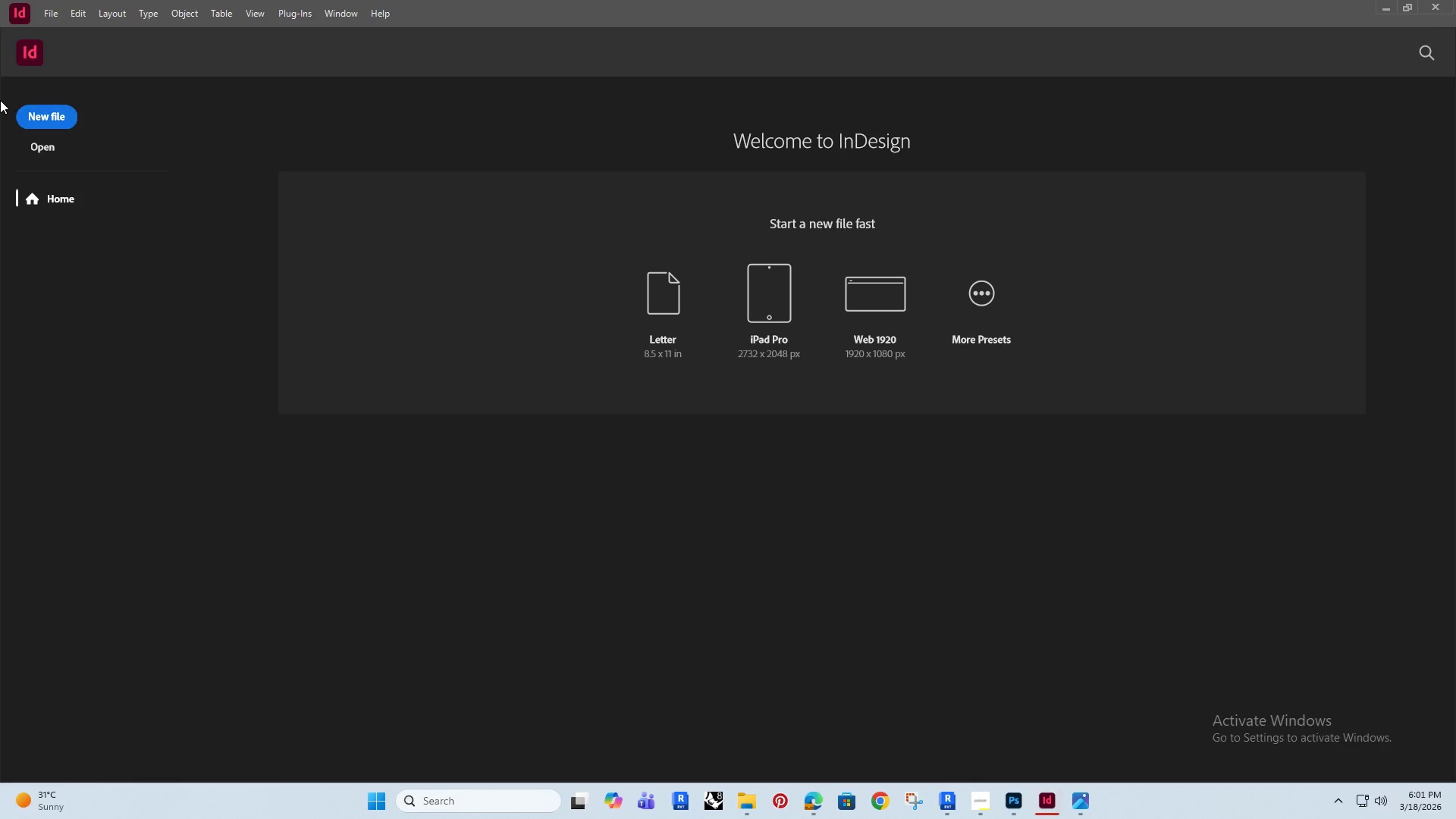 
left_click([36, 113])
 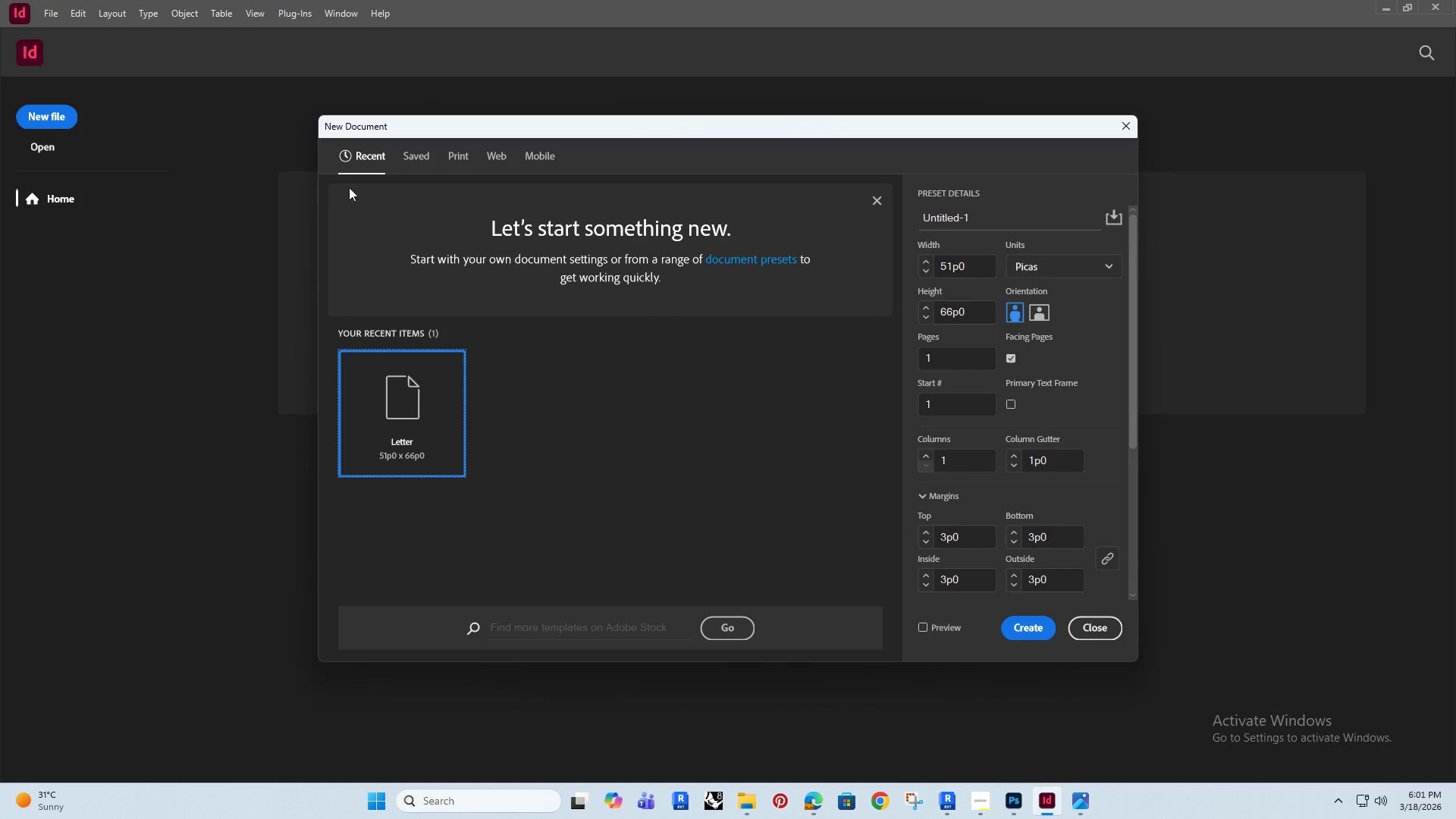 
left_click([456, 155])
 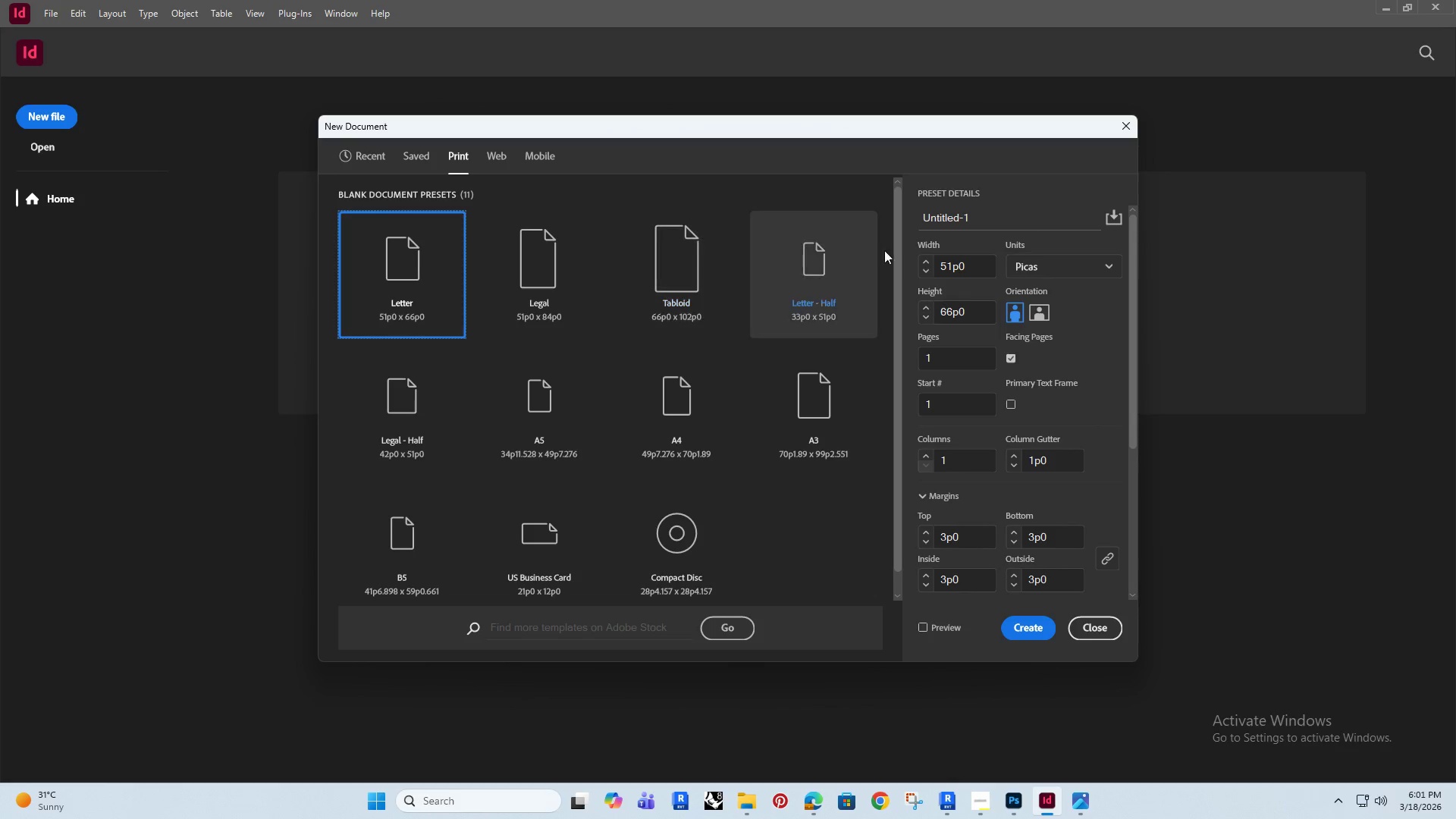 
left_click([1077, 272])
 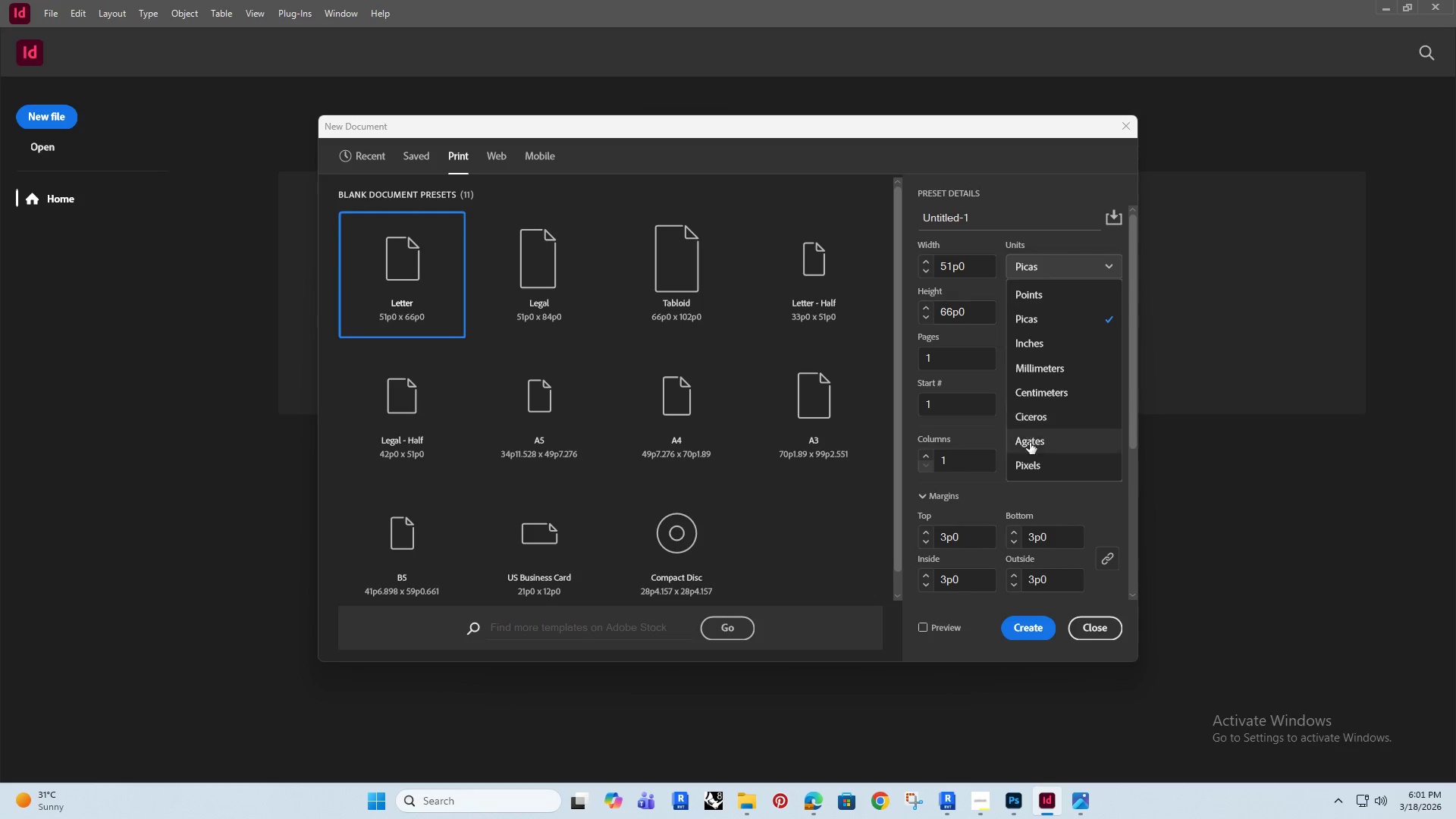 
left_click([1030, 463])
 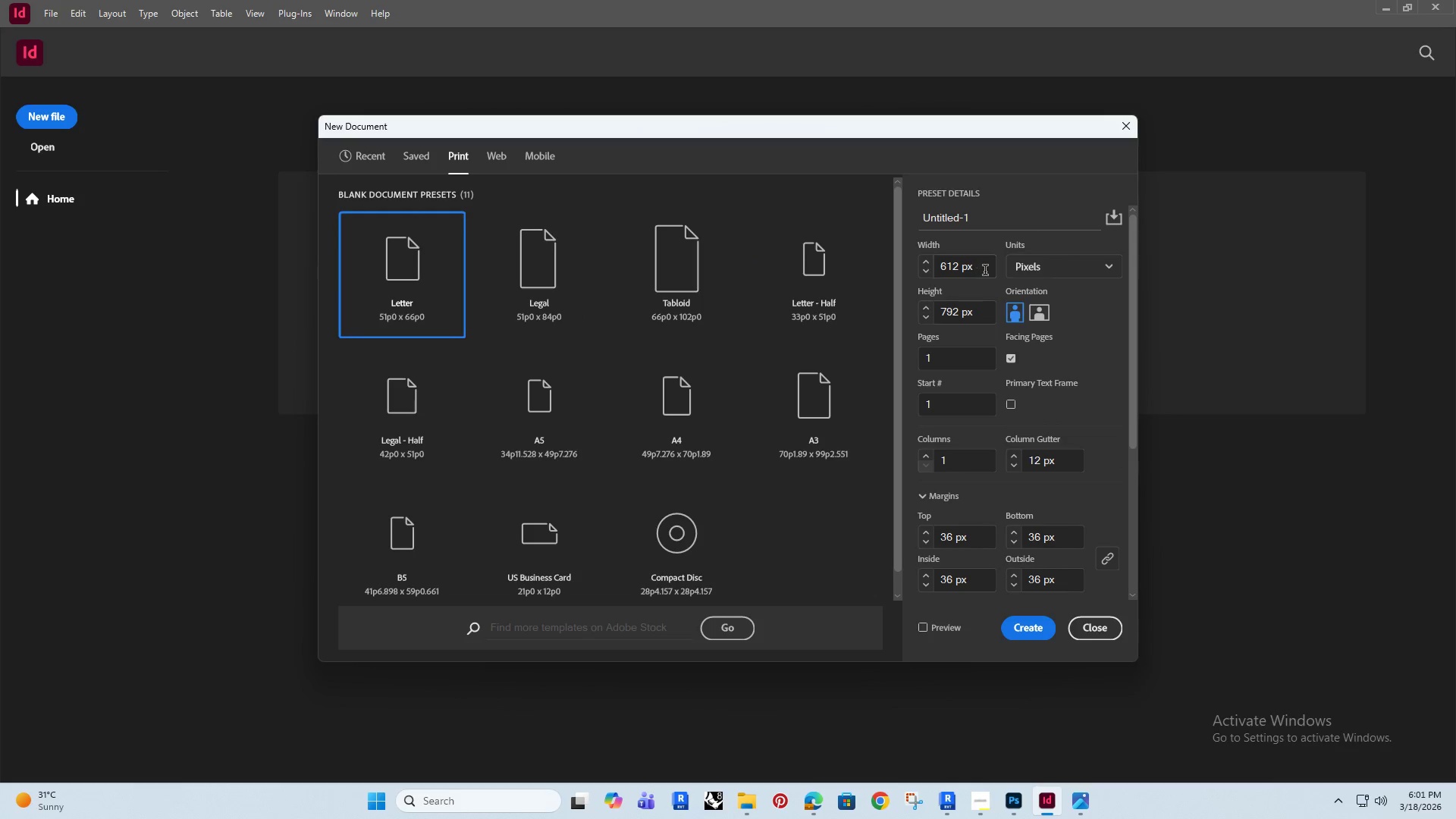 
left_click_drag(start_coordinate=[985, 271], to_coordinate=[899, 305])
 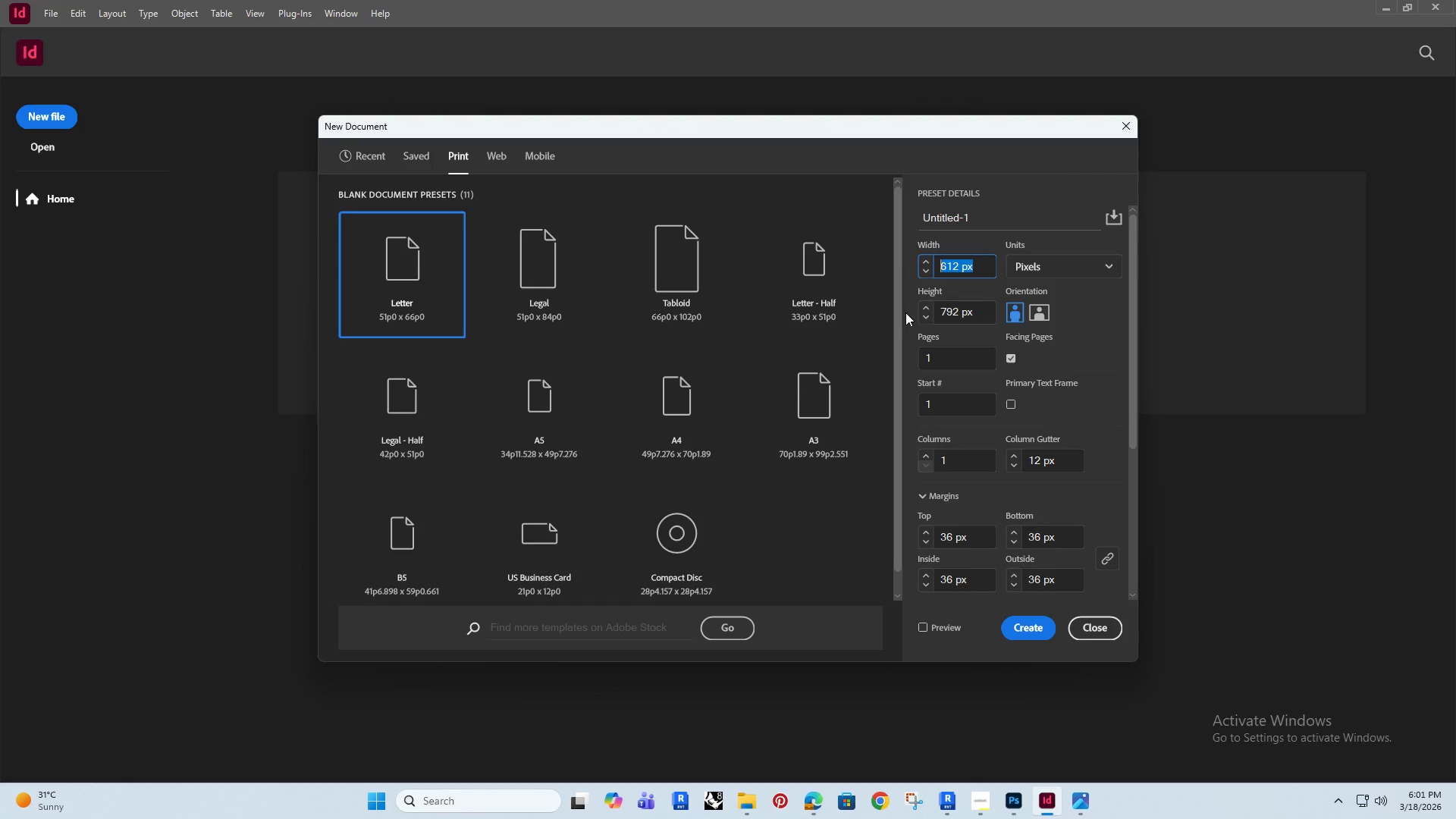 
type(6000)
 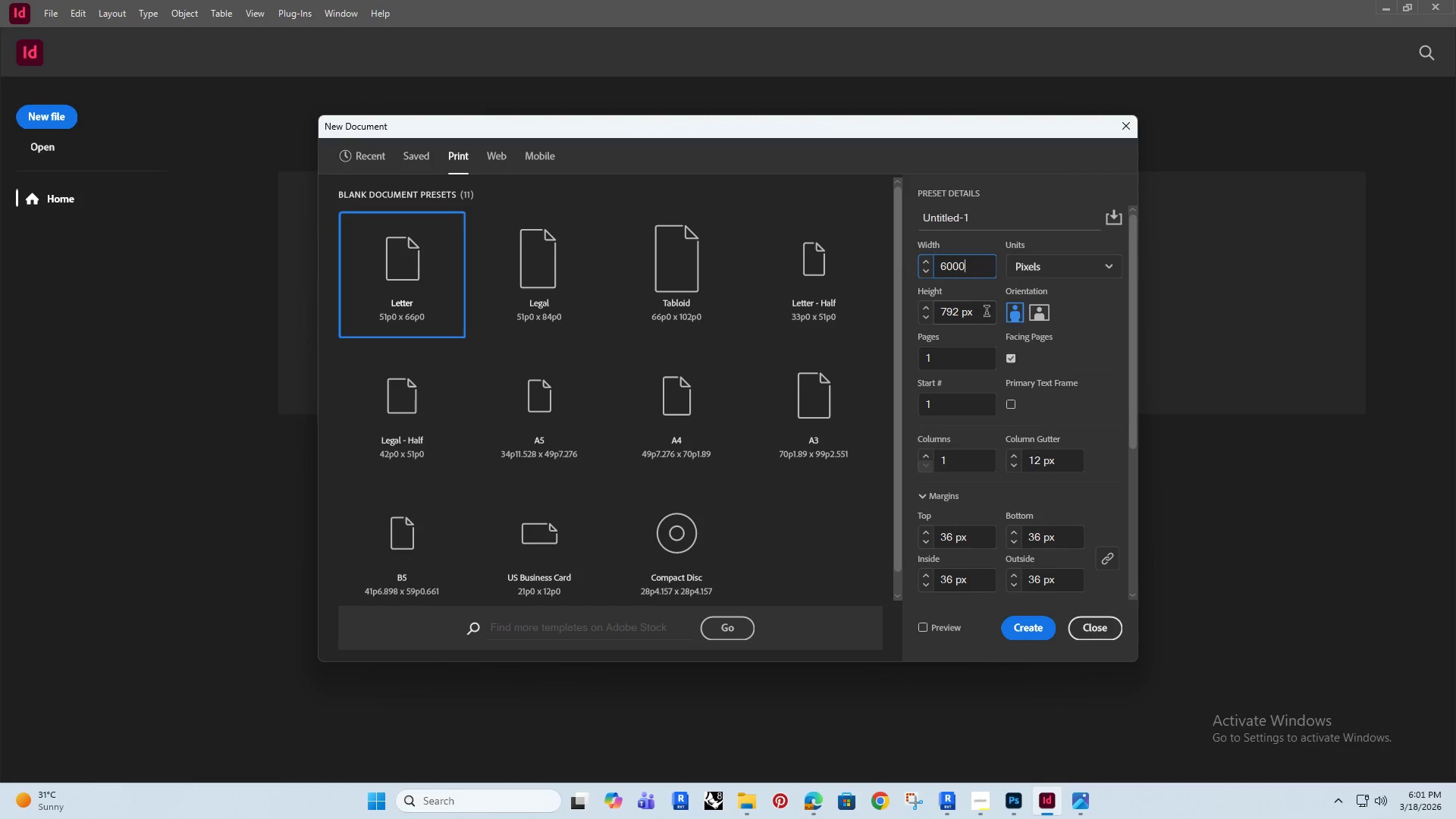 
left_click([981, 321])
 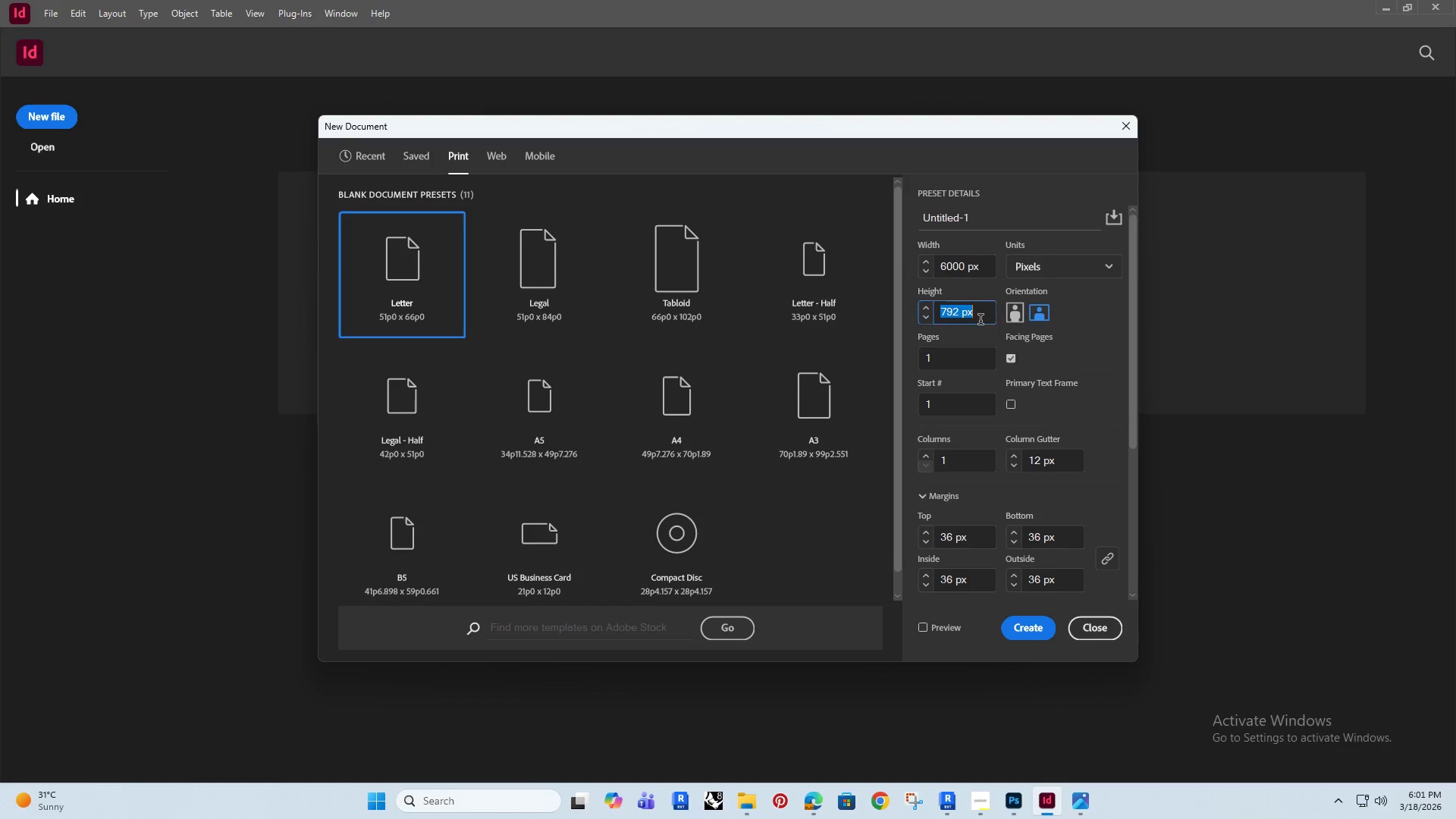 
left_click_drag(start_coordinate=[981, 321], to_coordinate=[915, 322])
 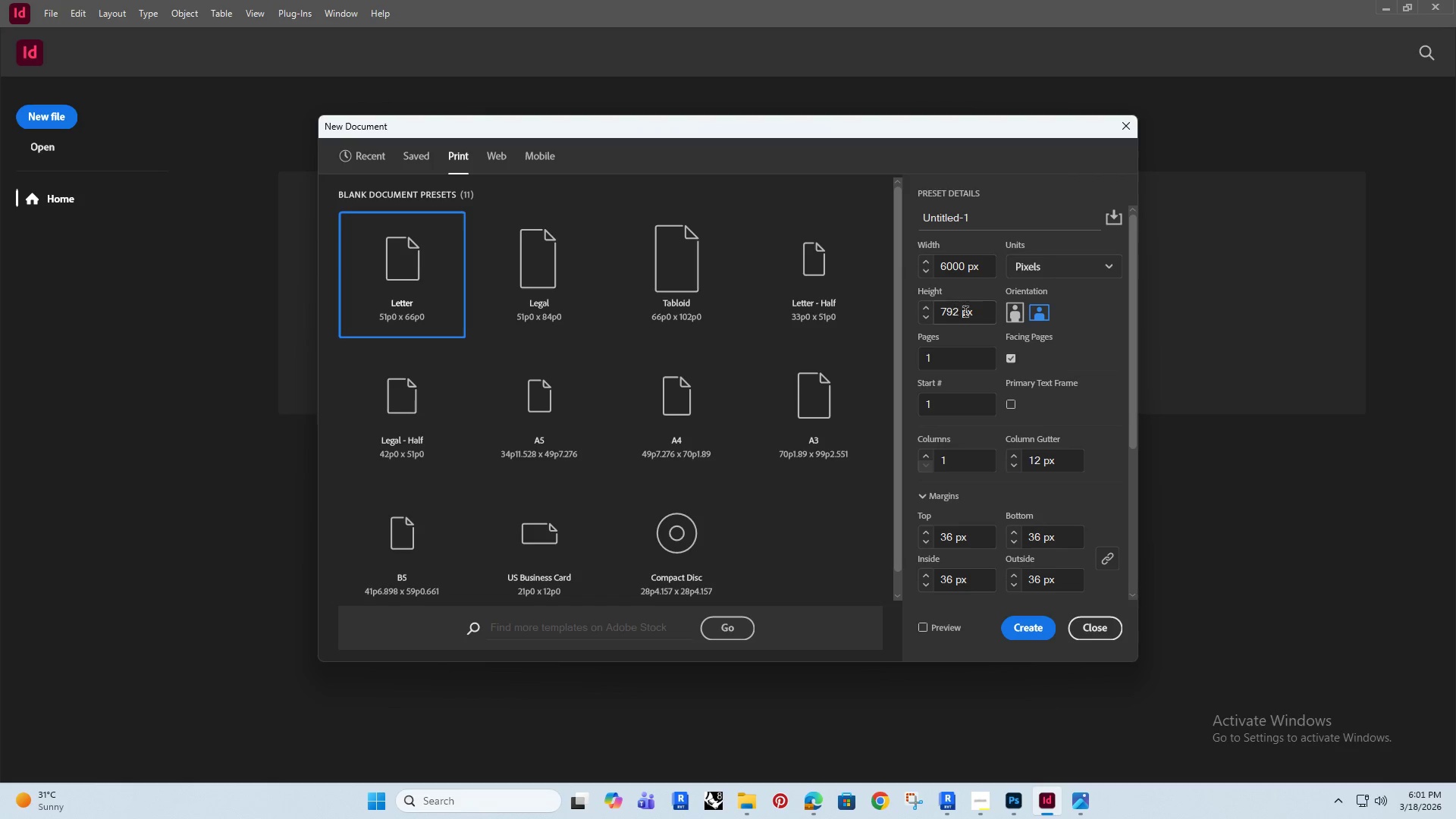 
left_click_drag(start_coordinate=[977, 314], to_coordinate=[941, 324])
 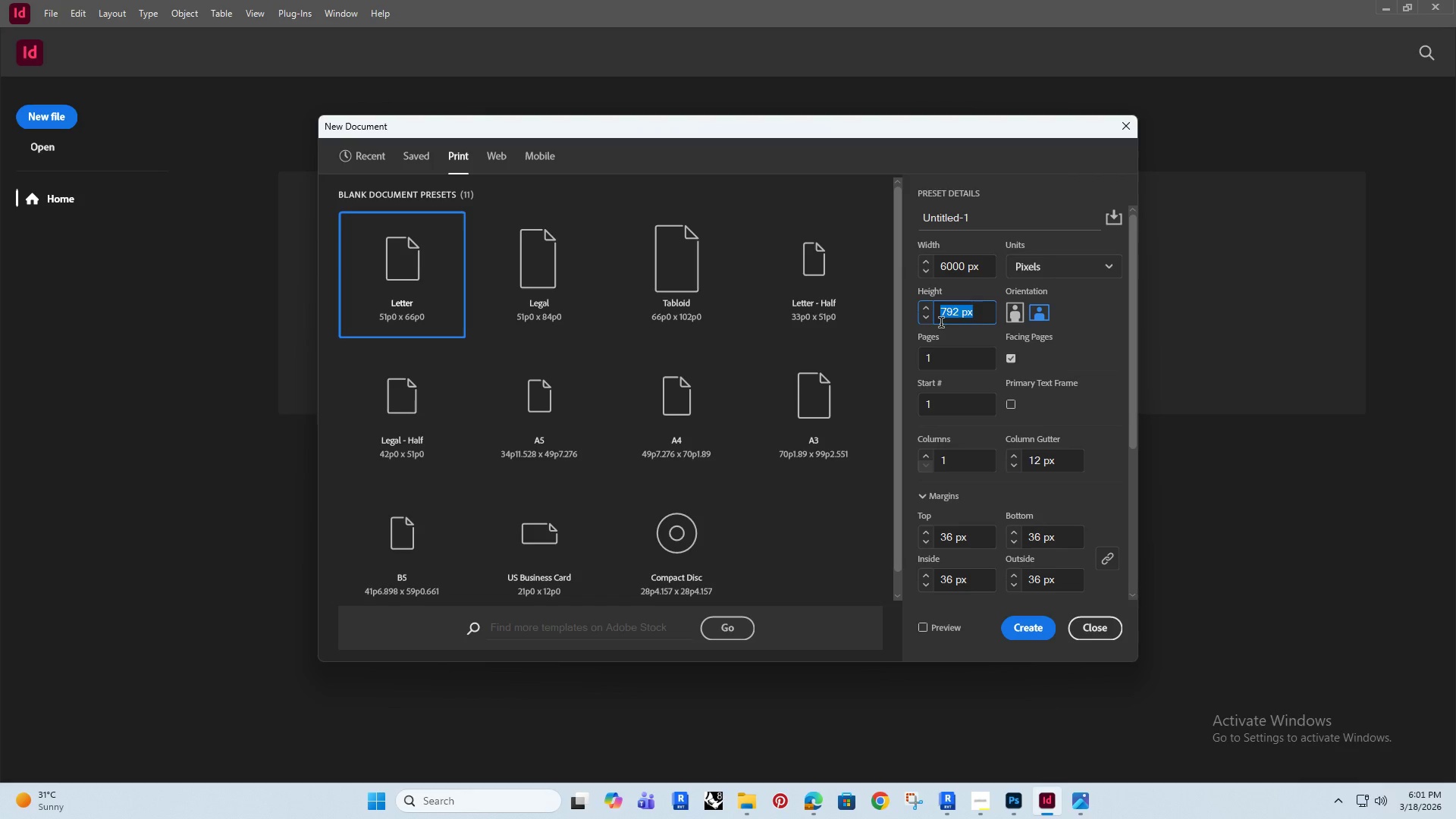 
type(3500)
 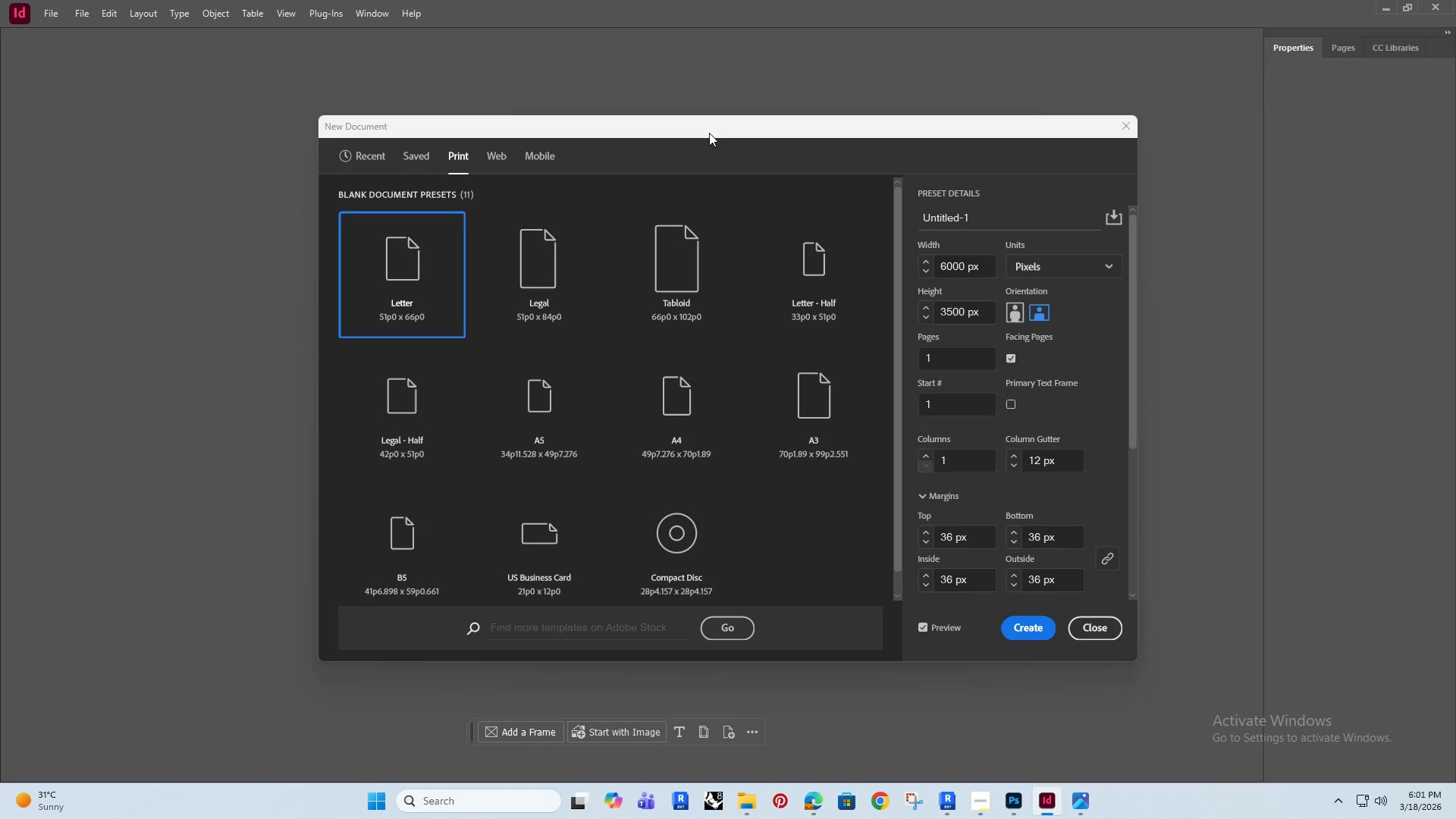 
wait(7.28)
 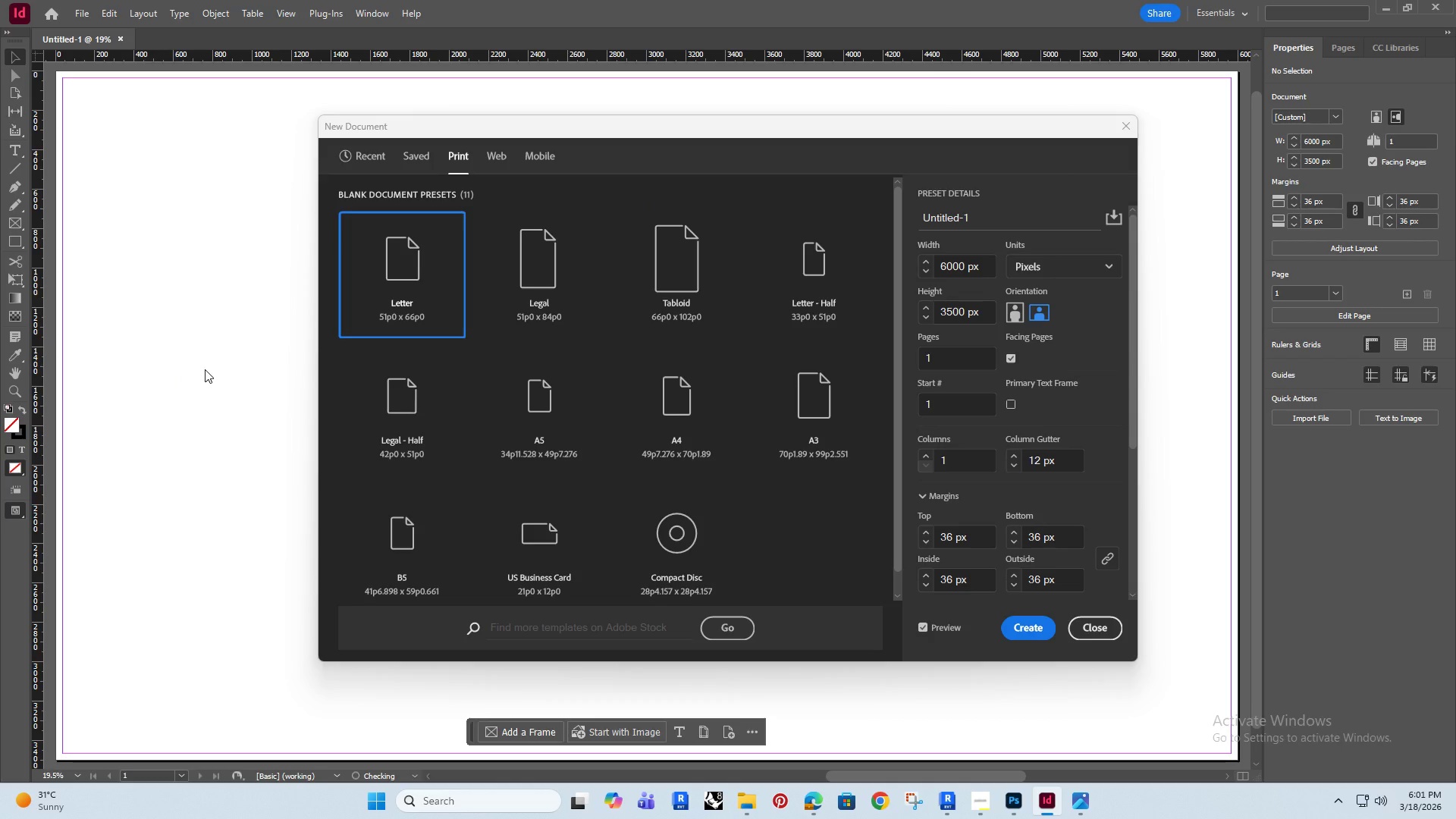 
hold_key(key=AltRight, duration=0.39)
 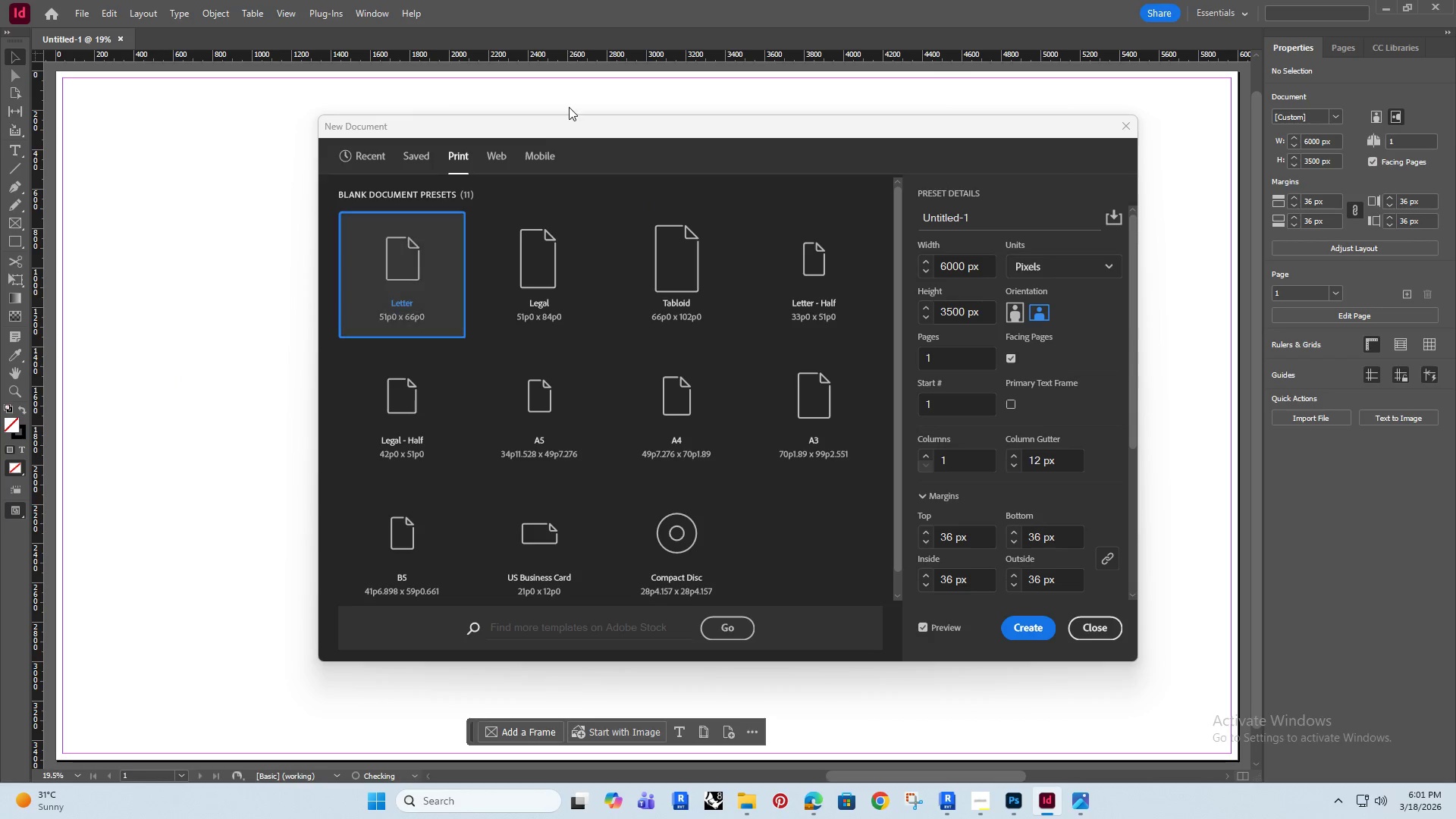 
scroll: coordinate [205, 369], scroll_direction: down, amount: 12.0
 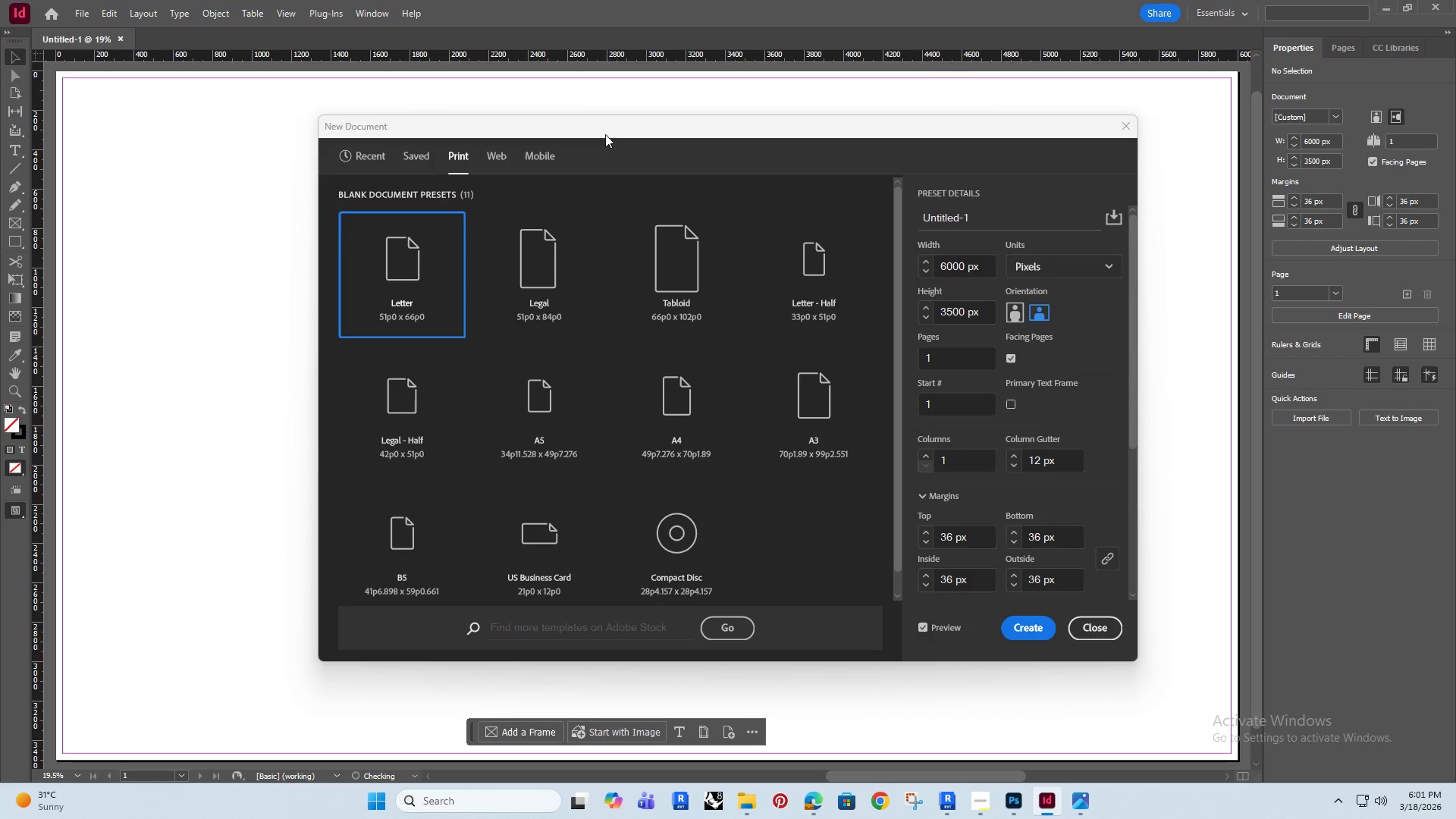 
left_click_drag(start_coordinate=[604, 126], to_coordinate=[802, 143])
 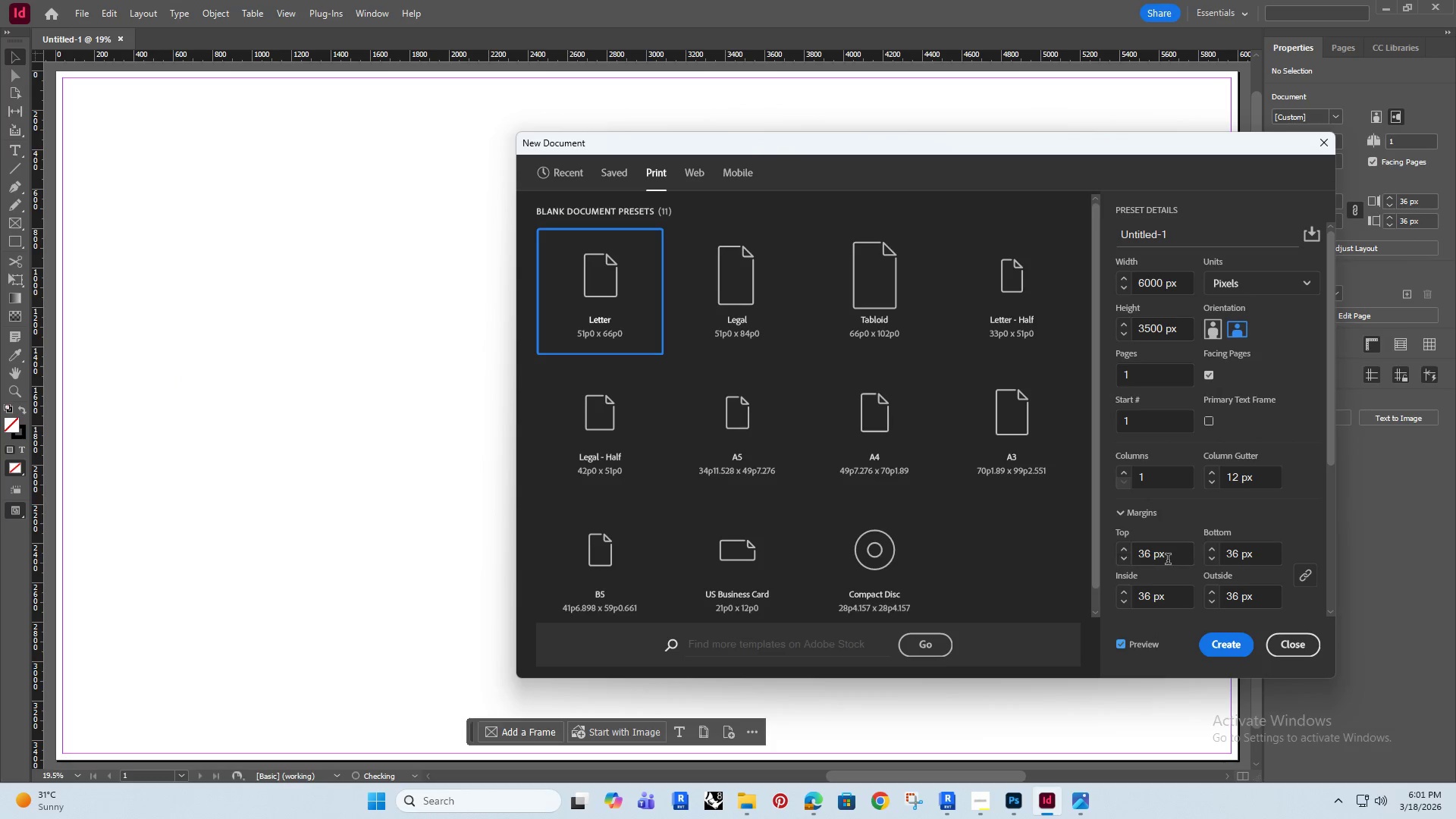 
left_click_drag(start_coordinate=[1177, 558], to_coordinate=[1114, 581])
 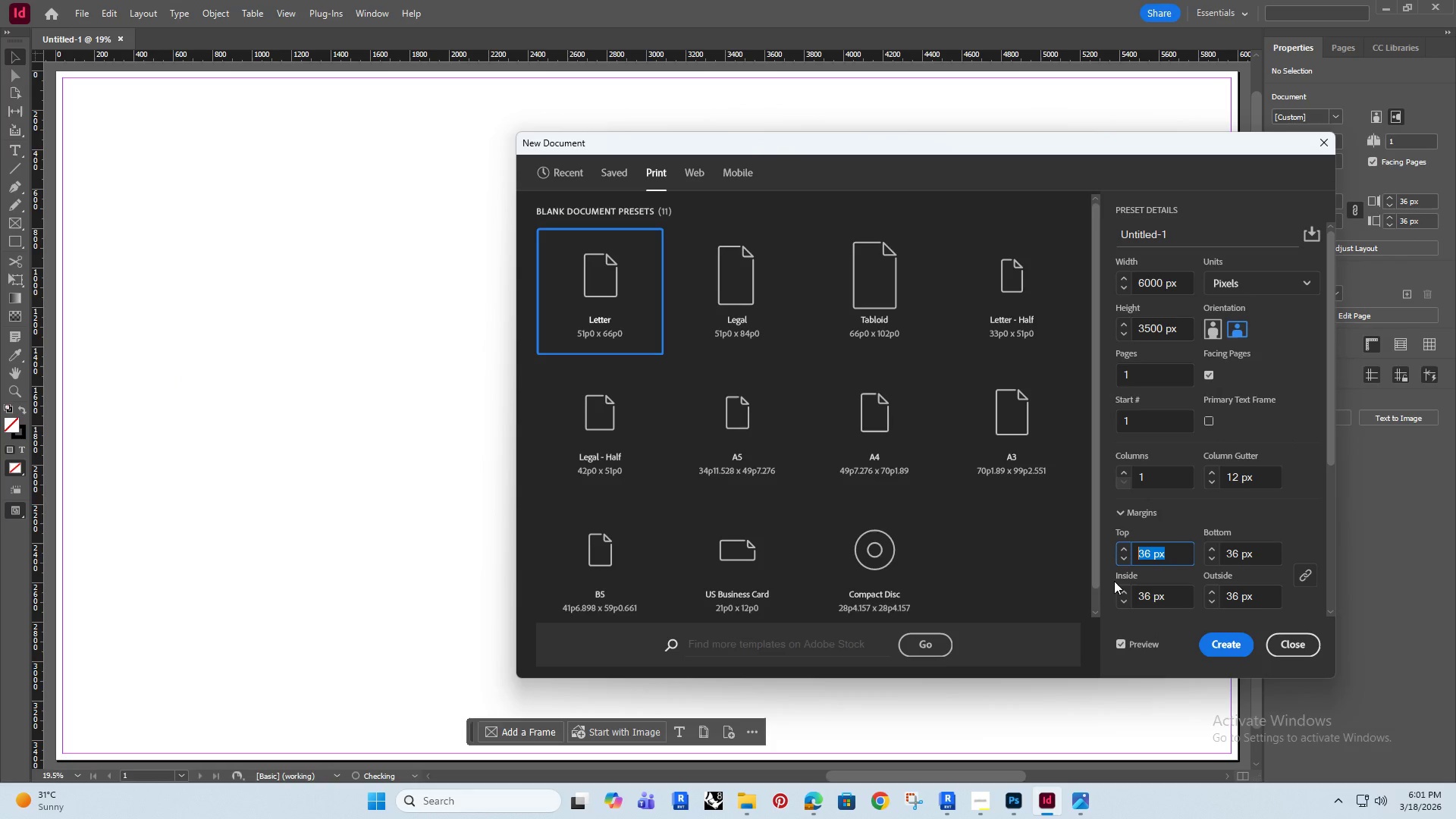 
type(250)
 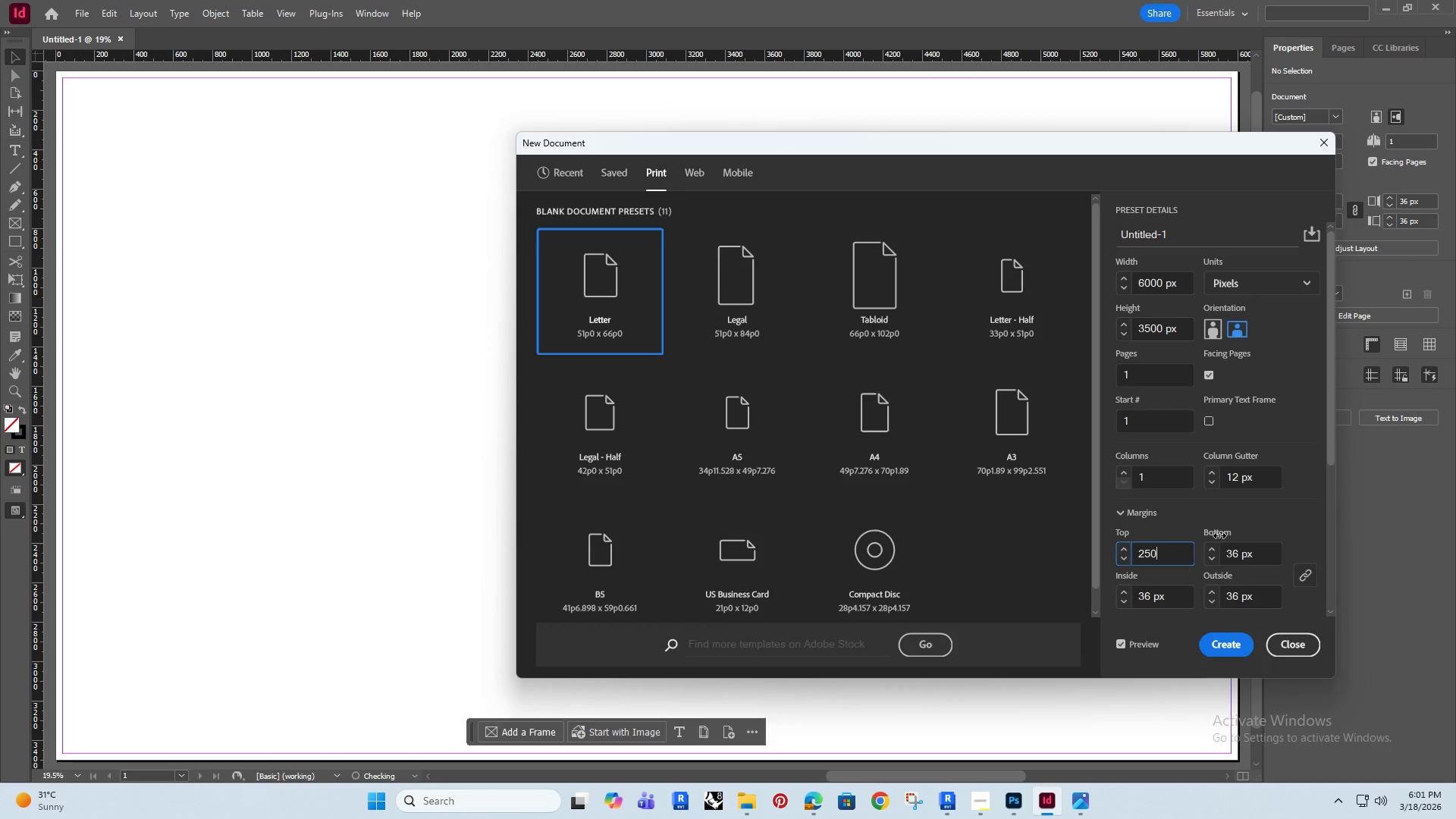 
left_click([1263, 504])
 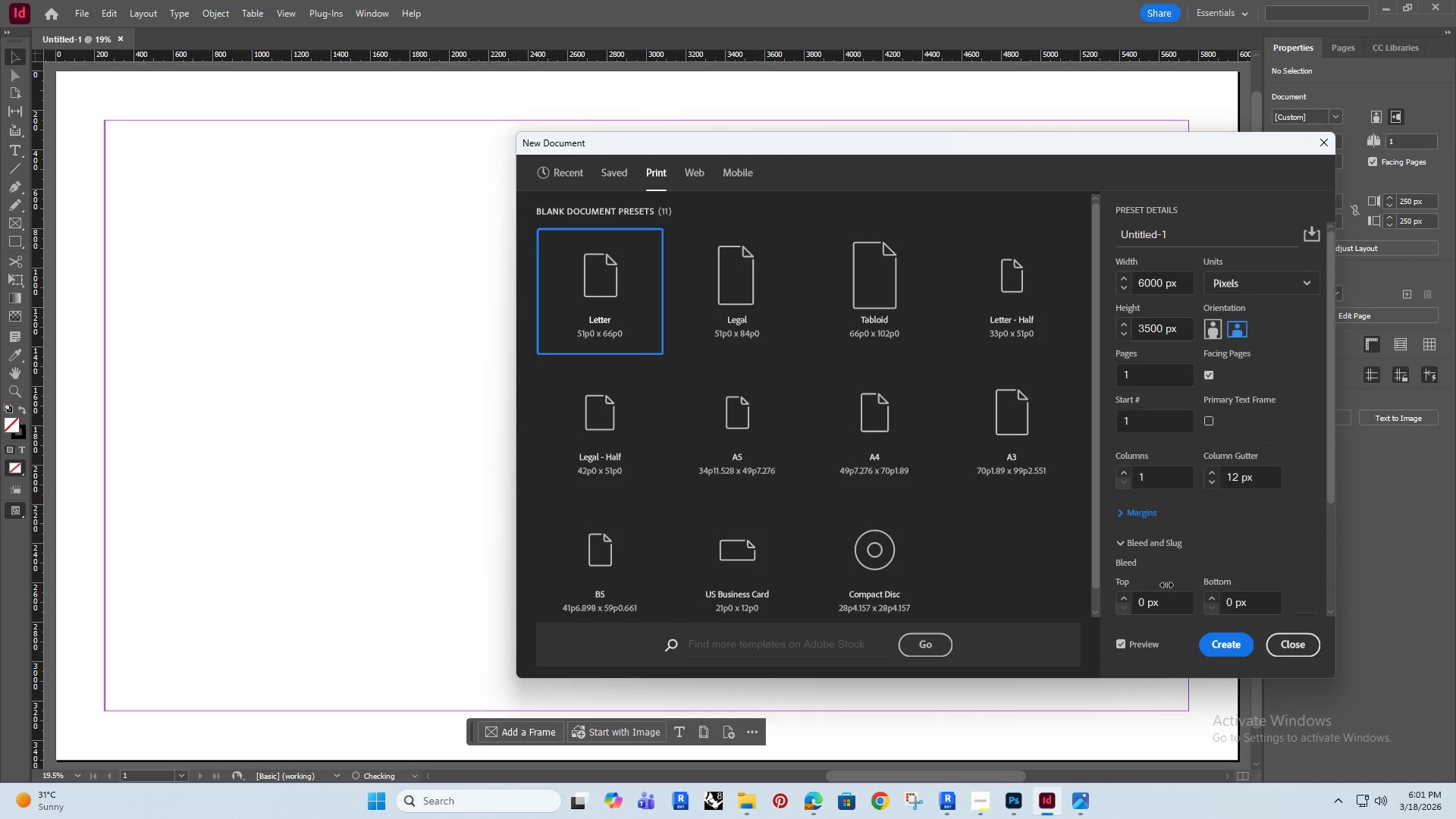 
scroll: coordinate [1116, 550], scroll_direction: down, amount: 20.0
 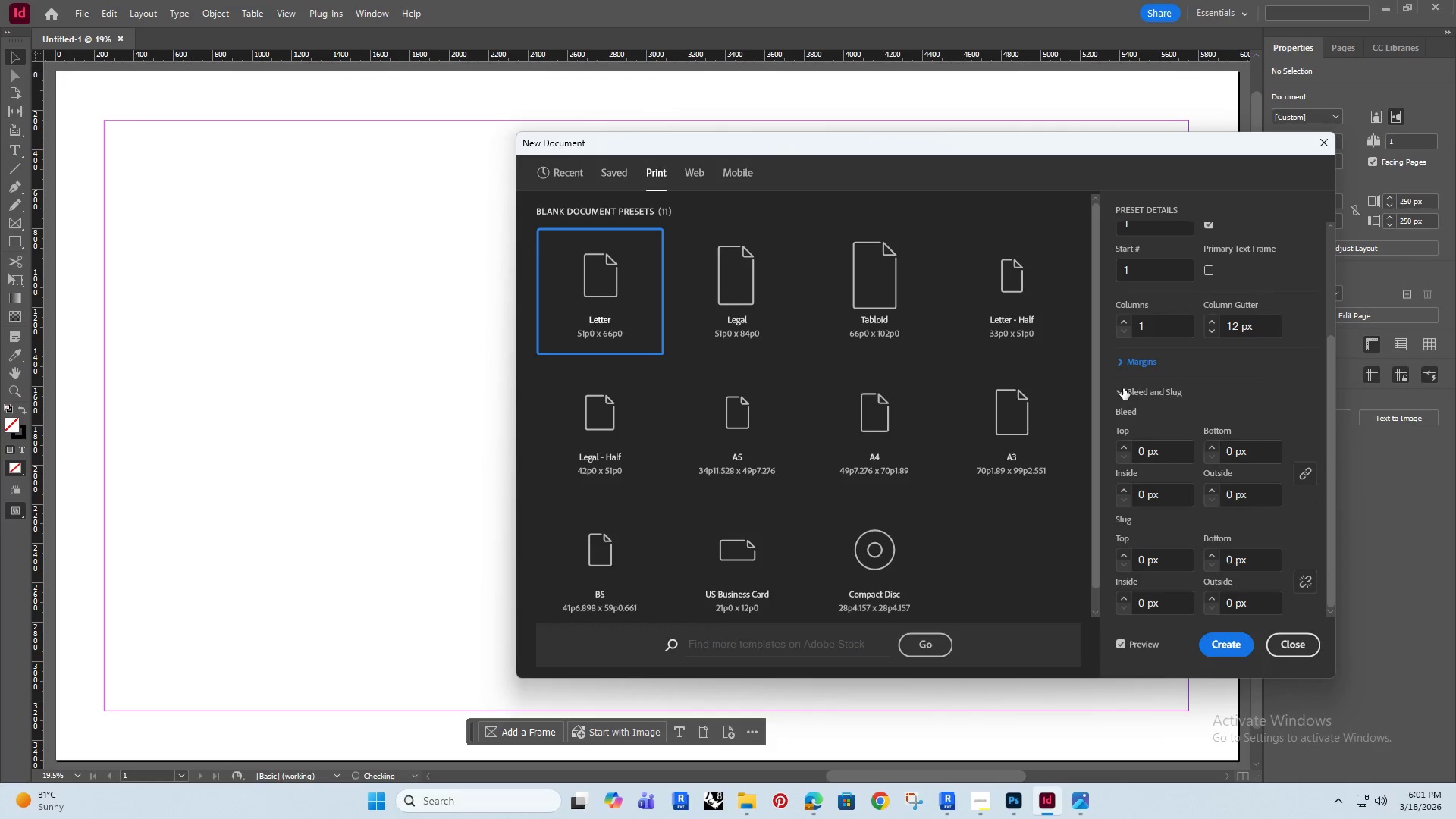 
left_click([1123, 362])
 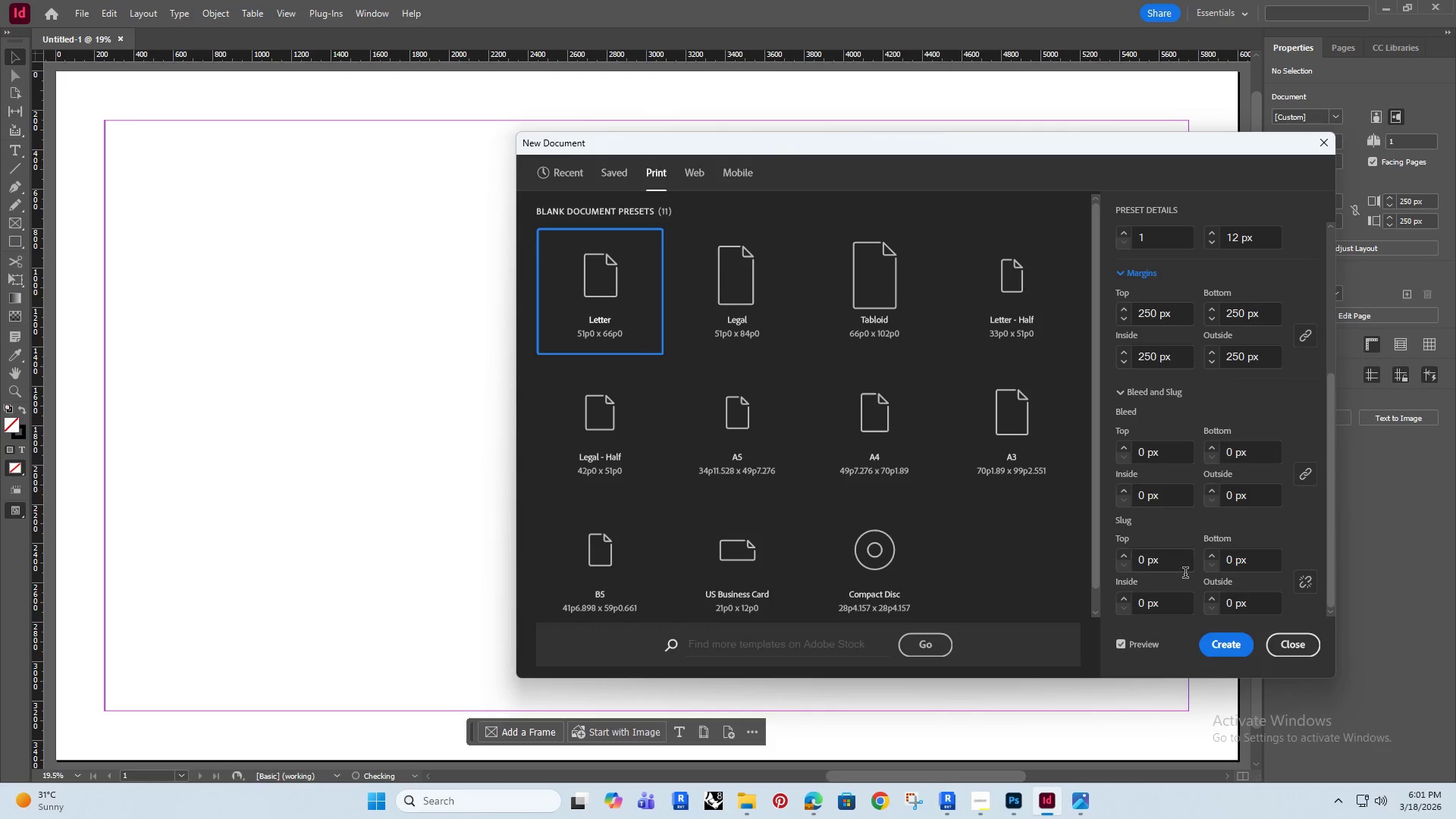 
left_click([1224, 643])
 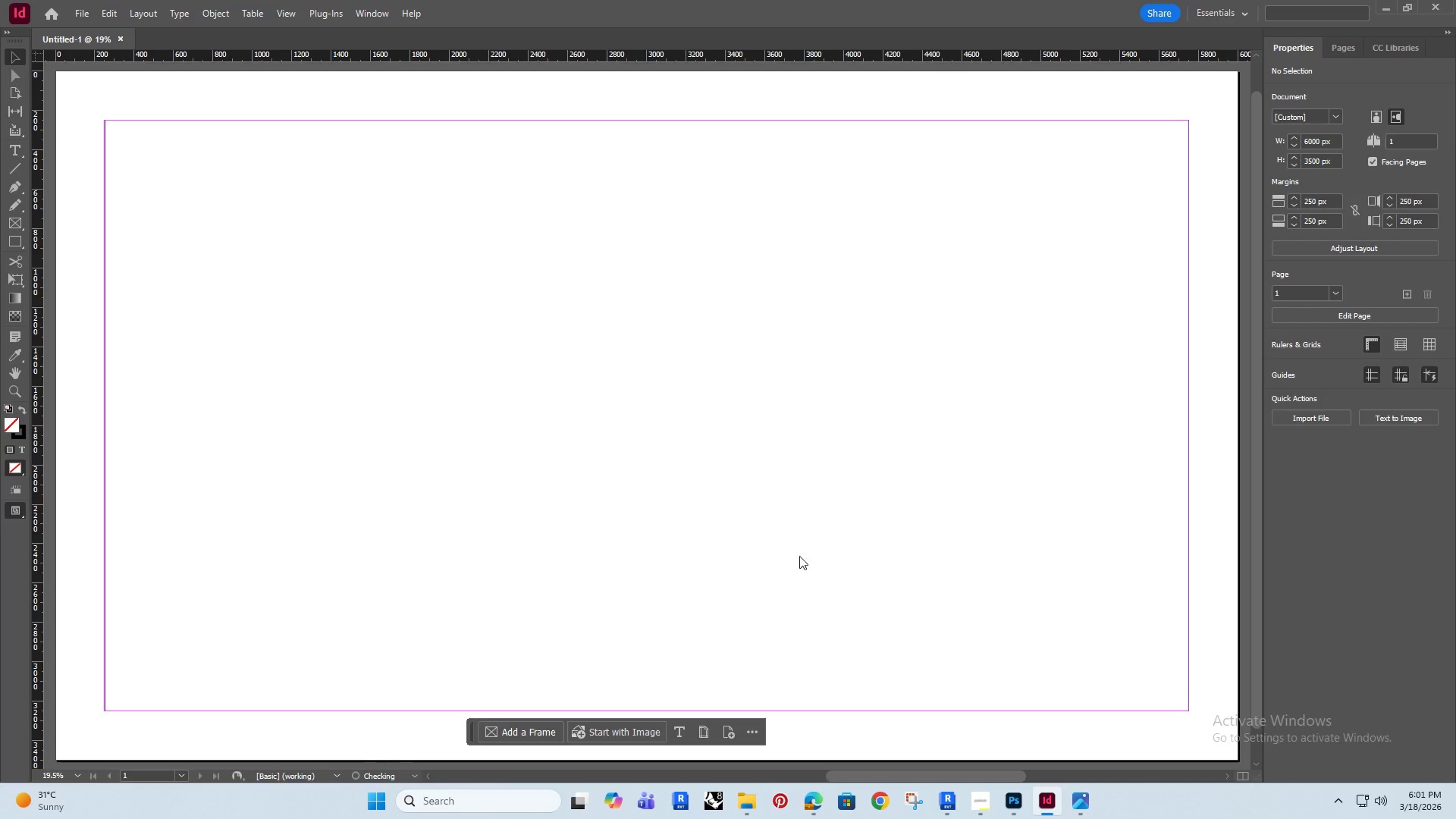 
hold_key(key=AltRight, duration=0.44)
 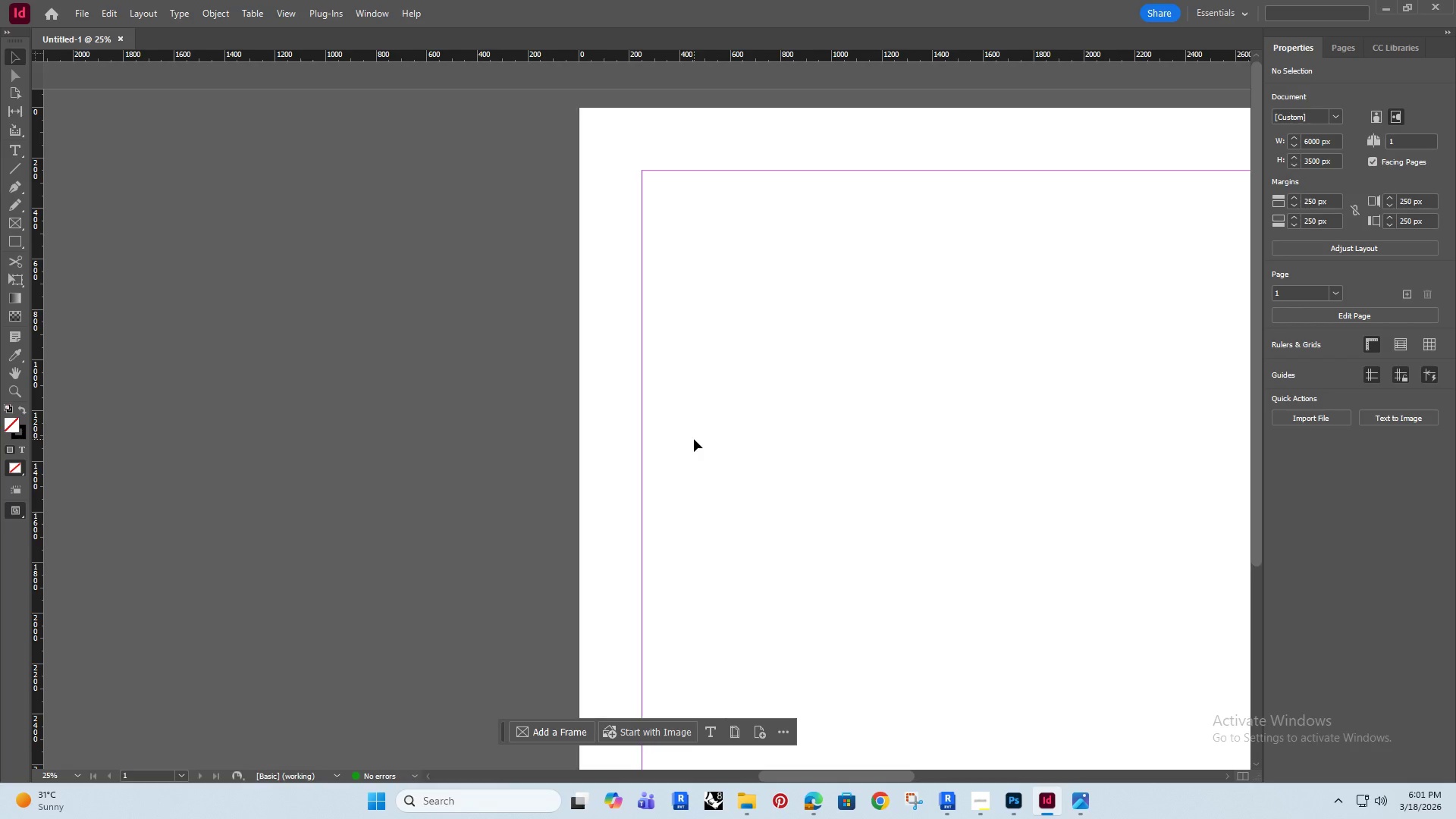 
hold_key(key=AltRight, duration=0.45)
 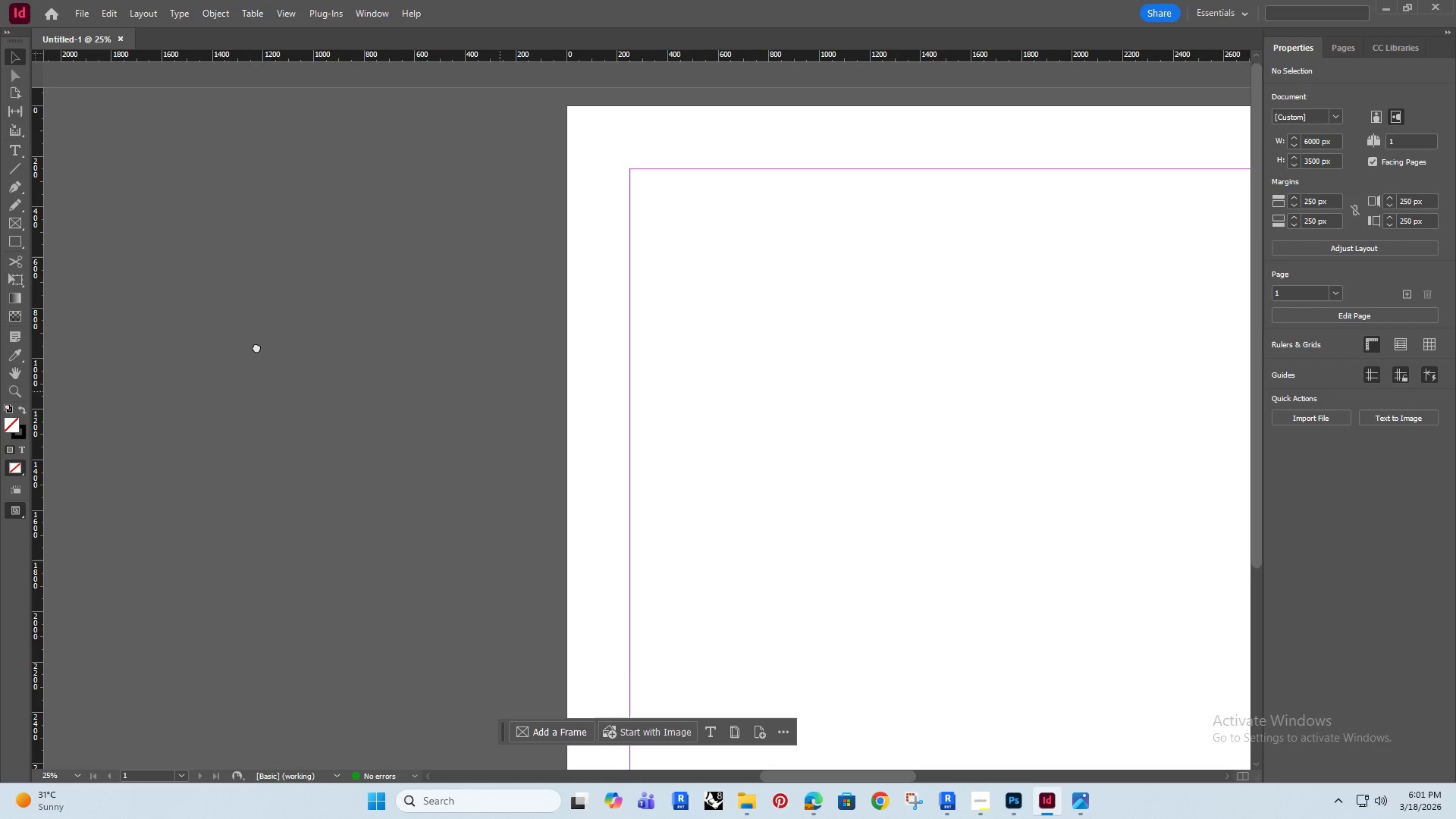 
scroll: coordinate [689, 509], scroll_direction: down, amount: 4.0
 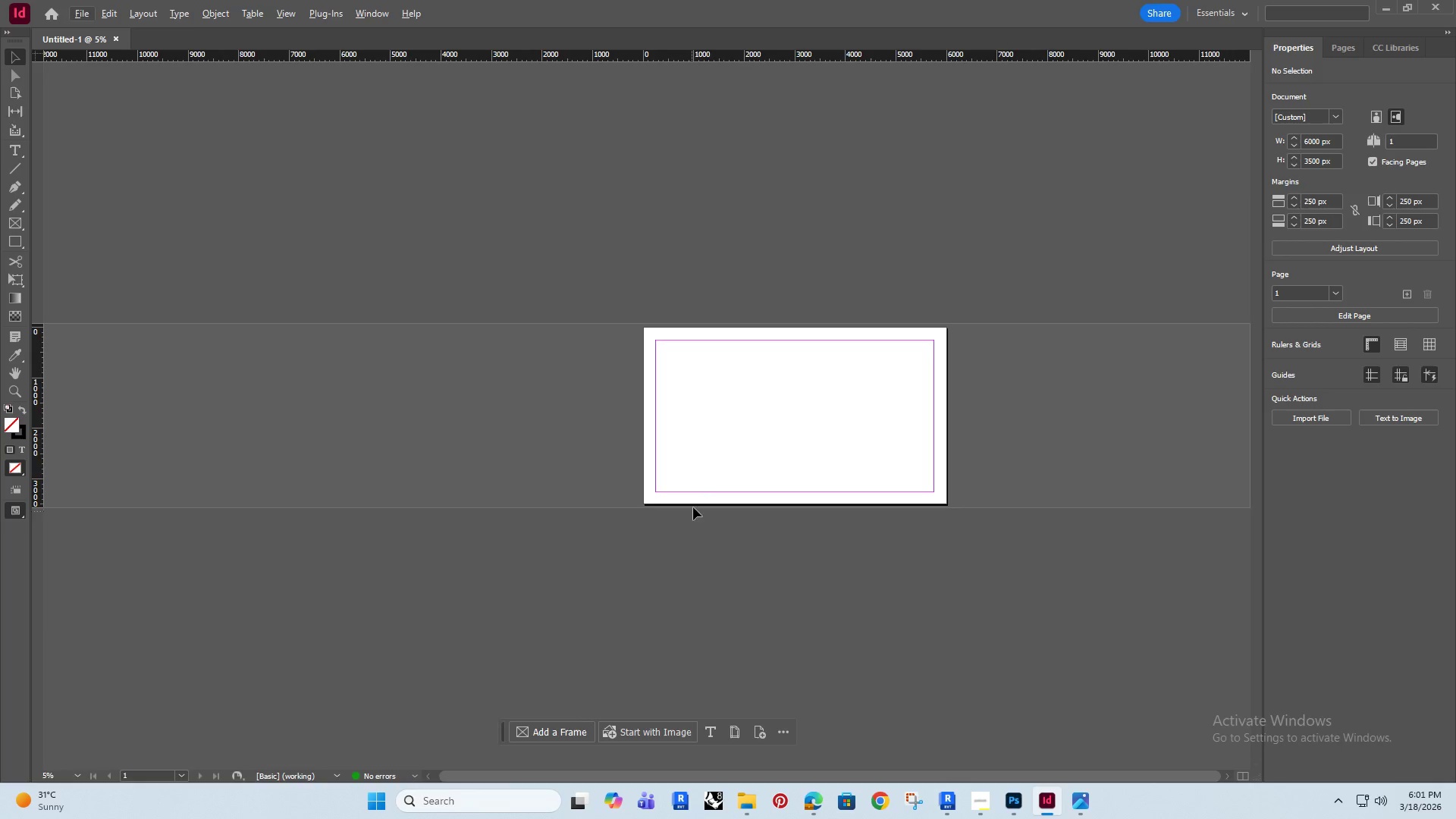 
hold_key(key=Space, duration=0.39)
 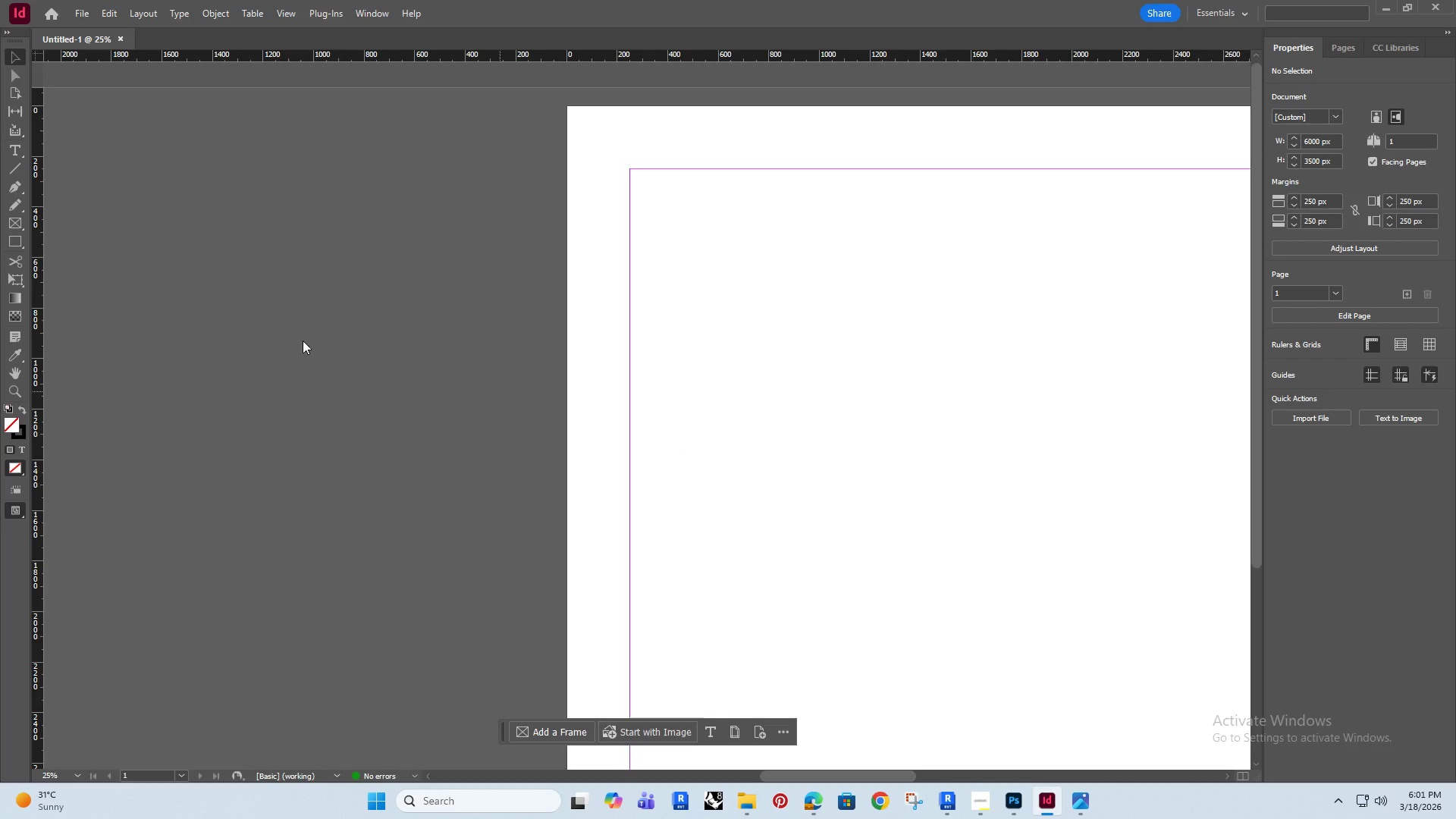 
scroll: coordinate [694, 439], scroll_direction: up, amount: 2.0
 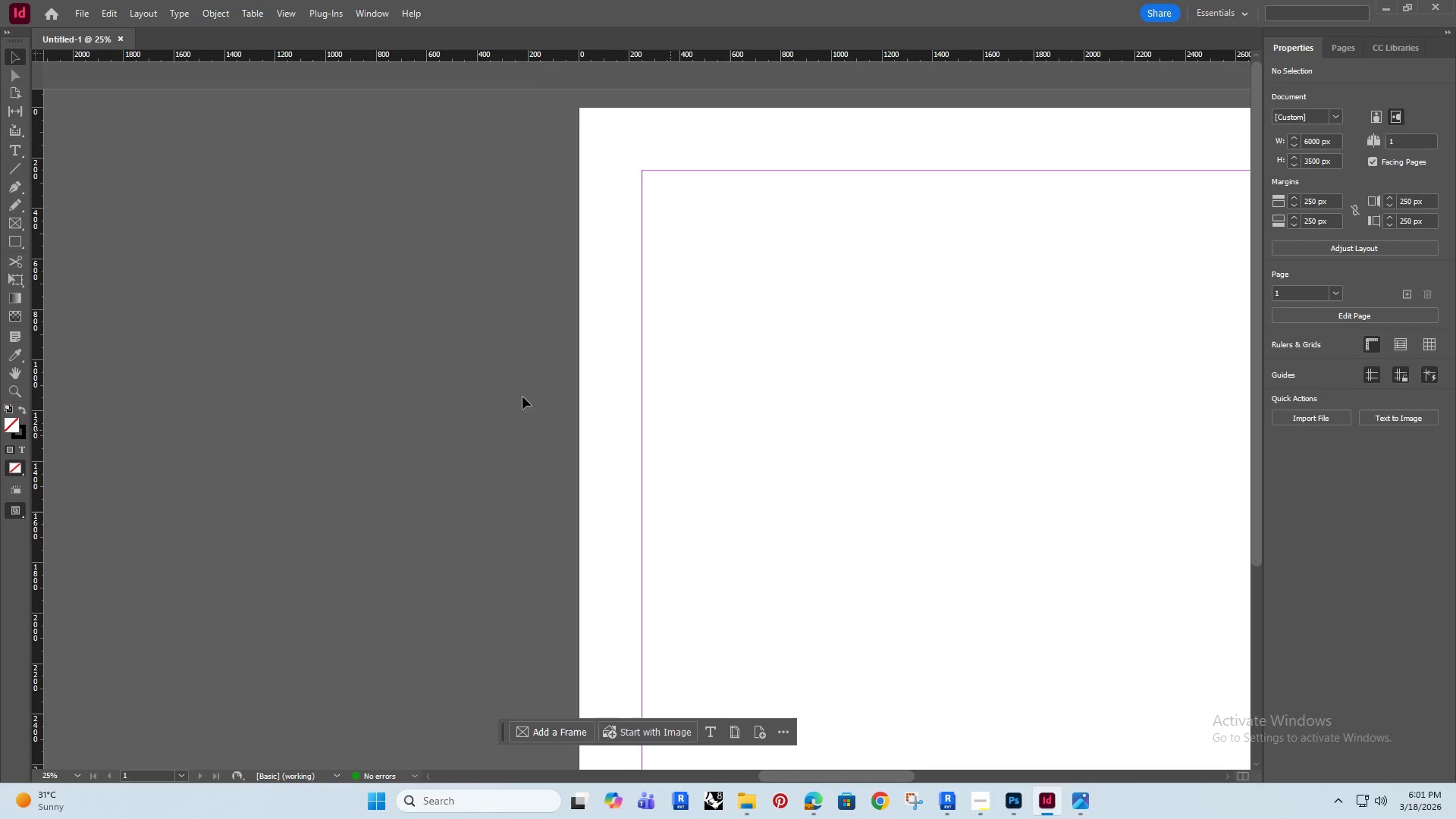 
left_click_drag(start_coordinate=[476, 391], to_coordinate=[256, 347])
 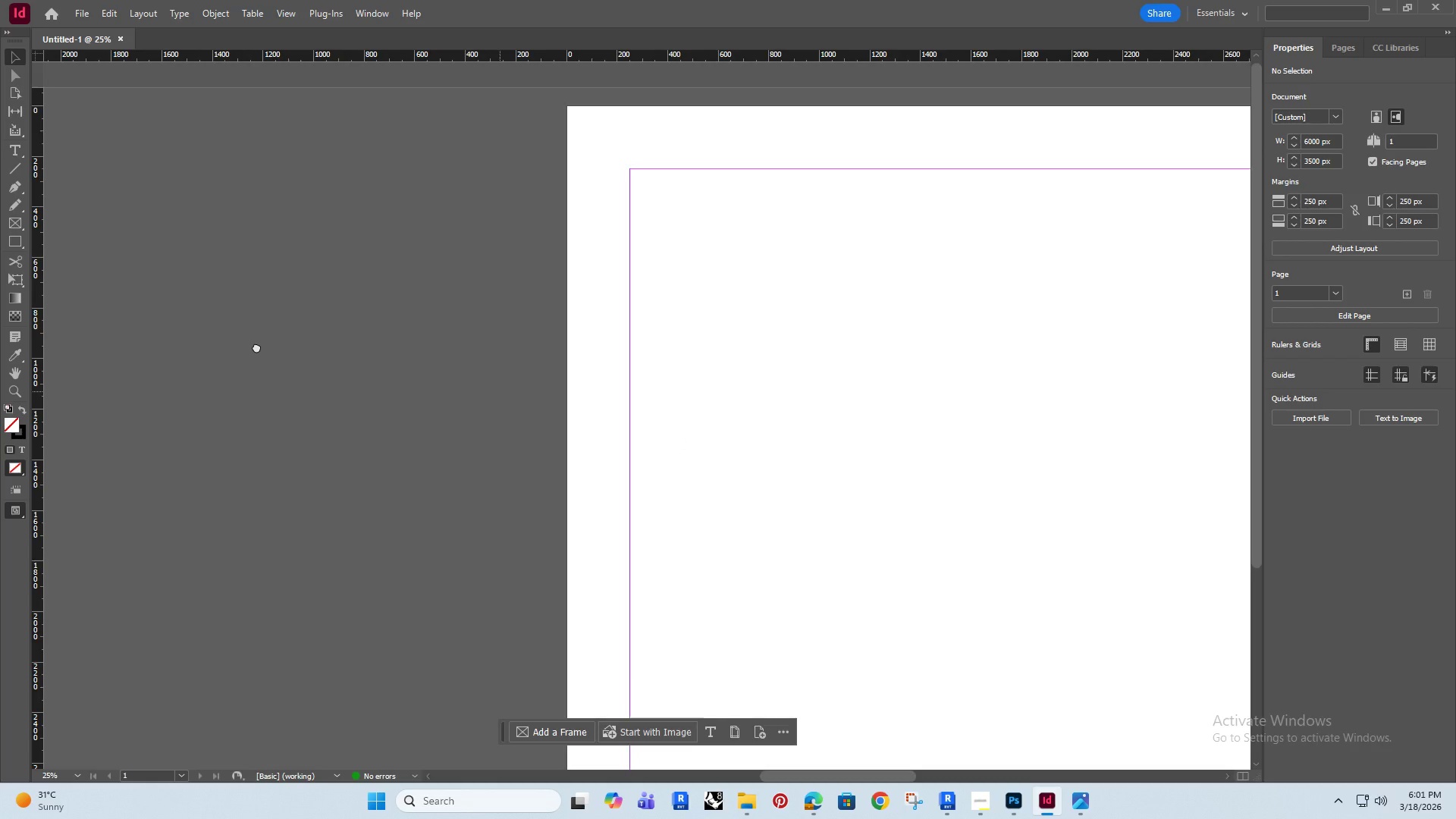 
hold_key(key=AltRight, duration=0.39)
 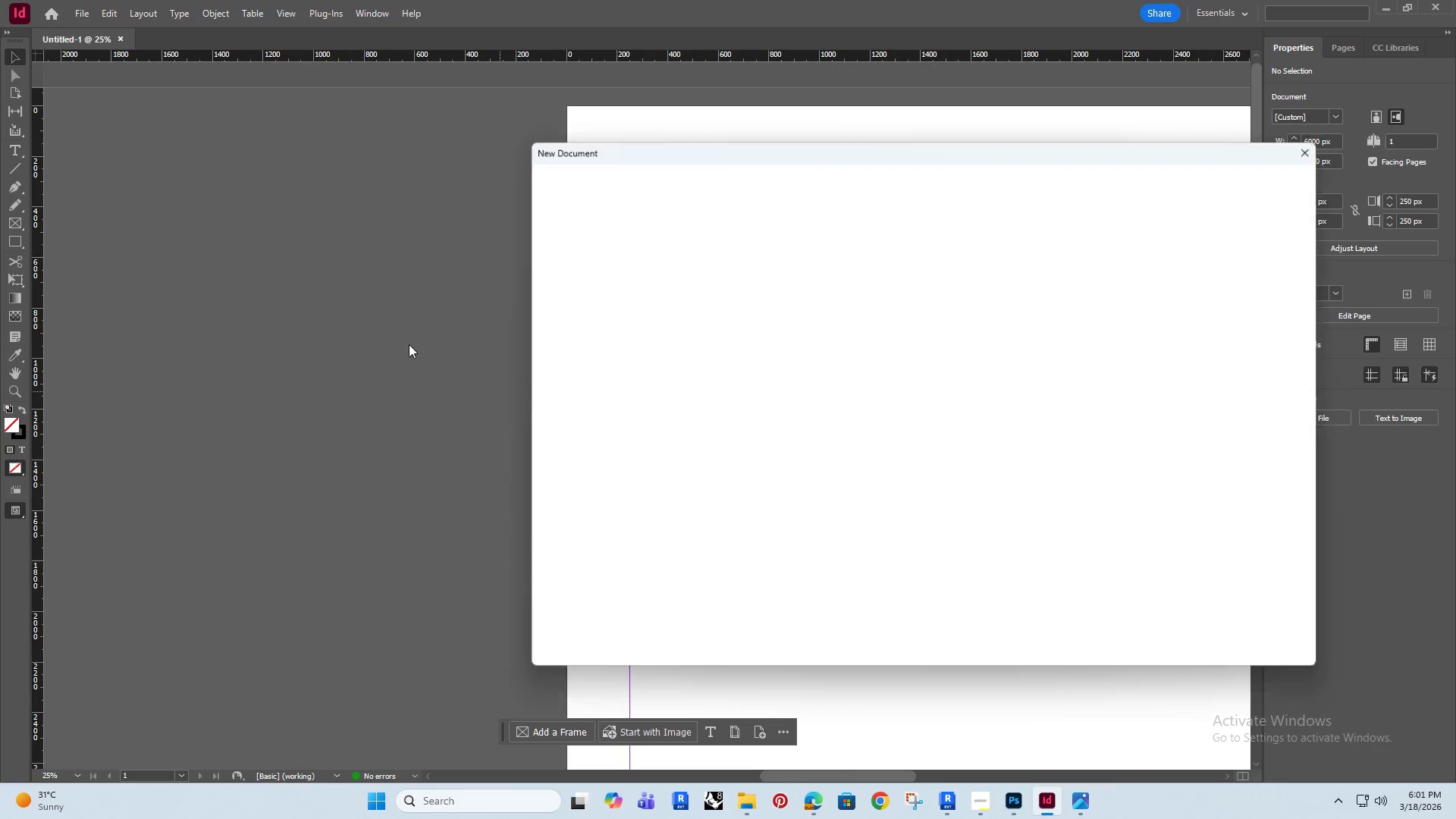 
hold_key(key=AltRight, duration=0.33)
 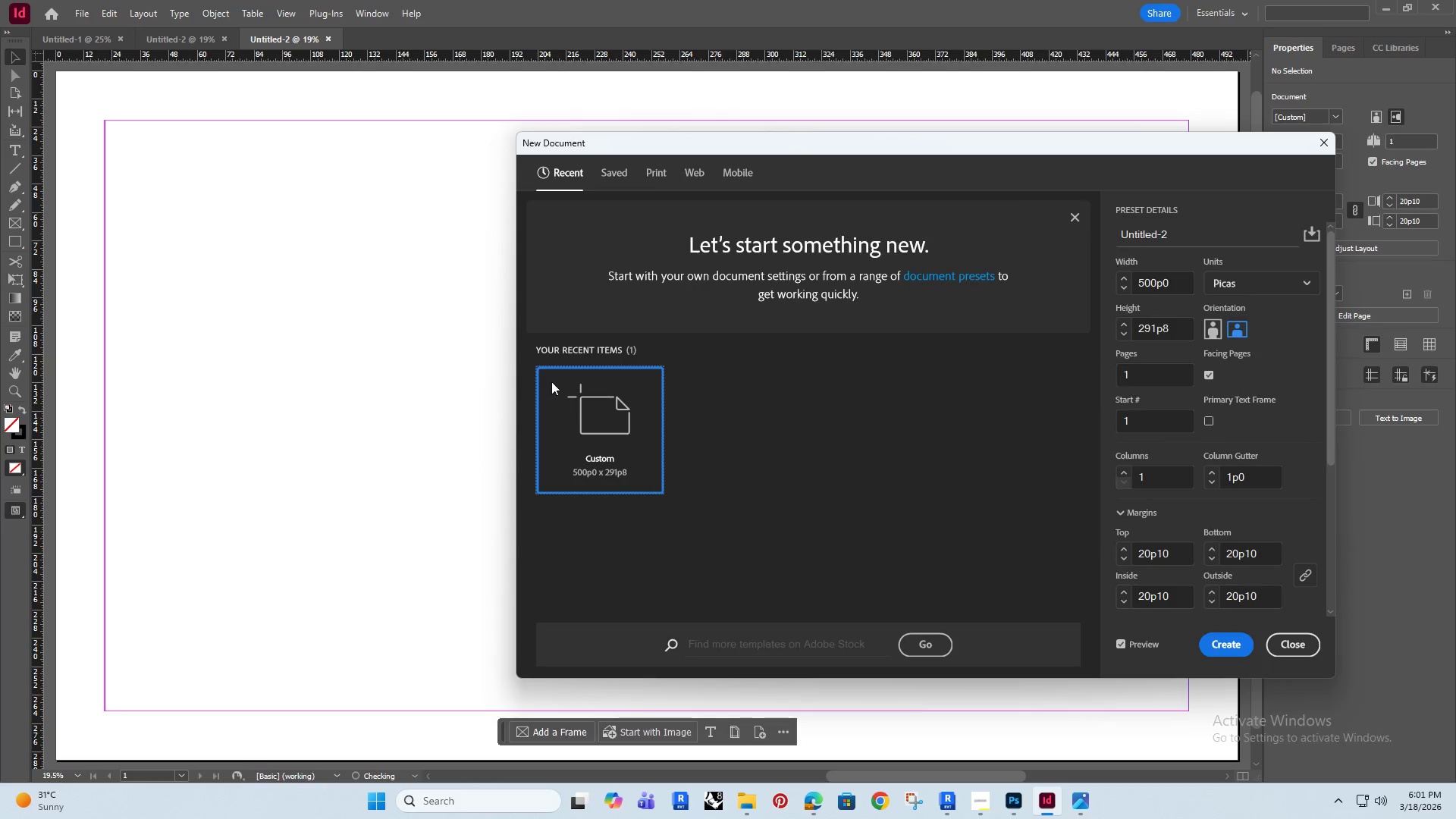 
scroll: coordinate [353, 341], scroll_direction: down, amount: 3.0
 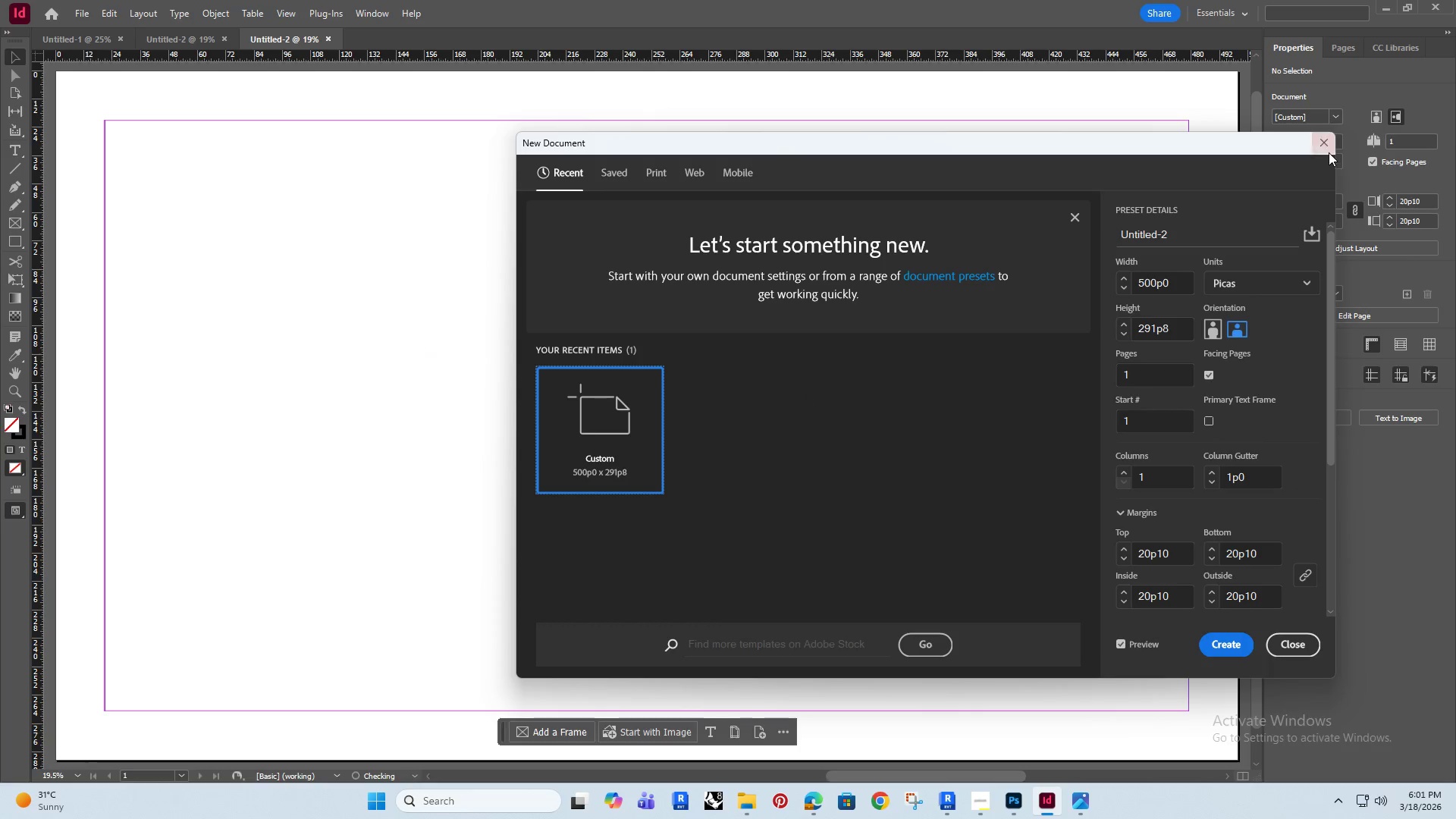 
hold_key(key=AltRight, duration=0.36)
scroll: coordinate [552, 316], scroll_direction: down, amount: 4.0
 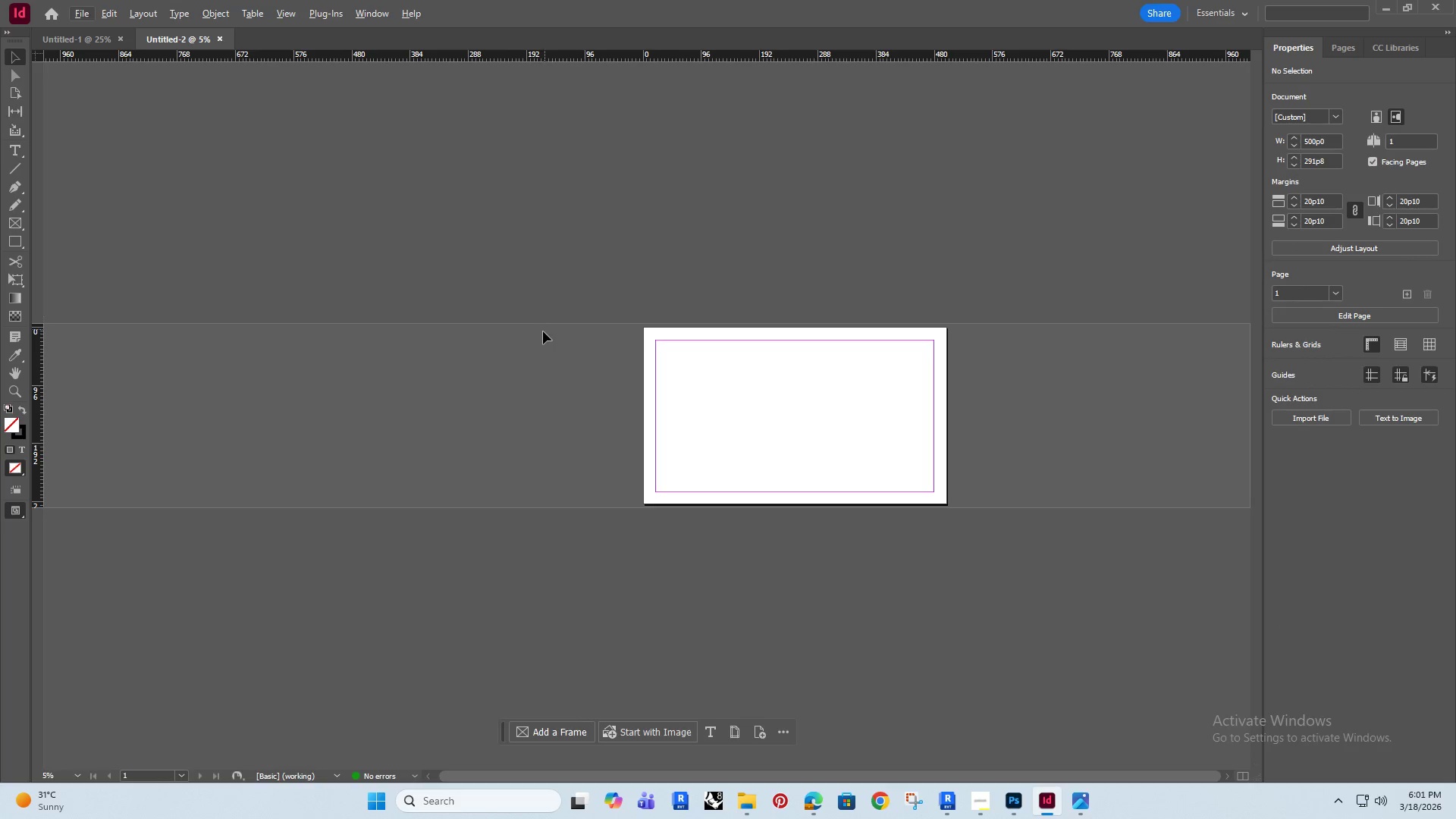 
key(Alt+AltRight)
 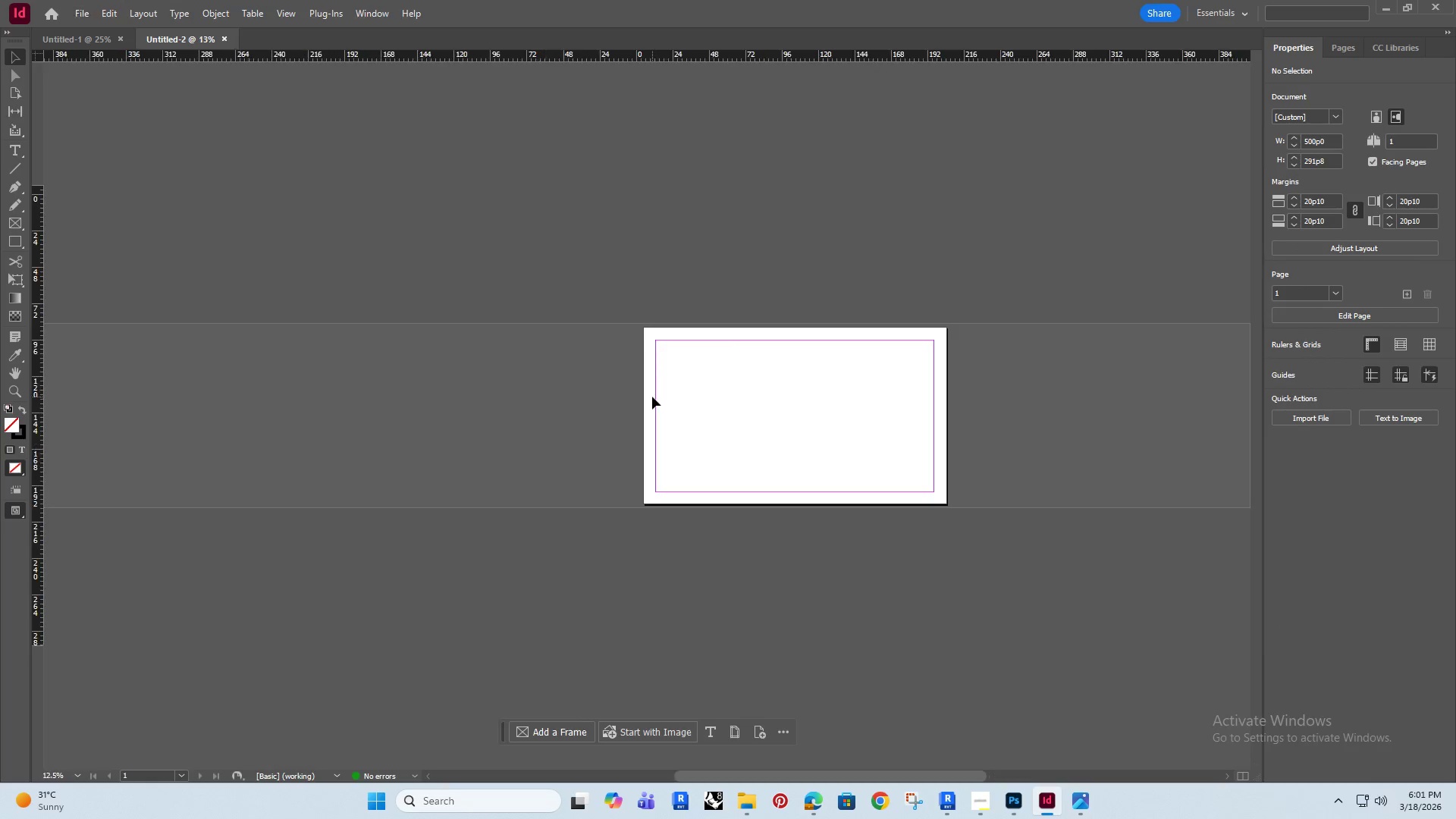 
hold_key(key=Space, duration=0.36)
 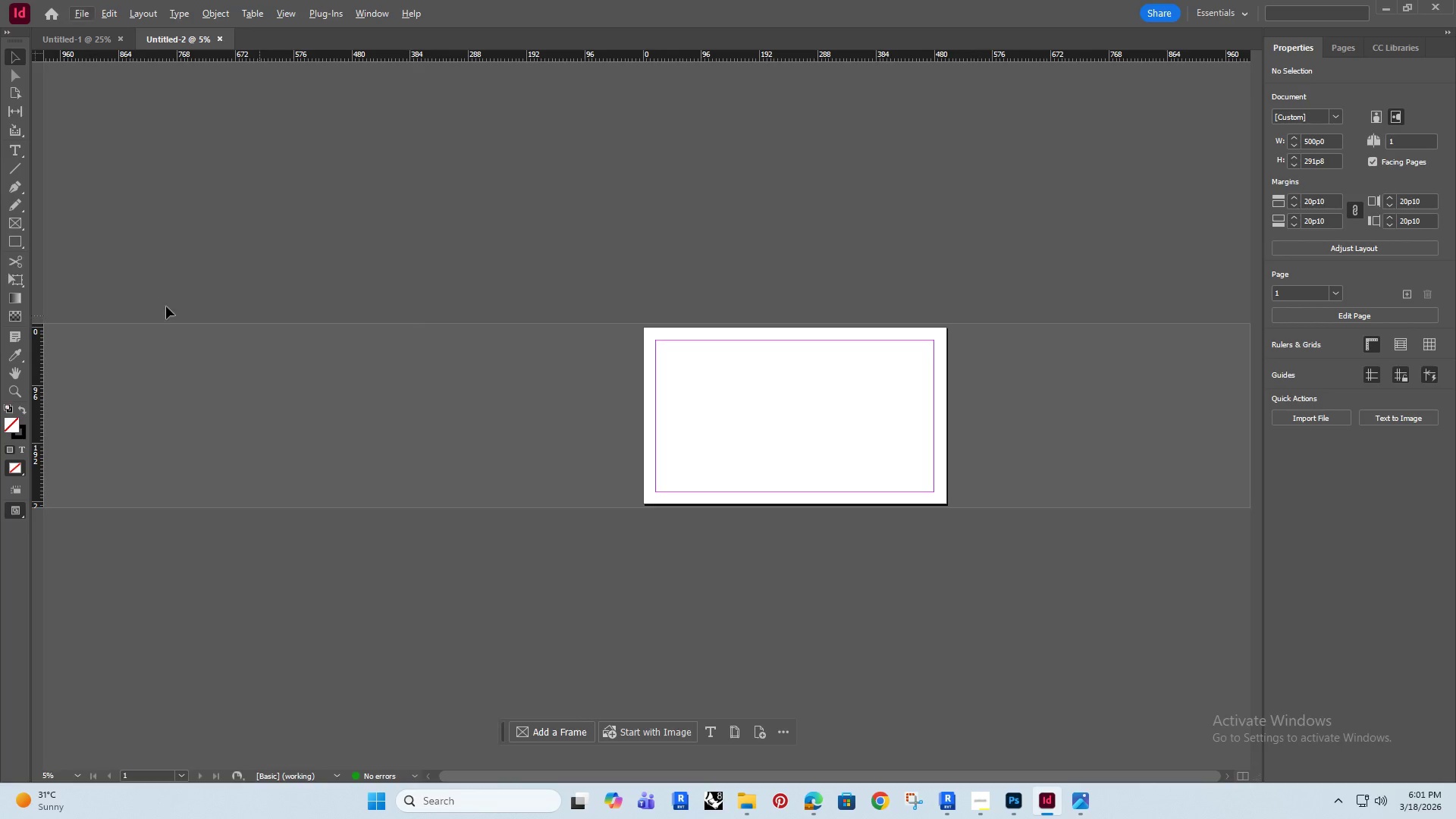 
left_click_drag(start_coordinate=[593, 357], to_coordinate=[415, 325])
 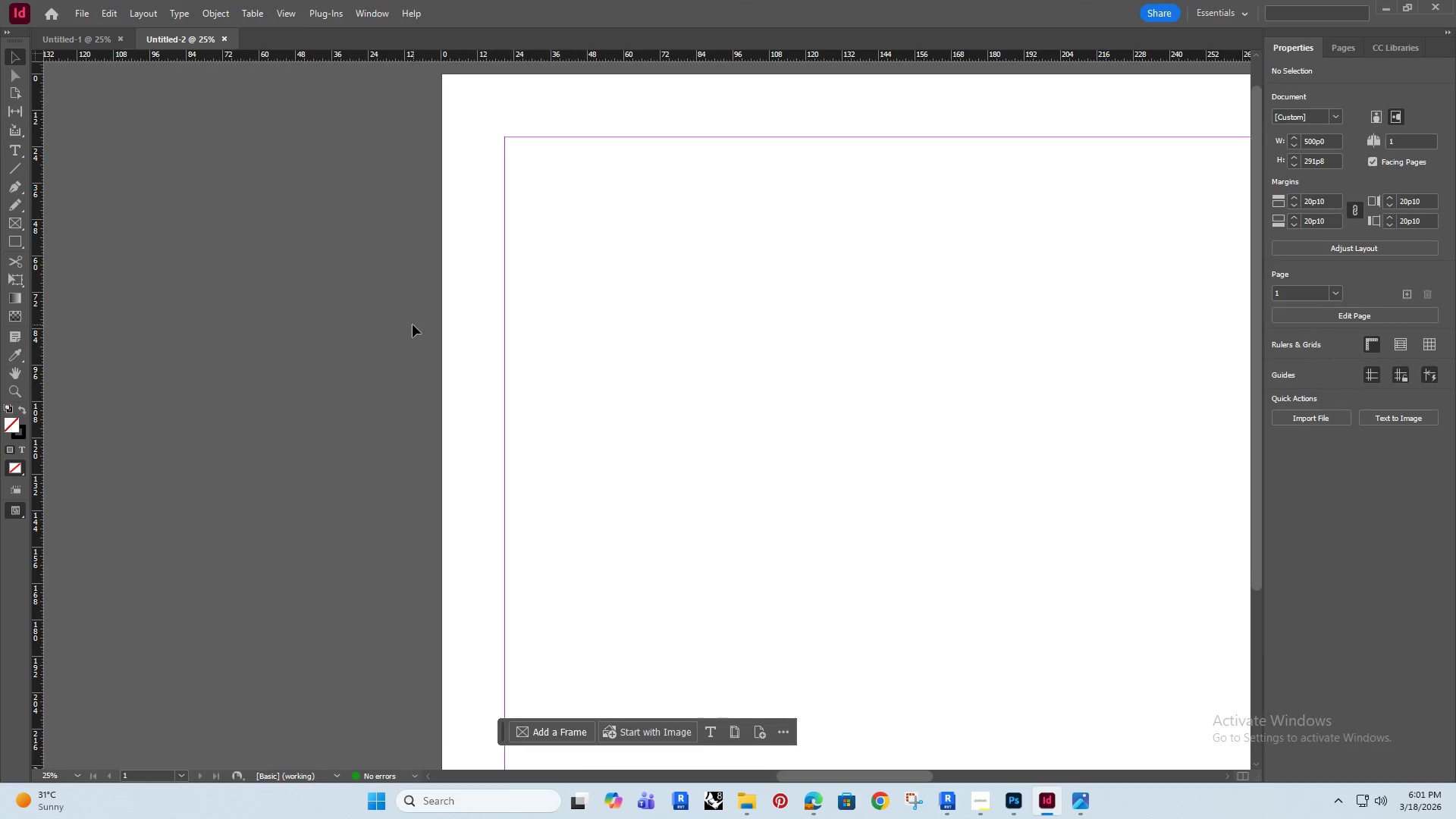 
scroll: coordinate [652, 397], scroll_direction: up, amount: 2.0
 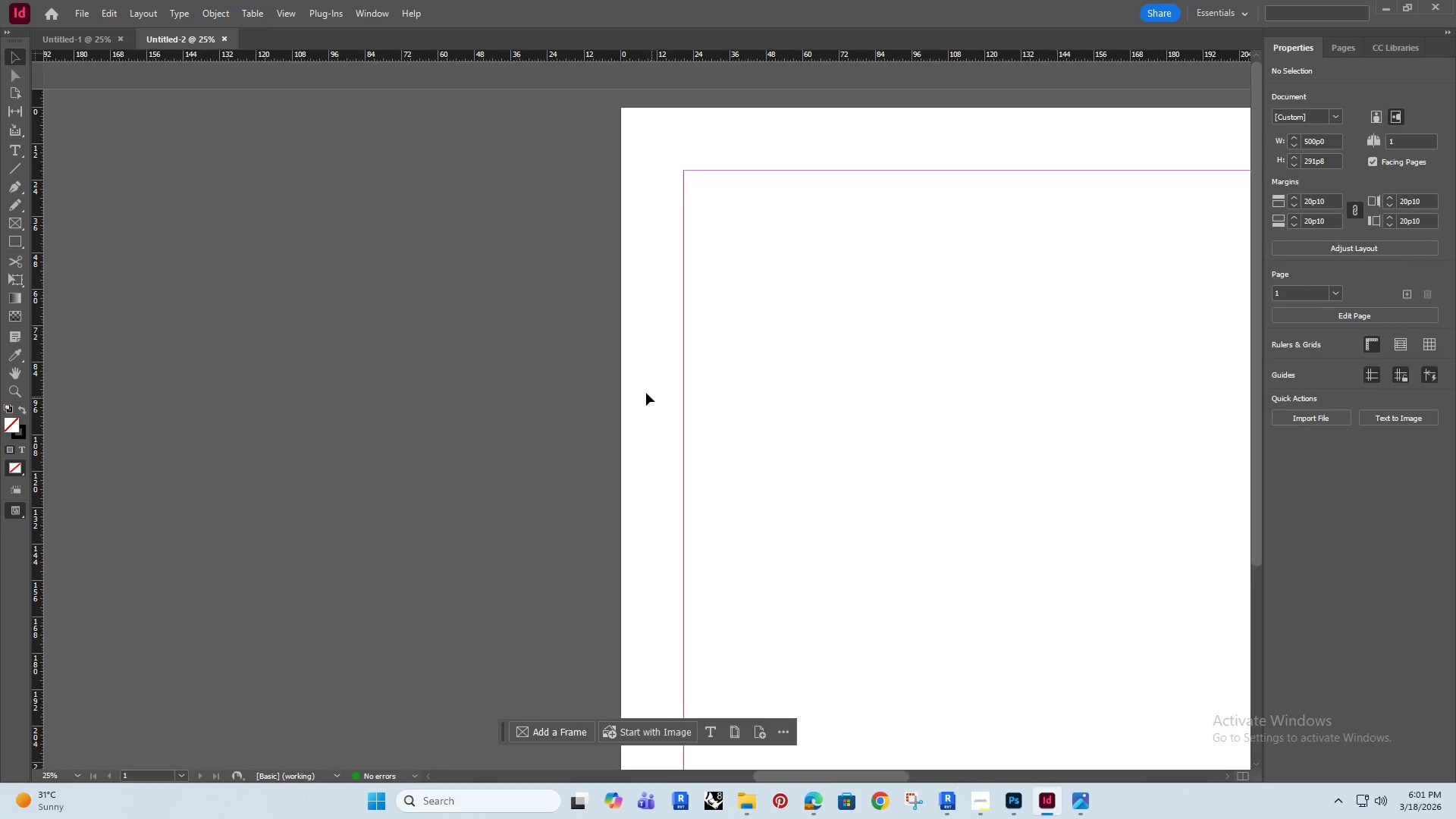 
key(Alt+AltRight)
 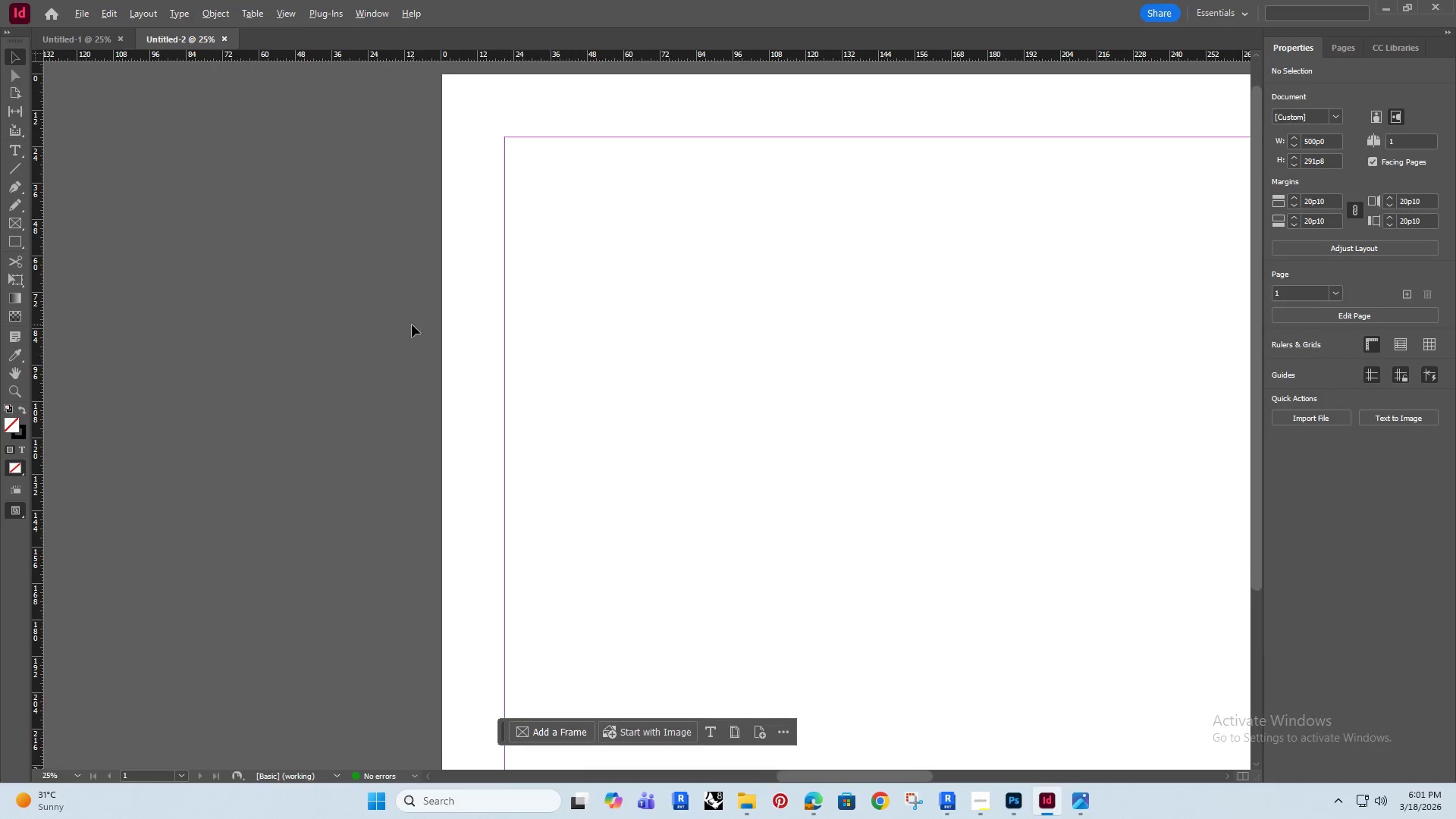 
scroll: coordinate [412, 325], scroll_direction: down, amount: 2.0
 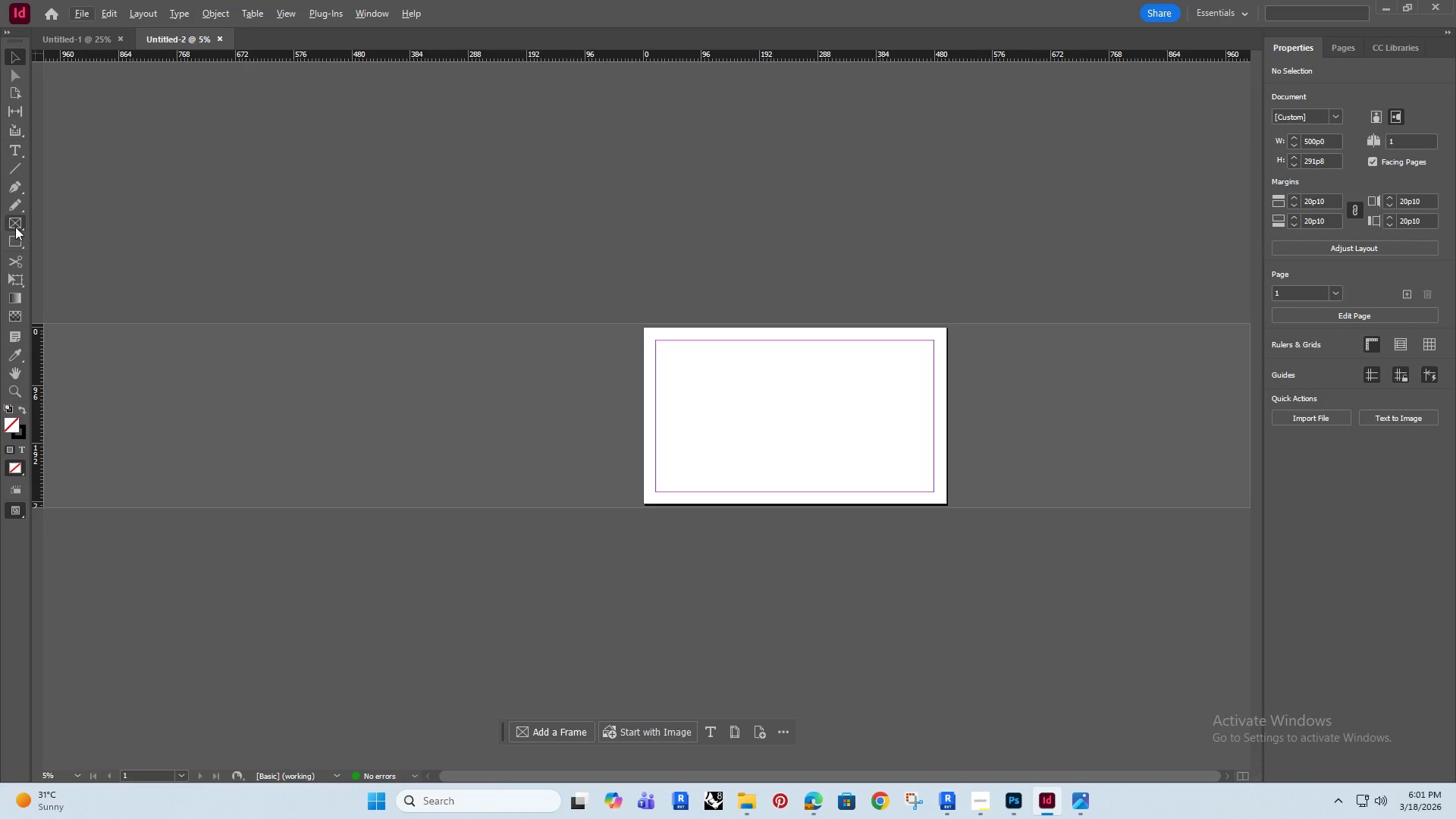 
left_click([4, 216])
 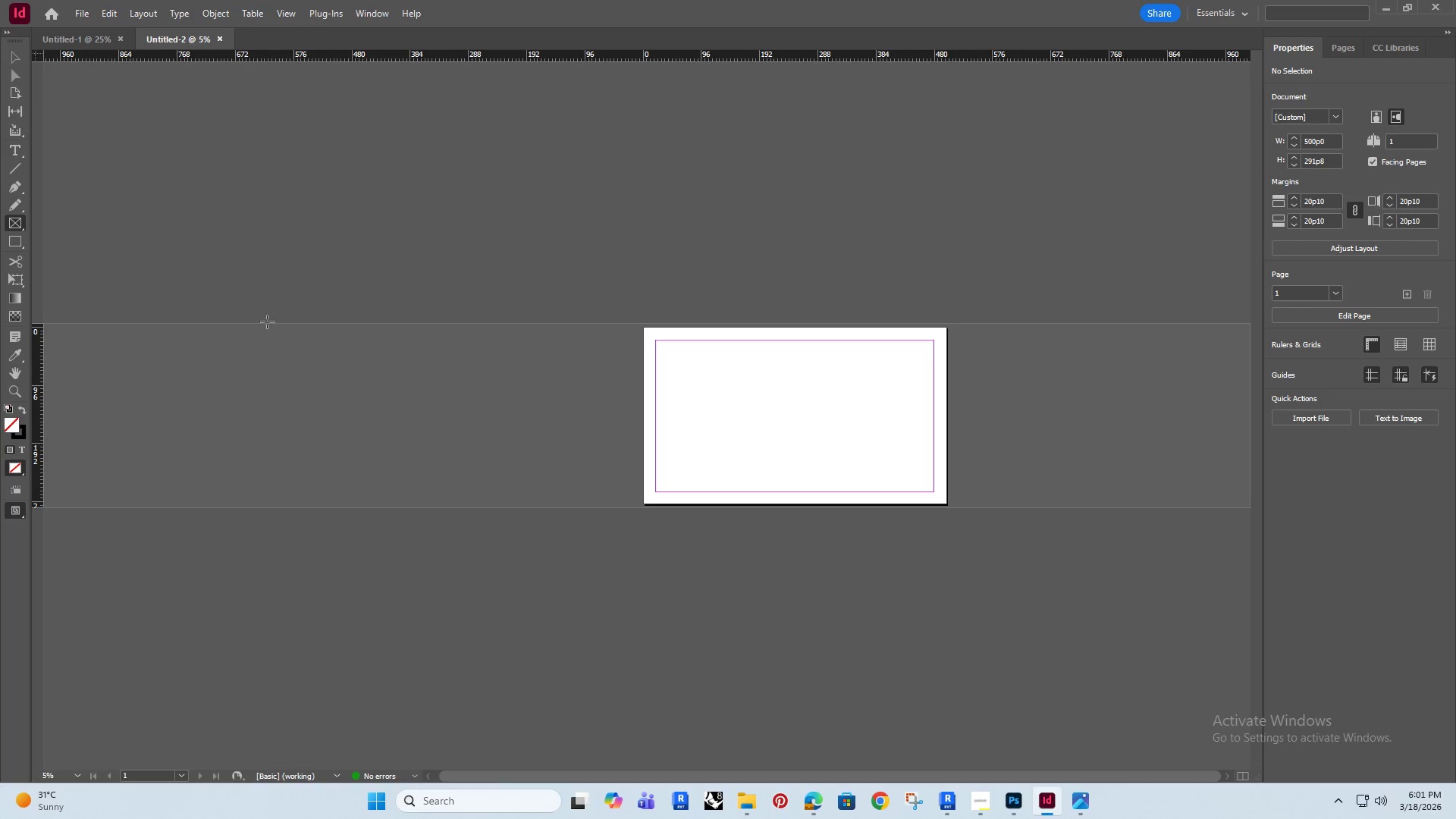 
hold_key(key=AltRight, duration=0.33)
scroll: coordinate [589, 386], scroll_direction: up, amount: 1.0
 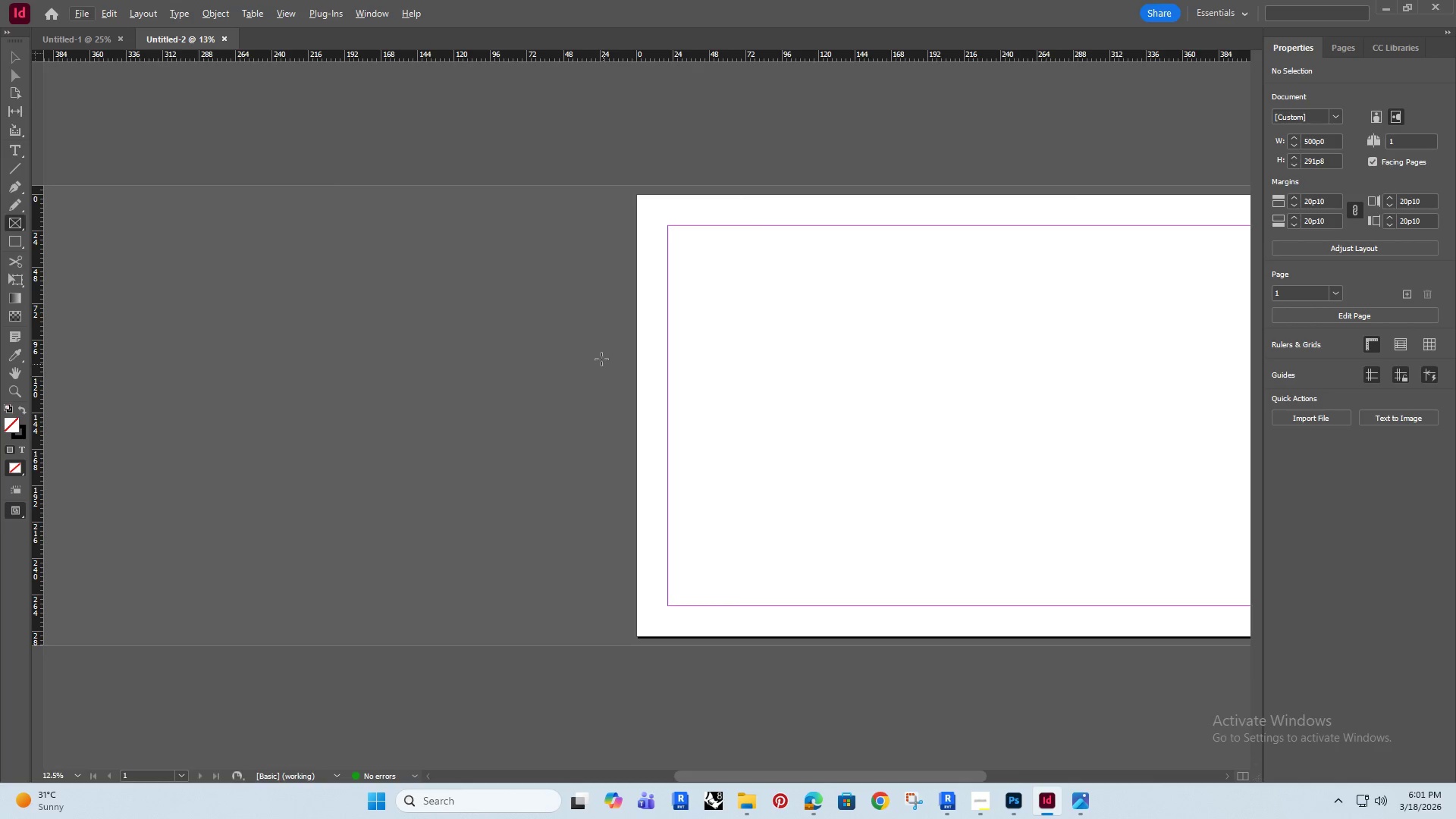 
hold_key(key=Space, duration=0.56)
 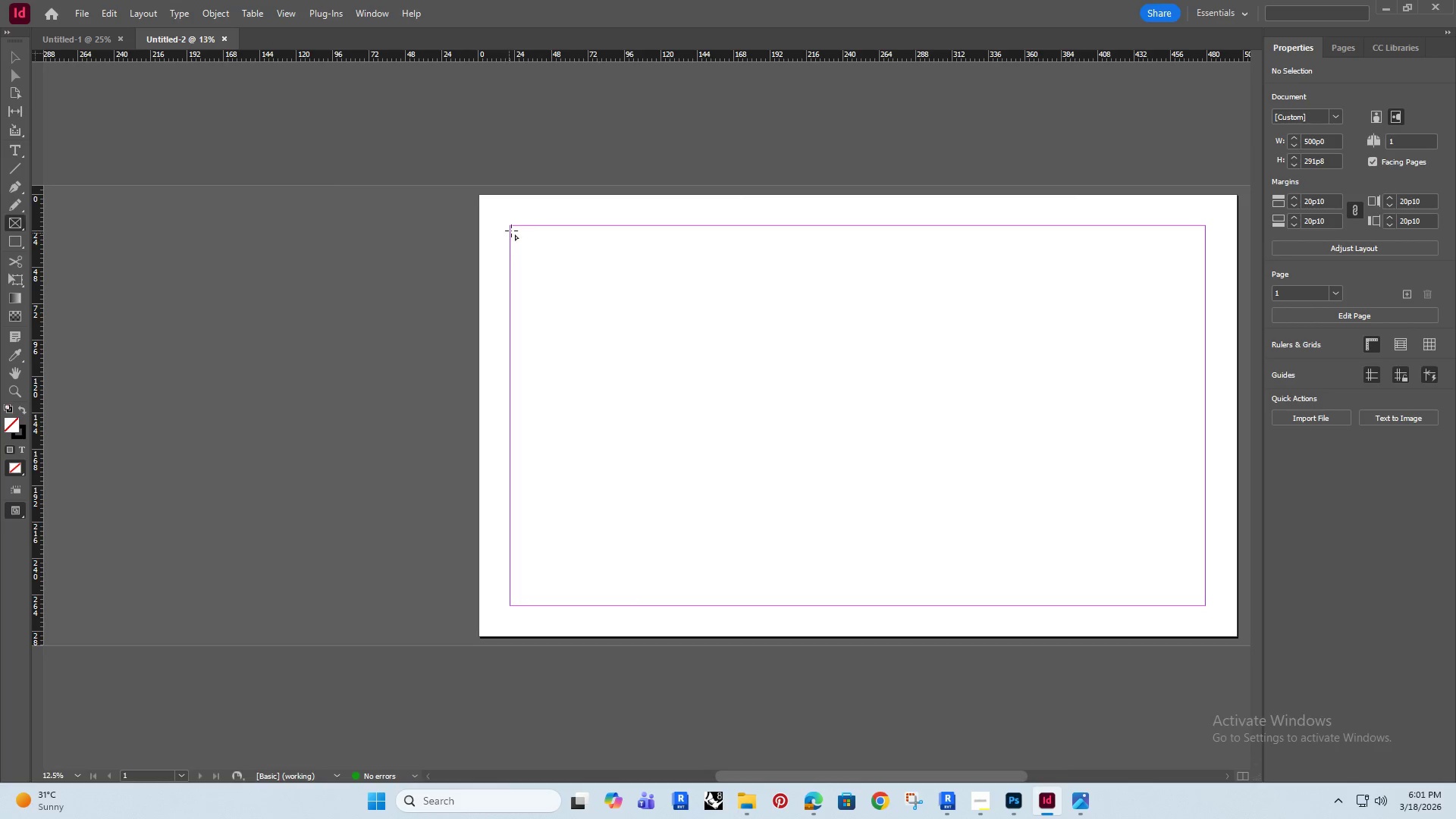 
left_click_drag(start_coordinate=[595, 343], to_coordinate=[437, 296])
 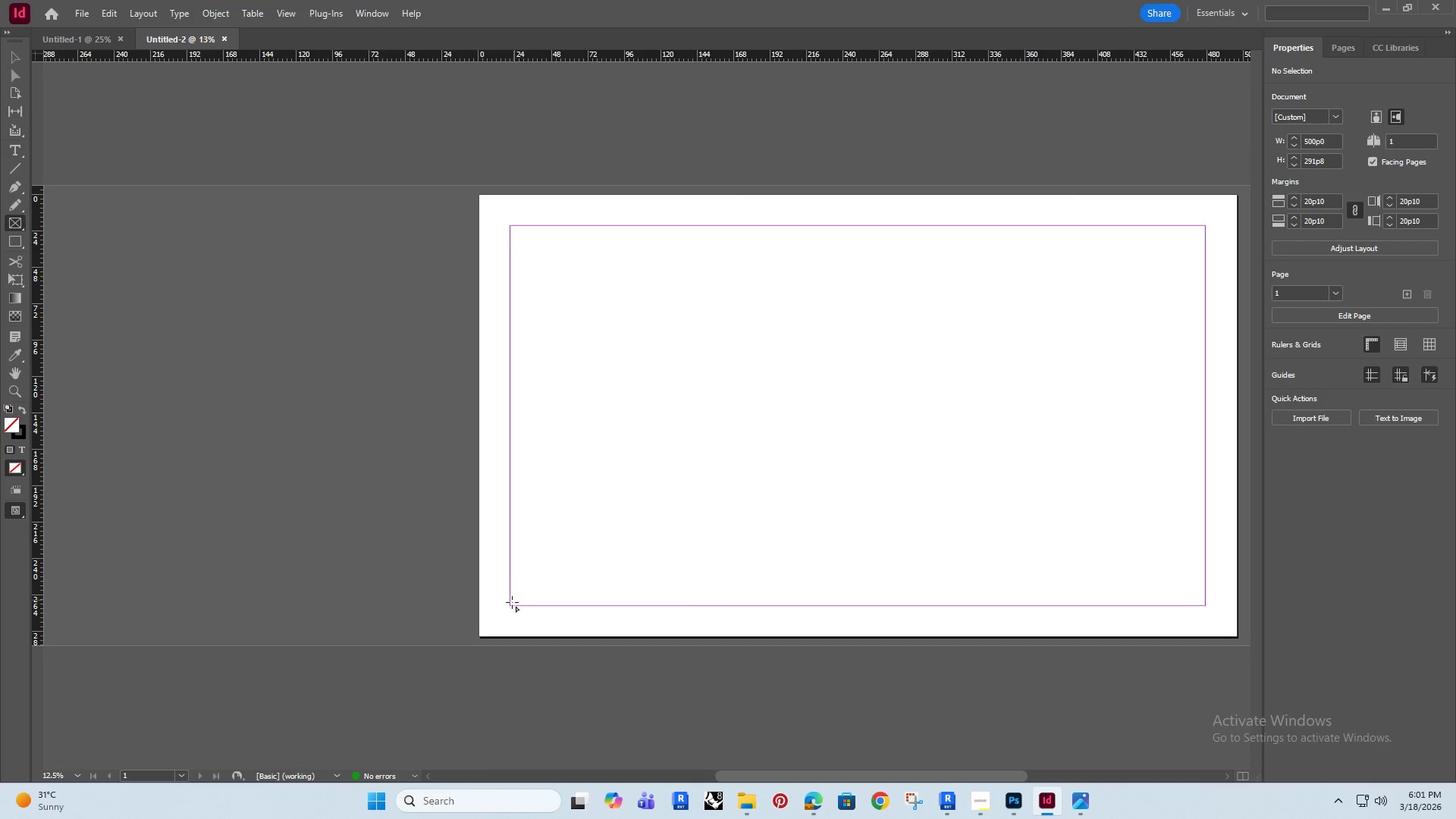 
left_click_drag(start_coordinate=[510, 604], to_coordinate=[927, 228])
 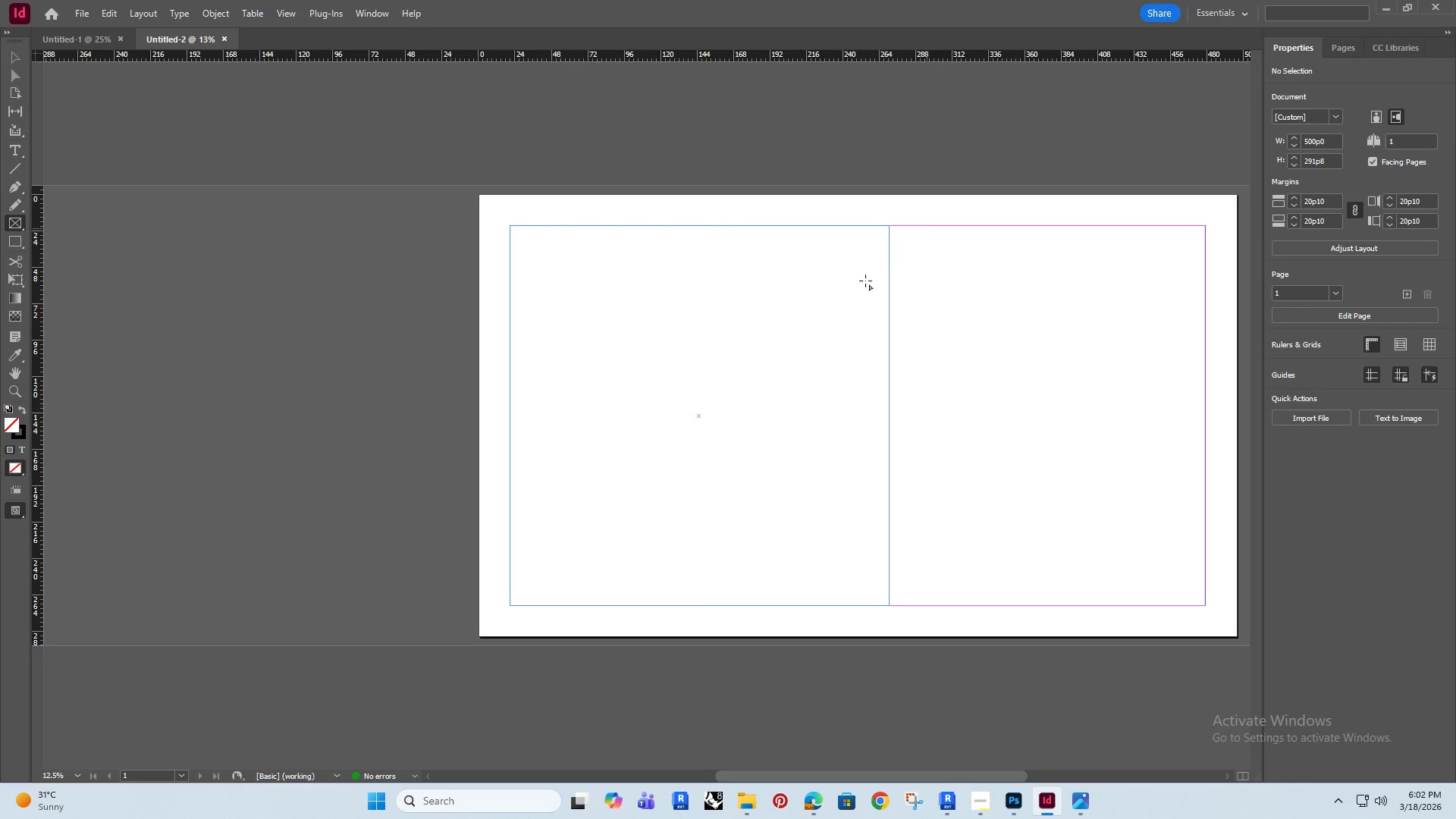 
hold_key(key=ShiftRight, duration=1.52)
 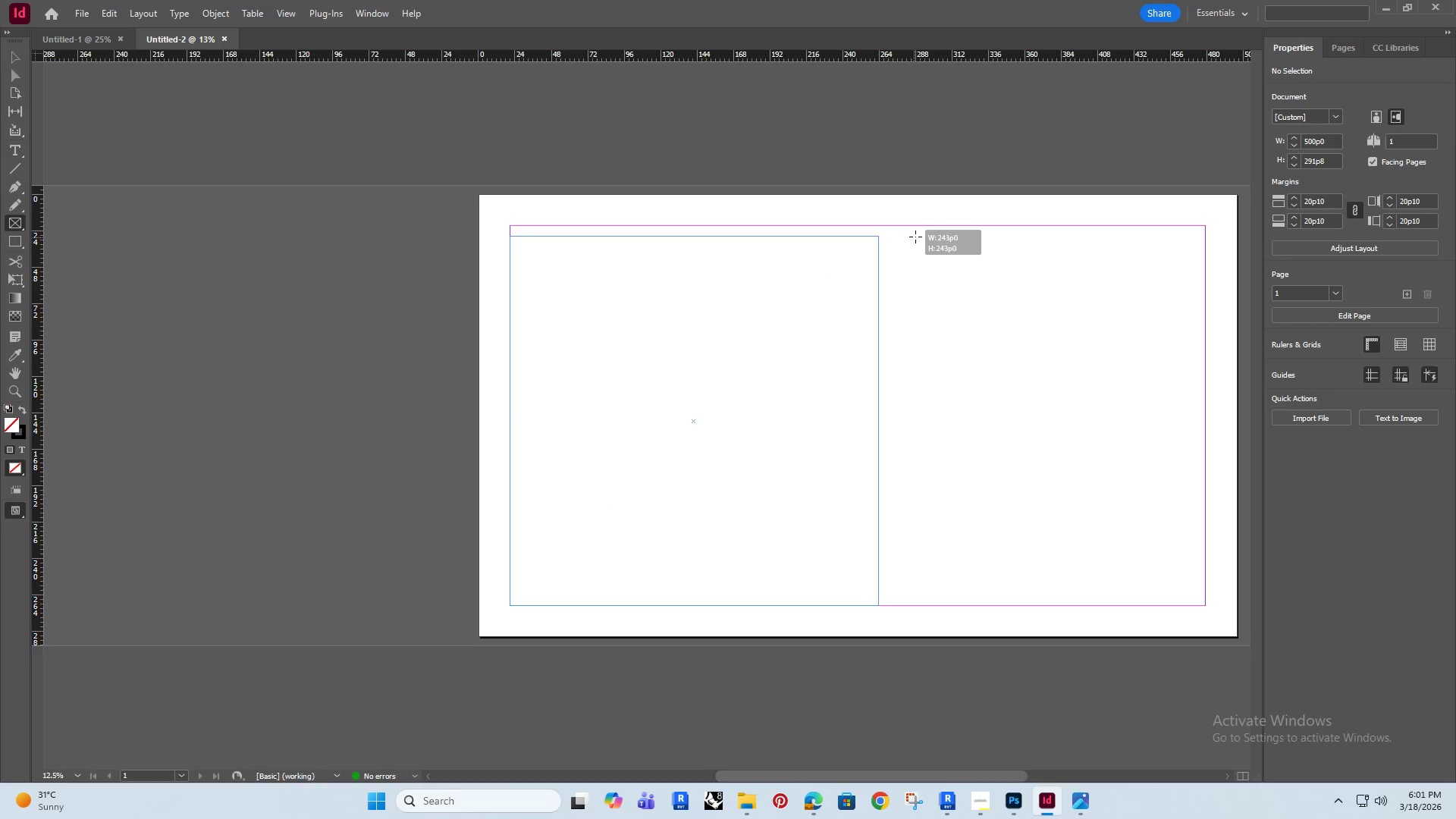 
hold_key(key=ShiftRight, duration=1.51)
 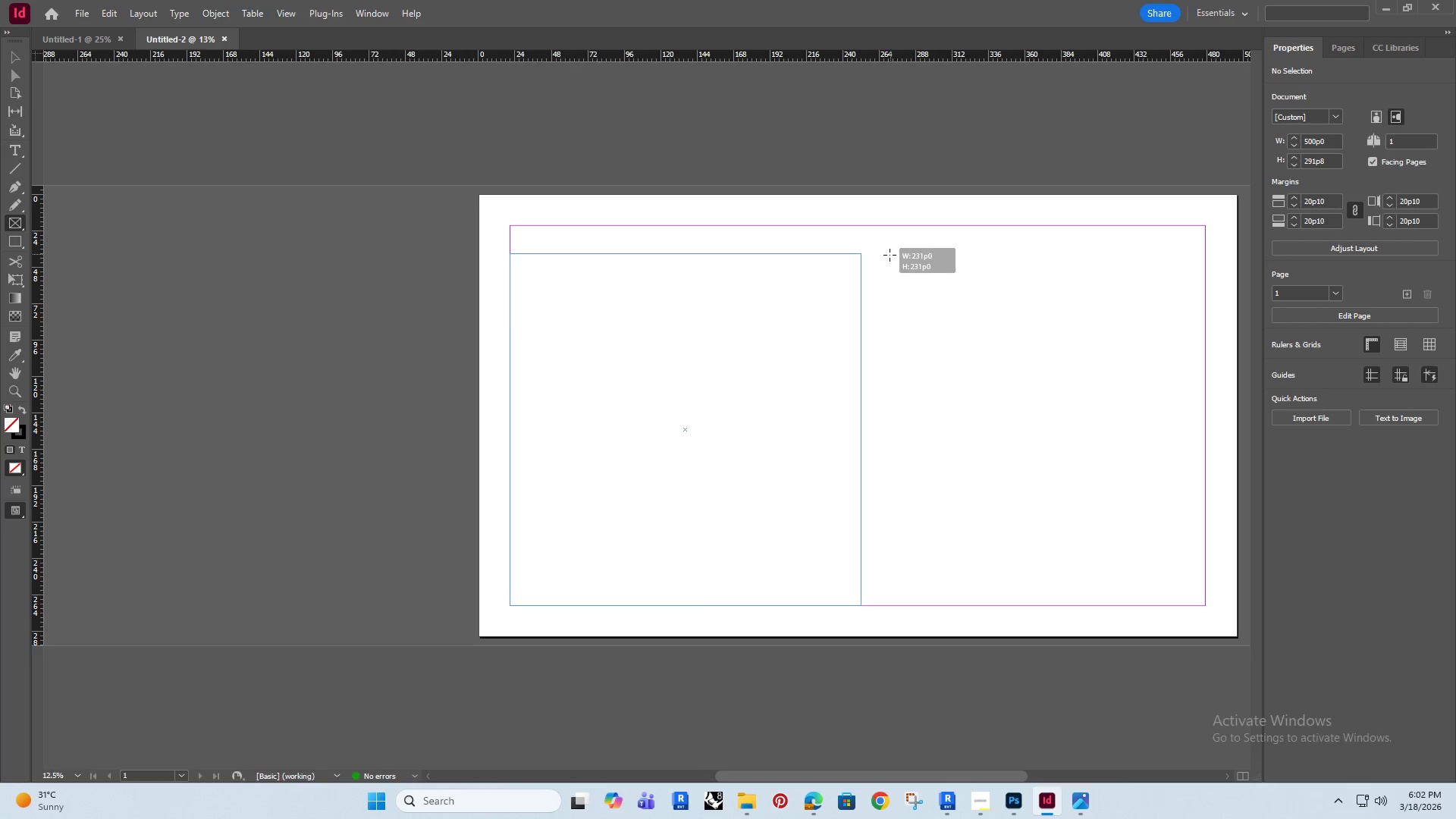 
hold_key(key=ShiftRight, duration=1.52)
 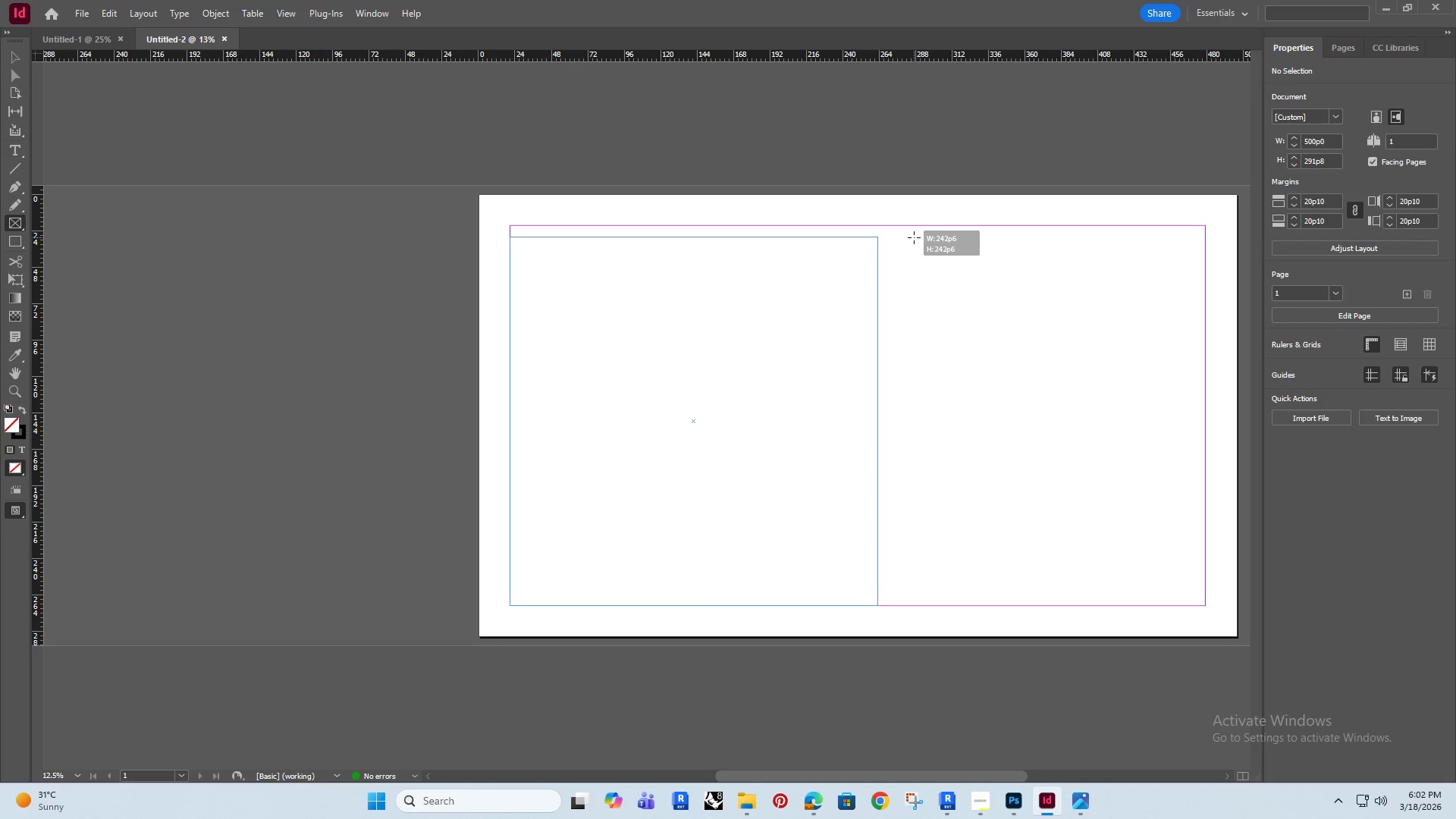 
hold_key(key=ShiftRight, duration=1.52)
 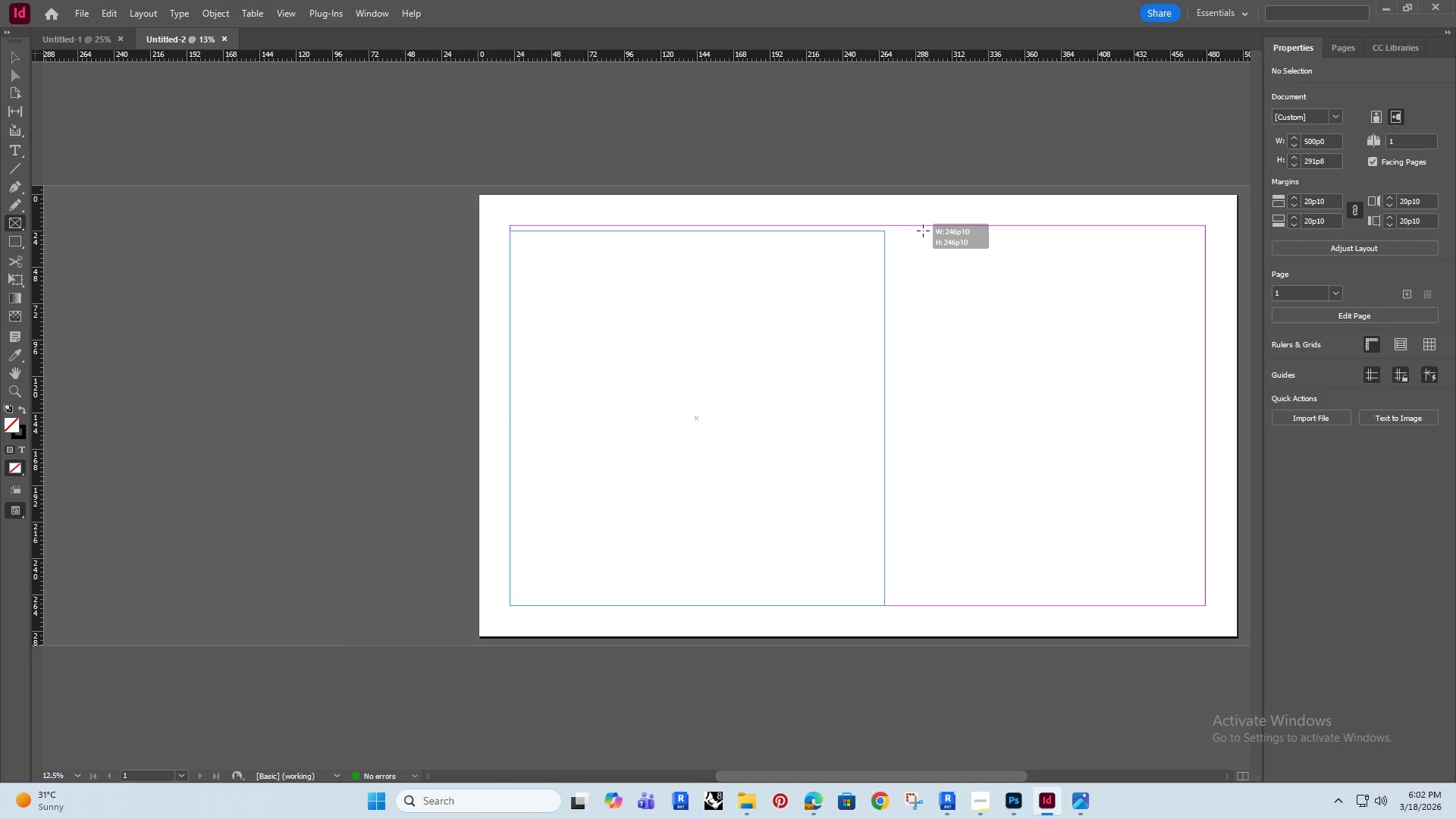 
hold_key(key=ShiftRight, duration=1.51)
 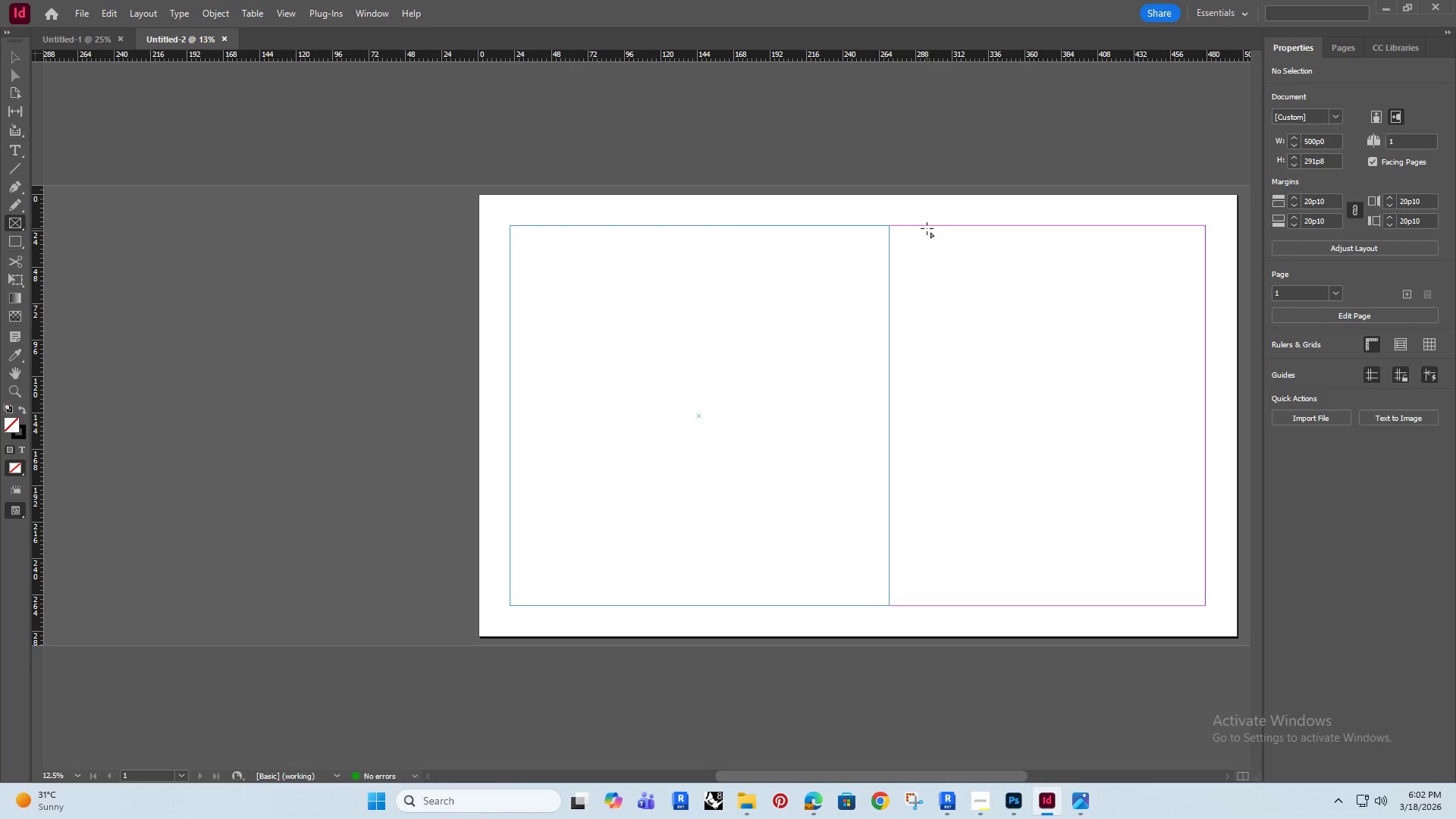 
hold_key(key=ShiftRight, duration=0.62)
 